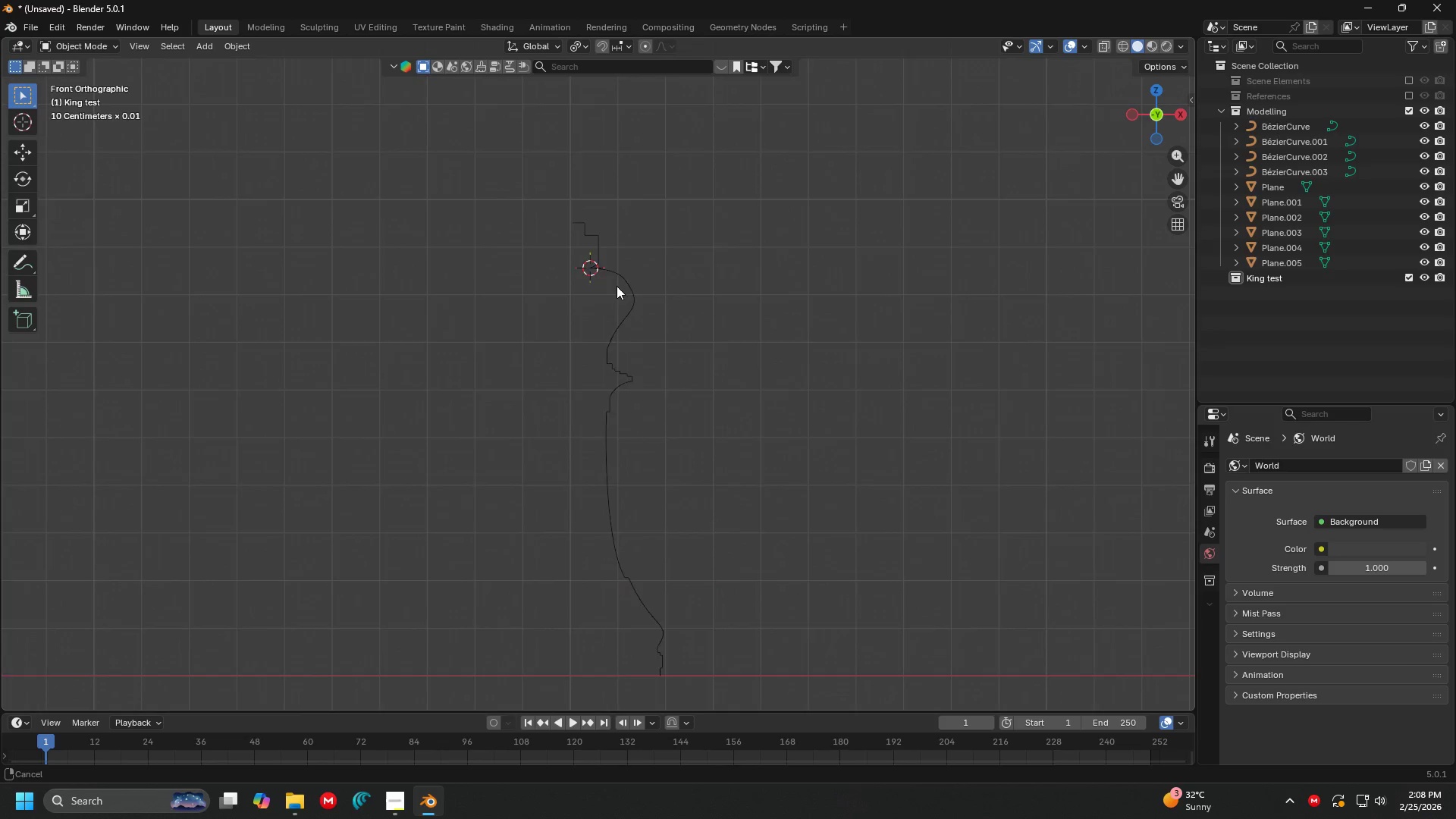 
scroll: coordinate [563, 136], scroll_direction: up, amount: 4.0
 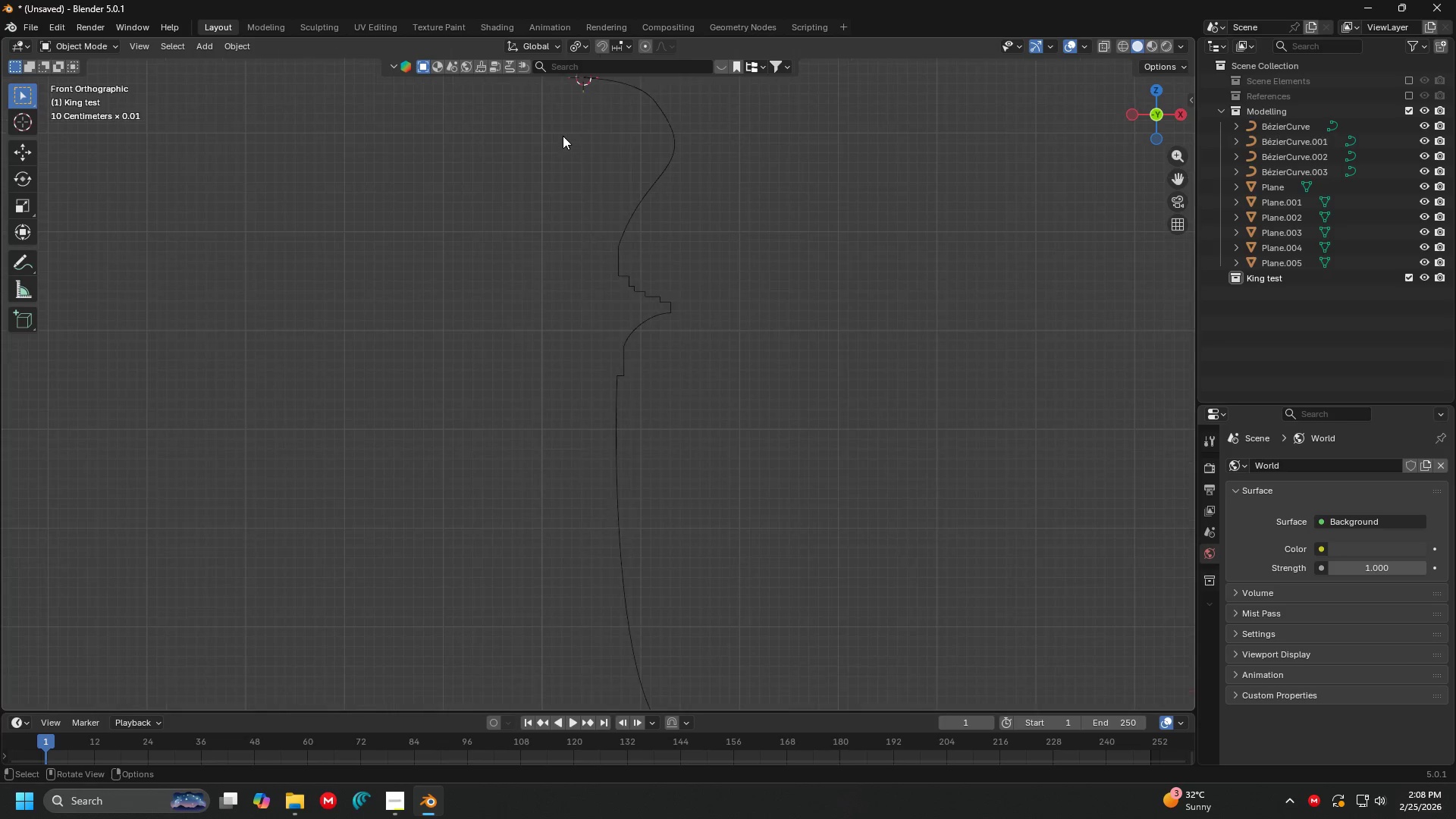 
hold_key(key=ShiftLeft, duration=0.66)
scroll: coordinate [536, 273], scroll_direction: up, amount: 6.0
 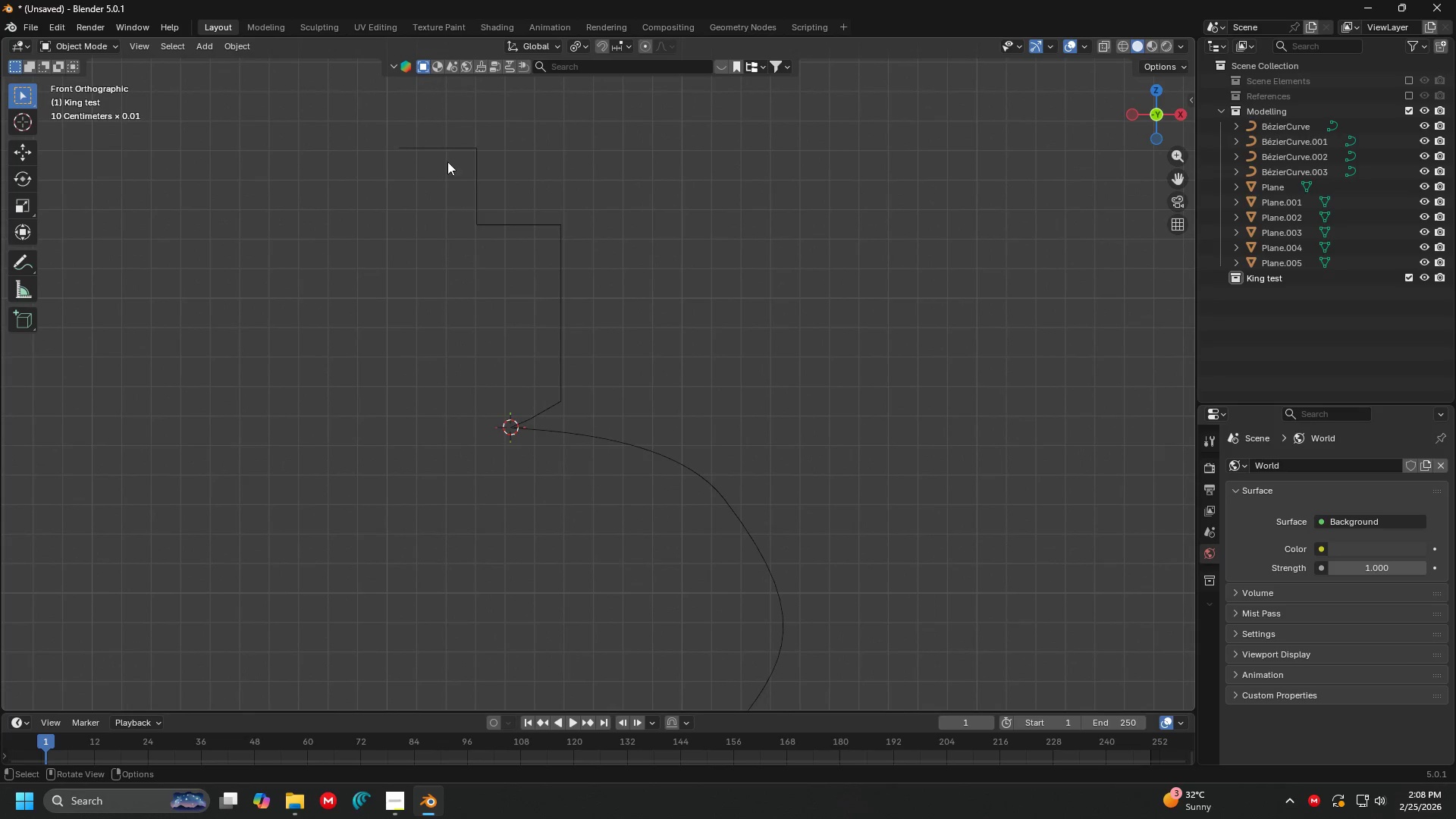 
left_click([438, 143])
 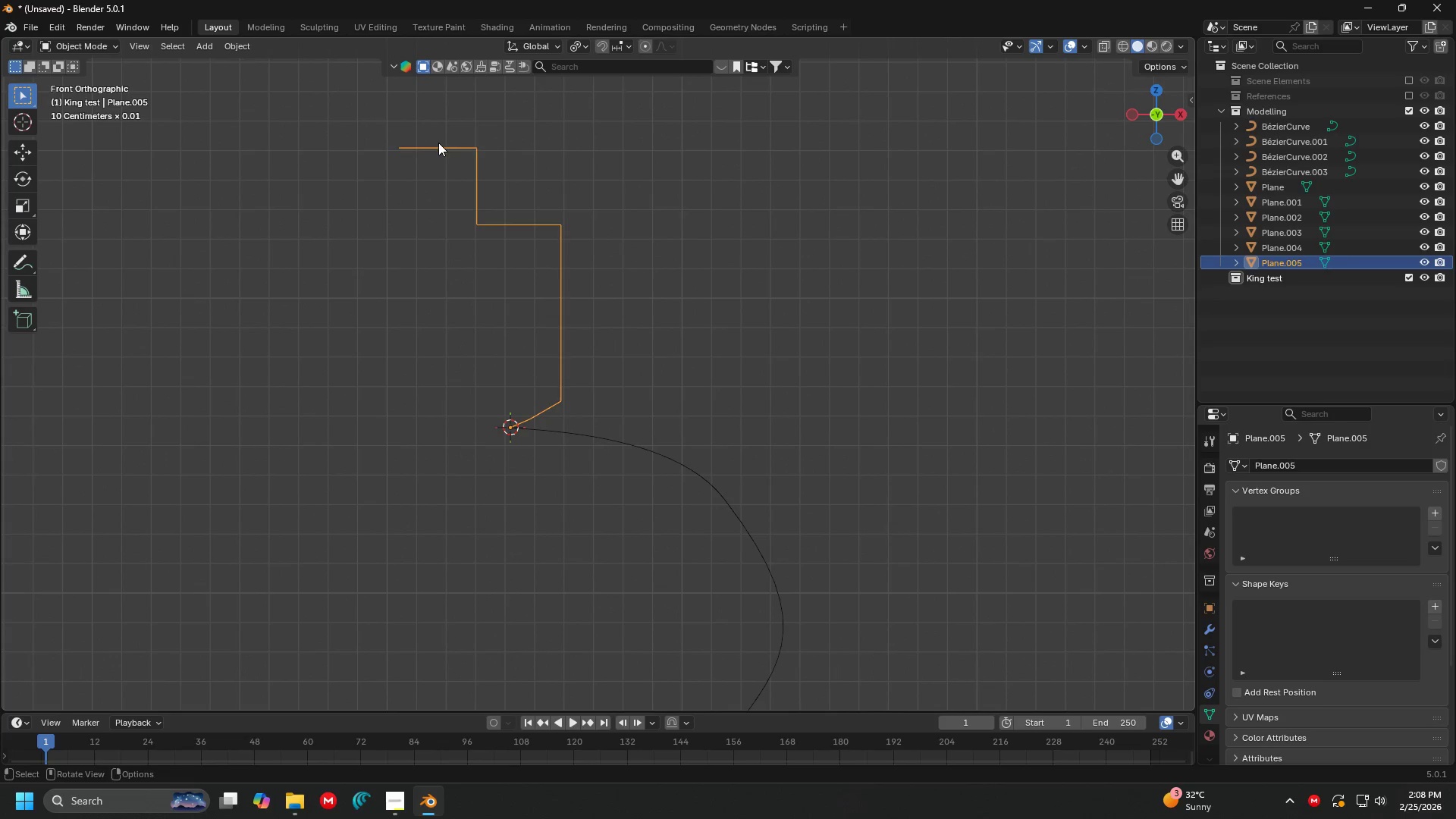 
hold_key(key=ShiftLeft, duration=0.38)
 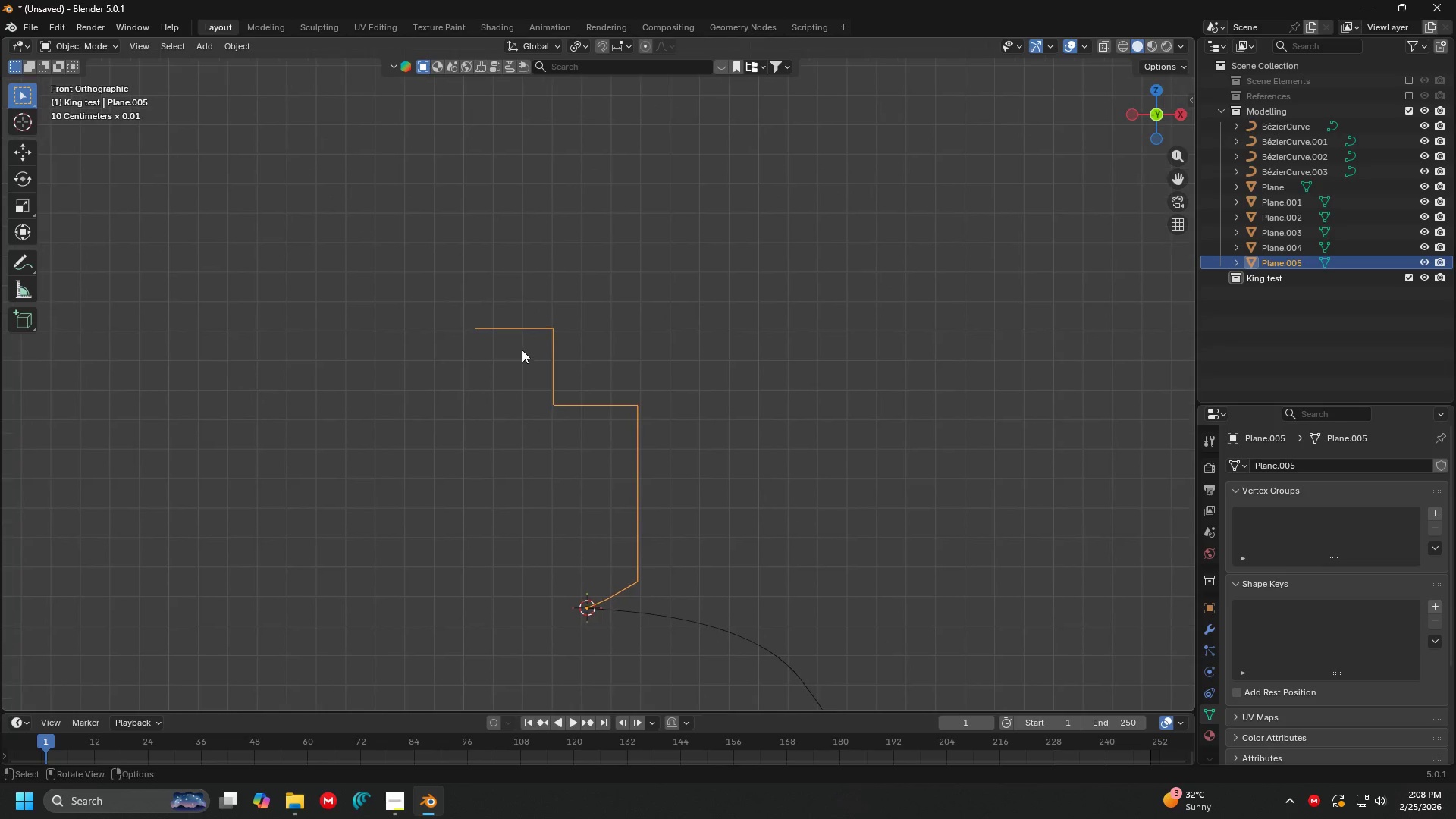 
key(Tab)
 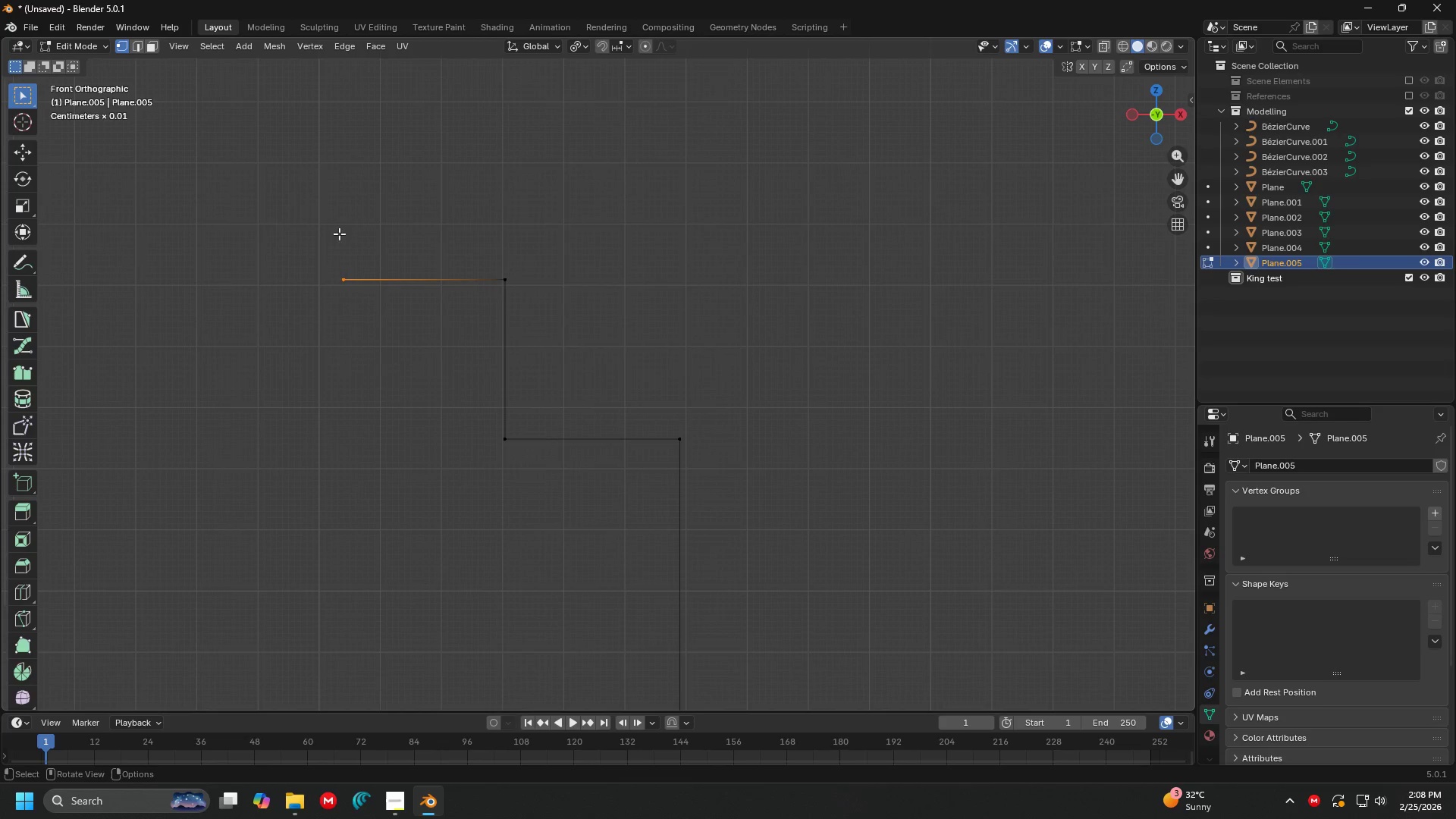 
left_click_drag(start_coordinate=[288, 204], to_coordinate=[361, 364])
 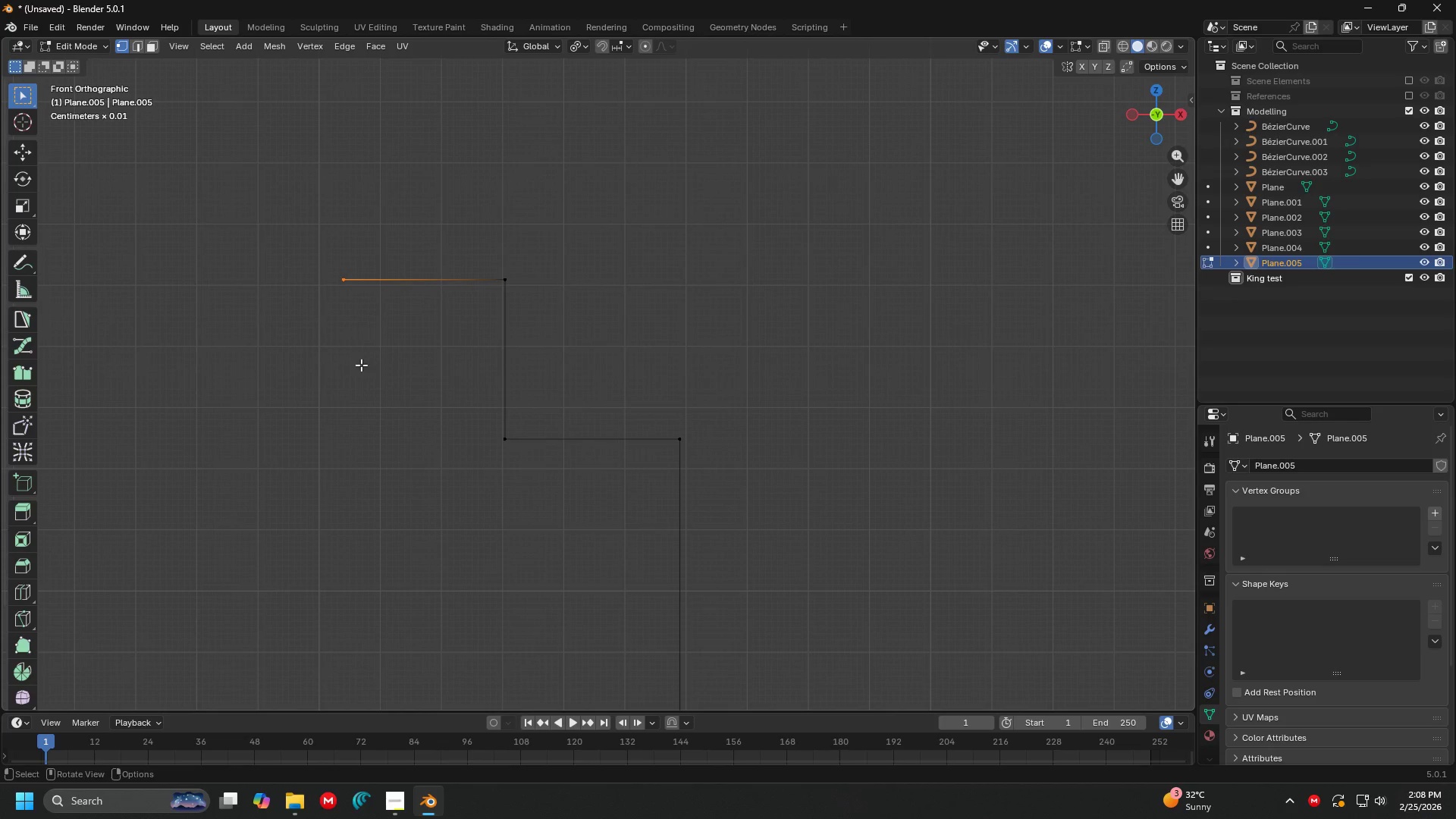 
scroll: coordinate [522, 350], scroll_direction: up, amount: 4.0
 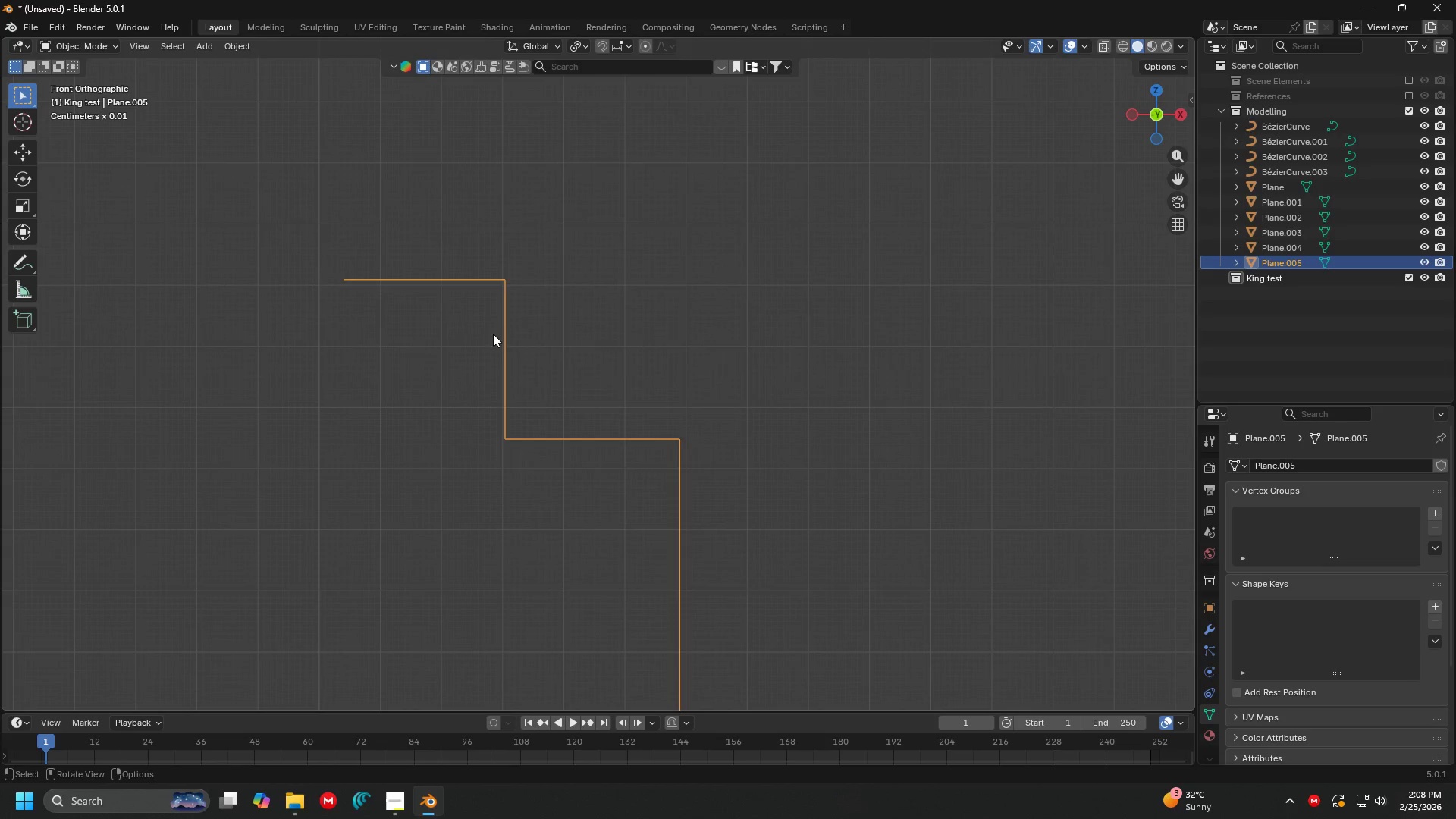 
key(Shift+ShiftLeft)
 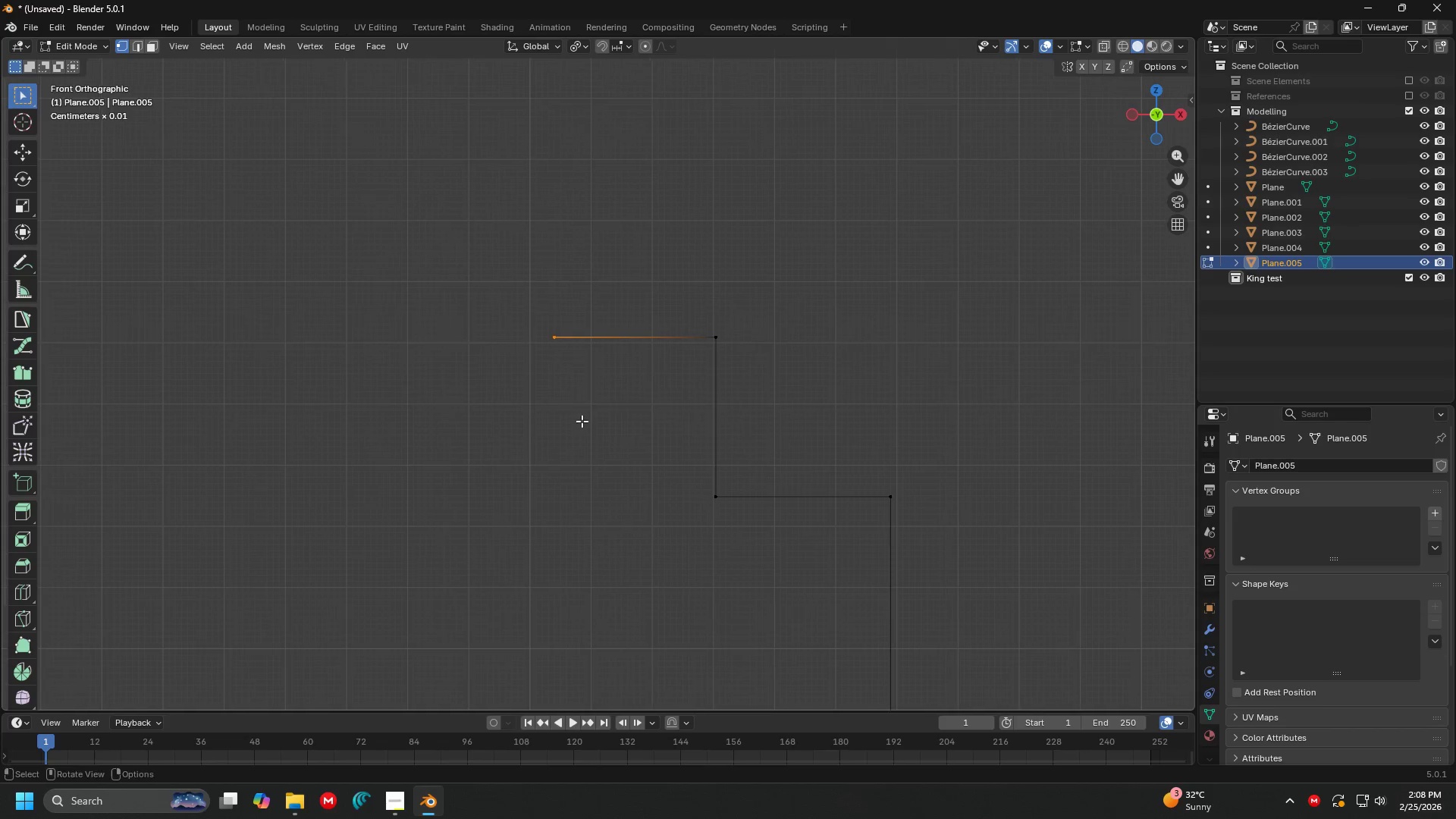 
key(G)
 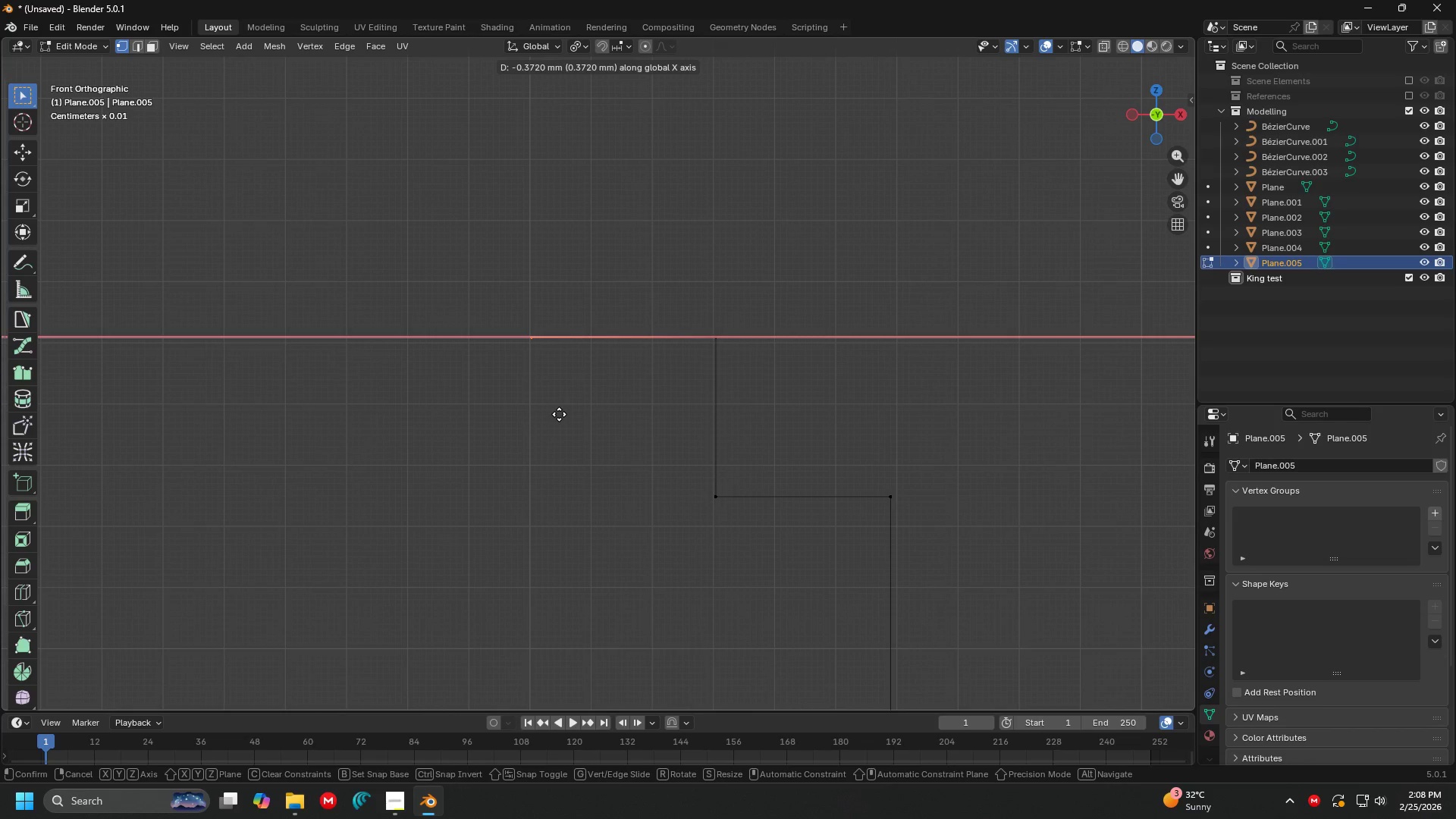 
left_click([558, 414])
 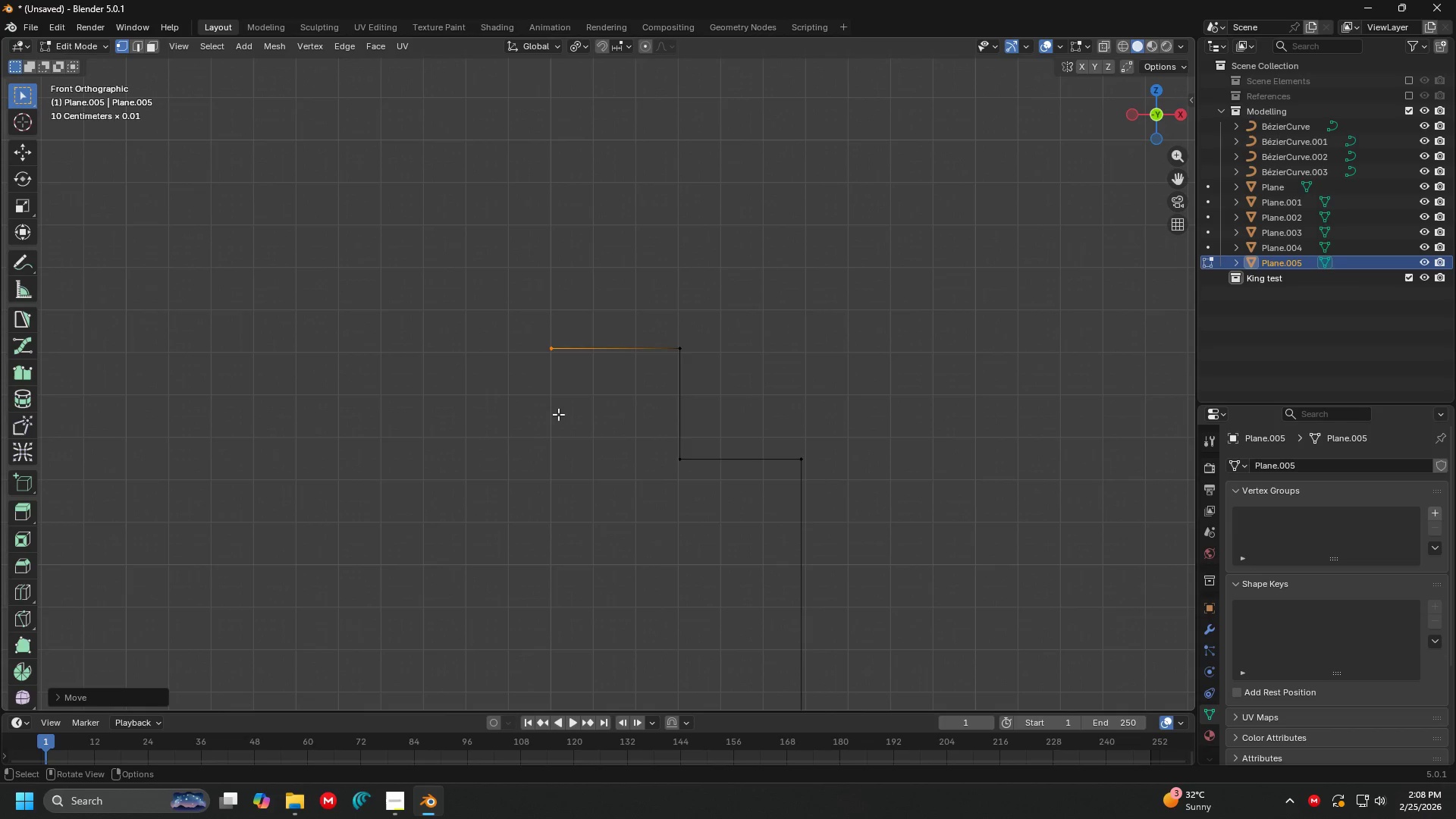 
key(Tab)
 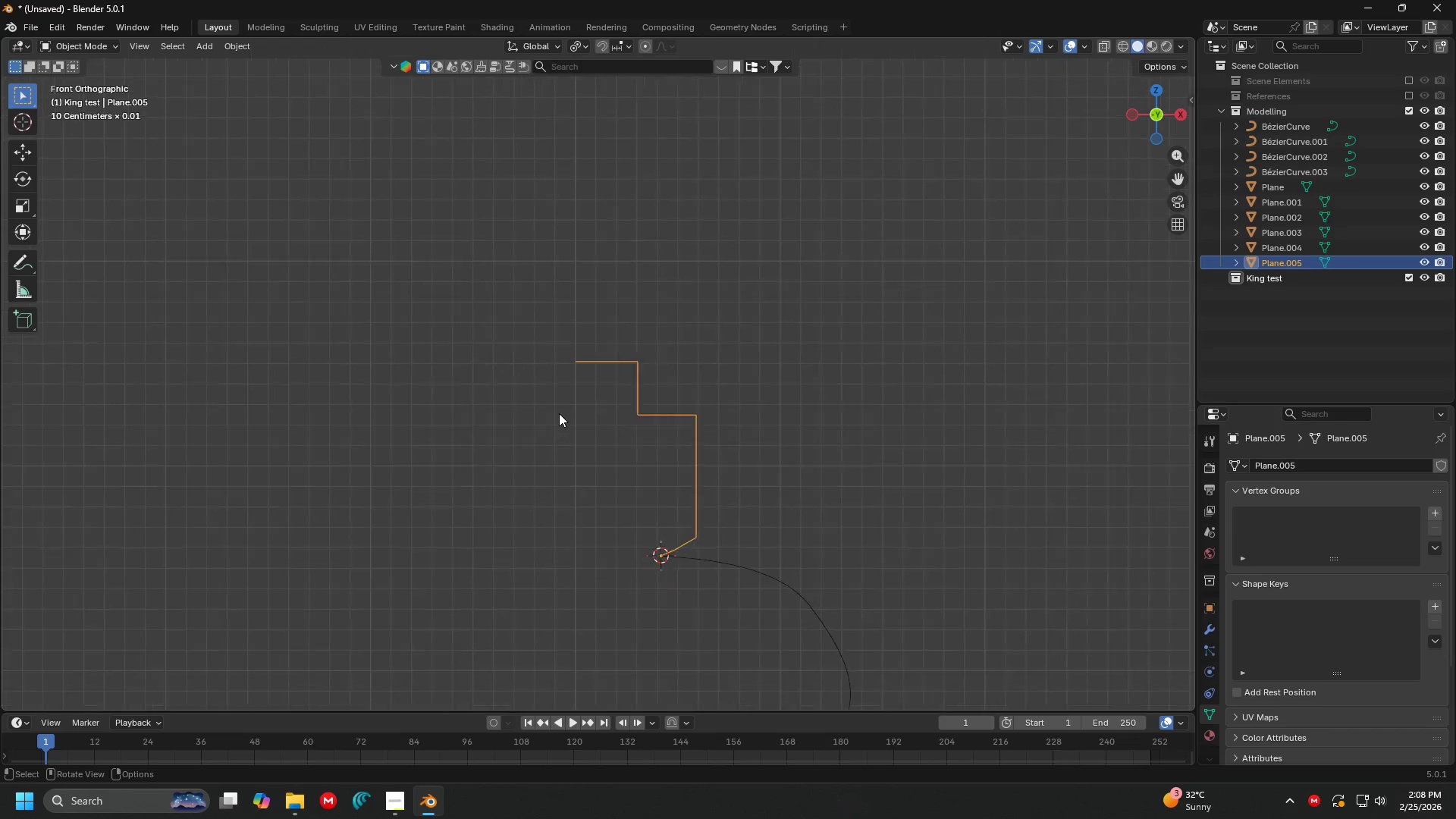 
key(Shift+ShiftLeft)
 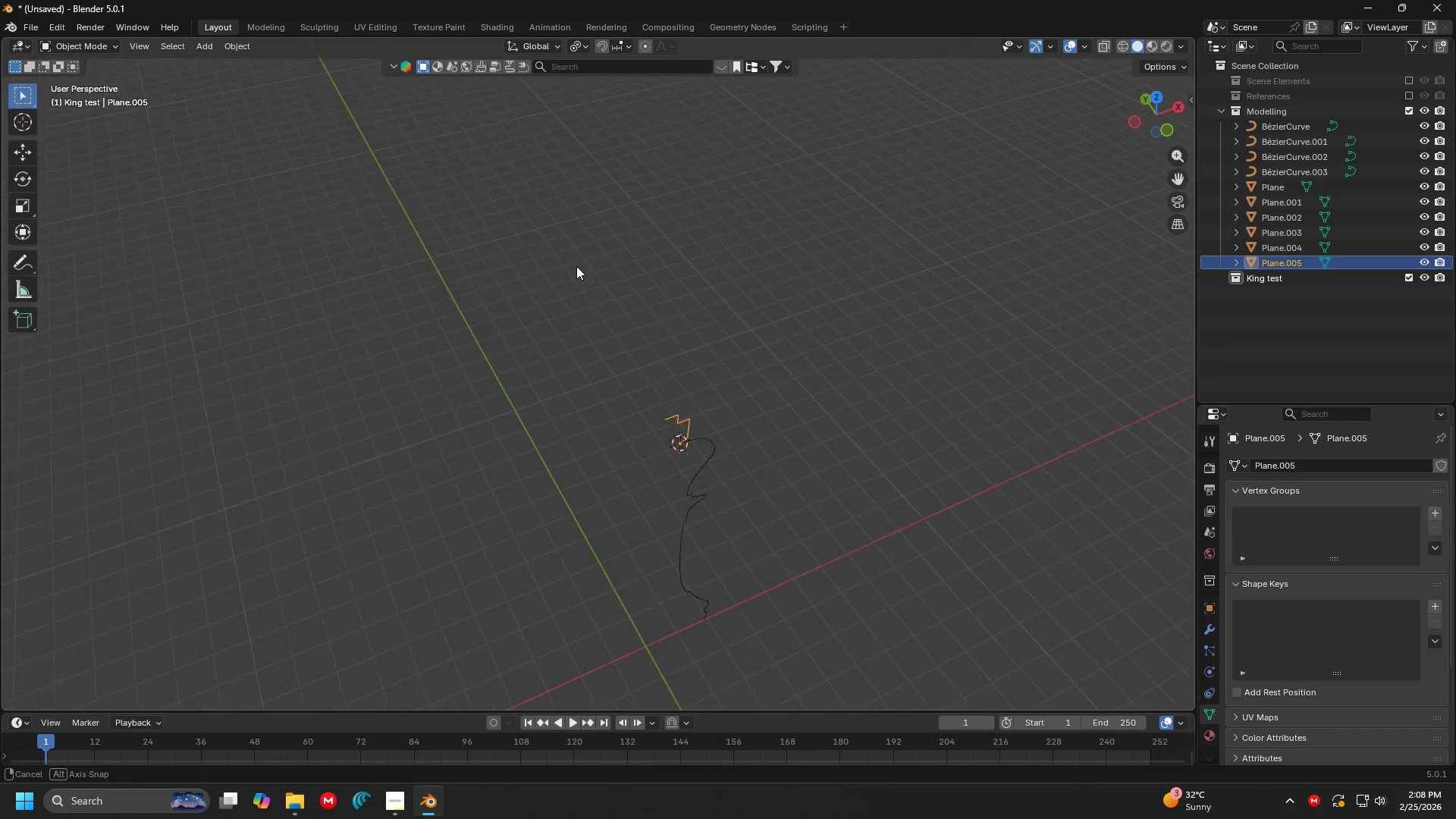 
scroll: coordinate [527, 176], scroll_direction: down, amount: 15.0
 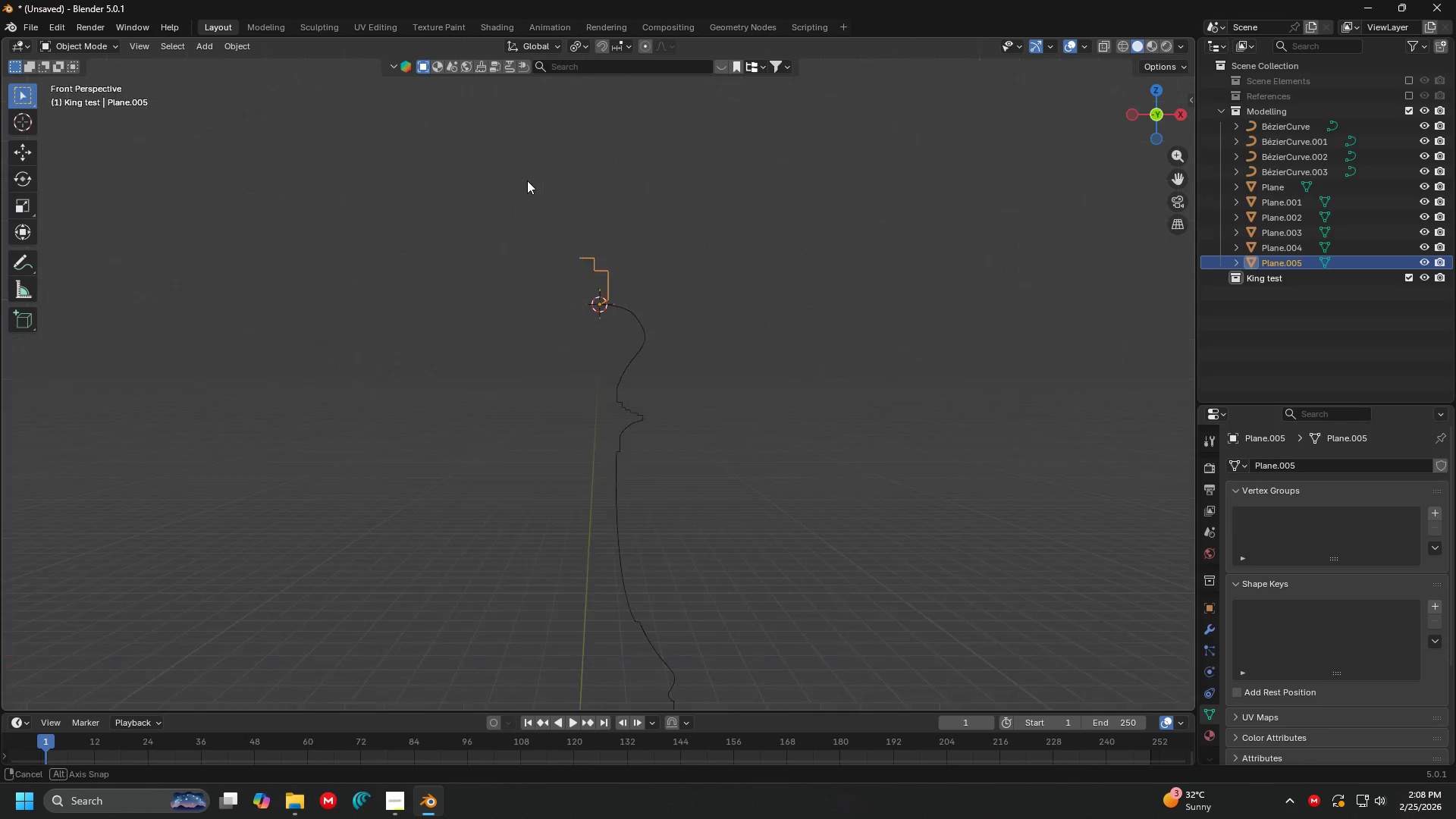 
key(A)
 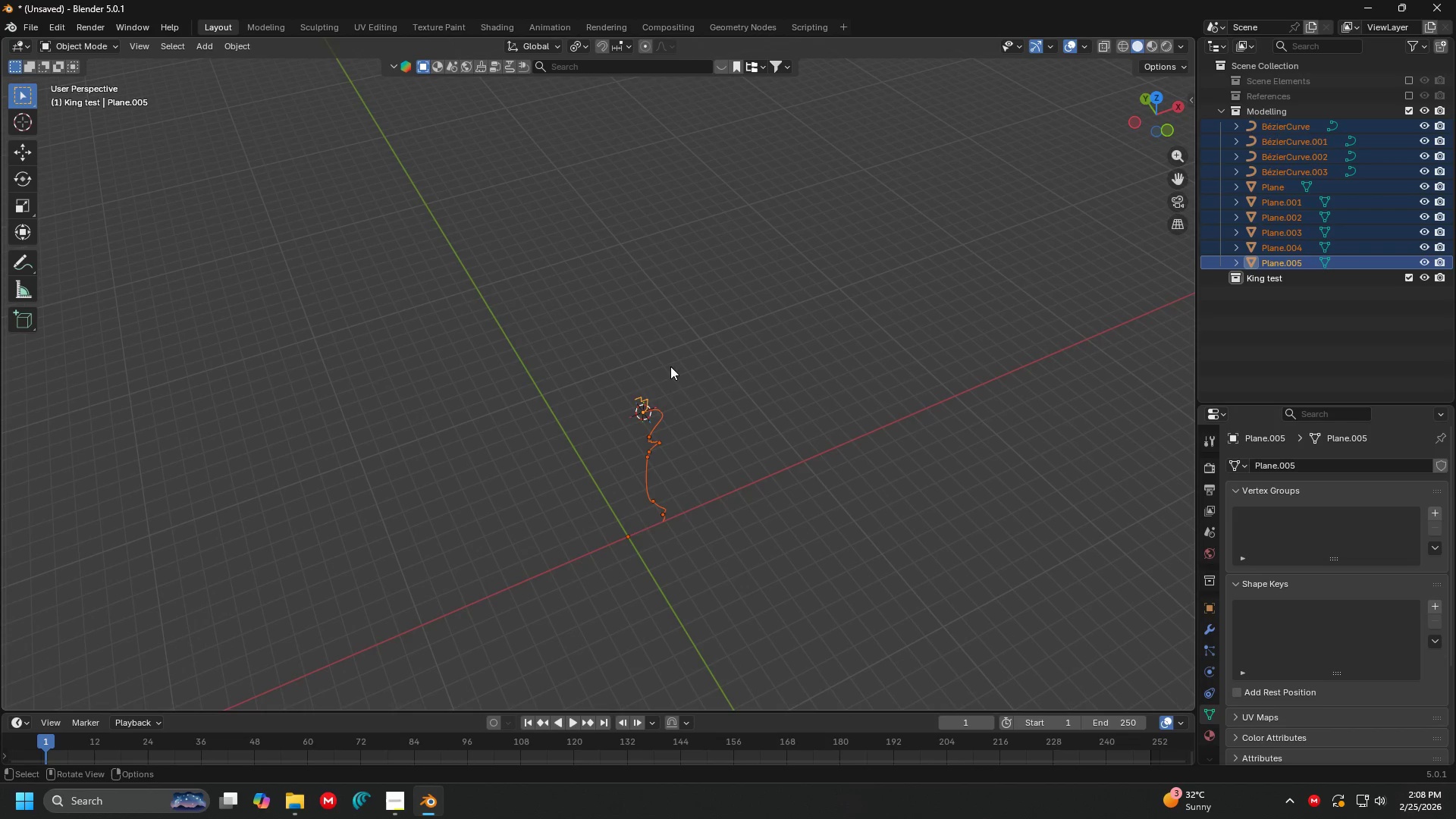 
scroll: coordinate [650, 326], scroll_direction: down, amount: 3.0
 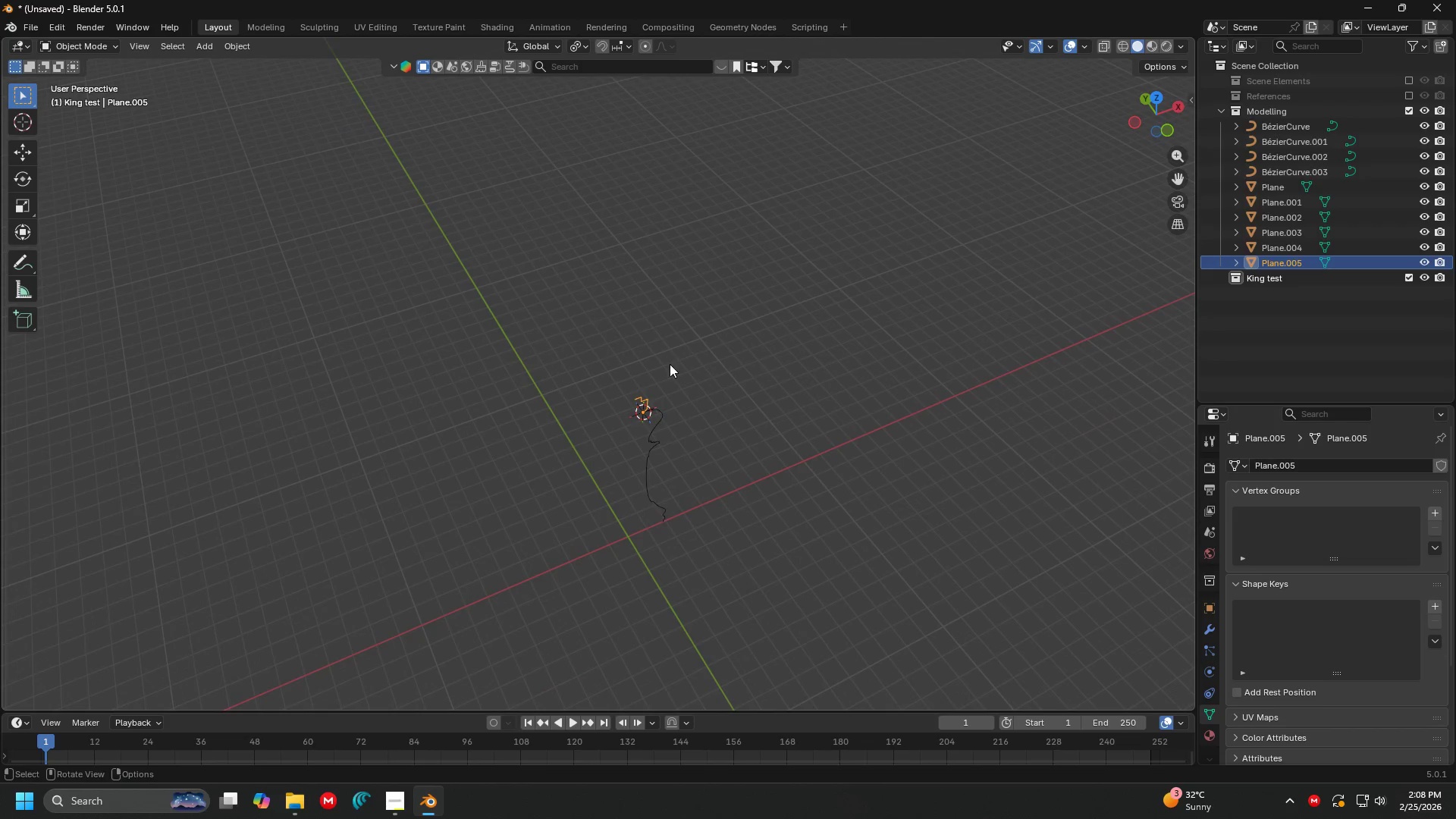 
key(Shift+ShiftLeft)
 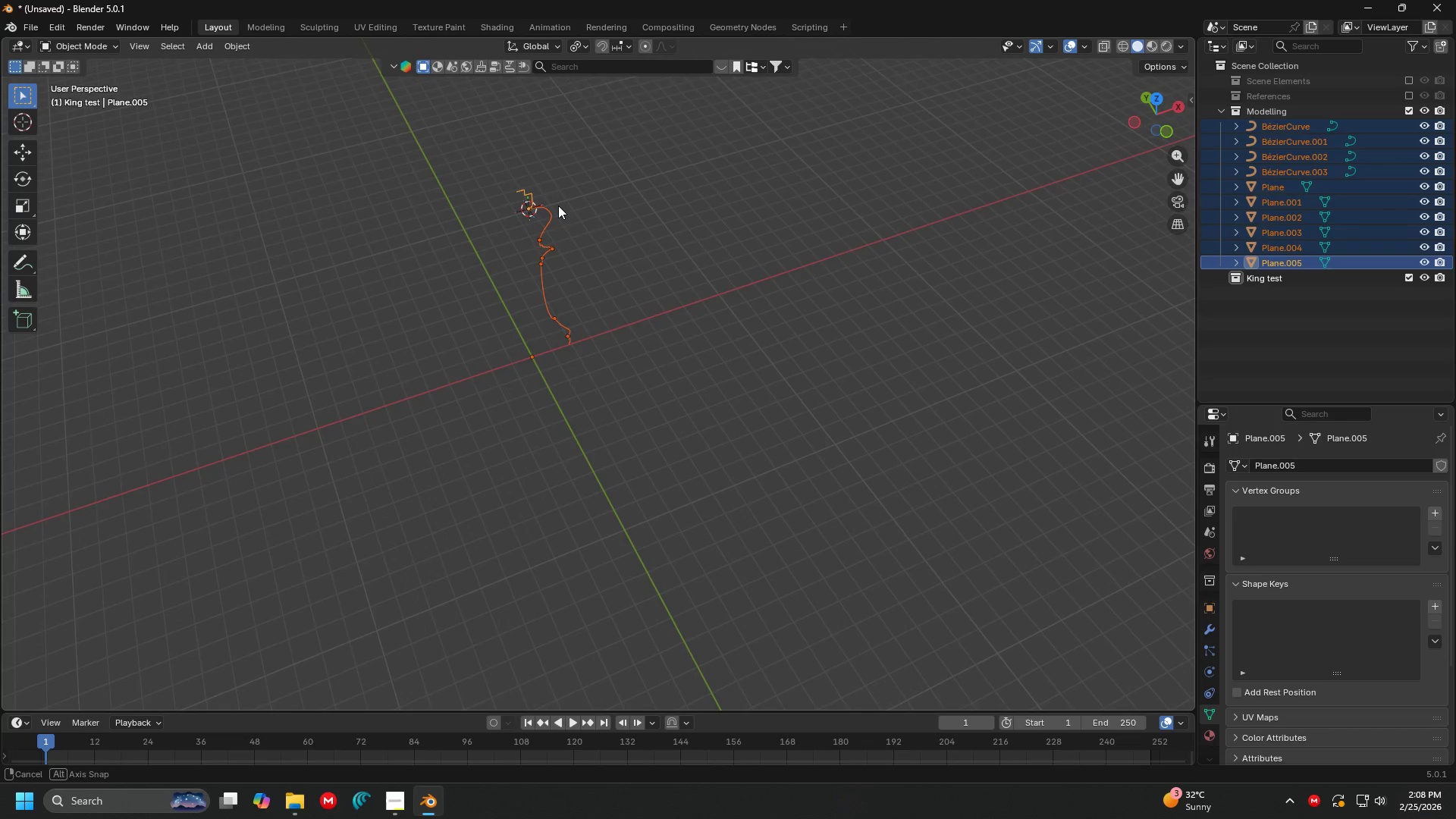 
scroll: coordinate [558, 206], scroll_direction: up, amount: 1.0
 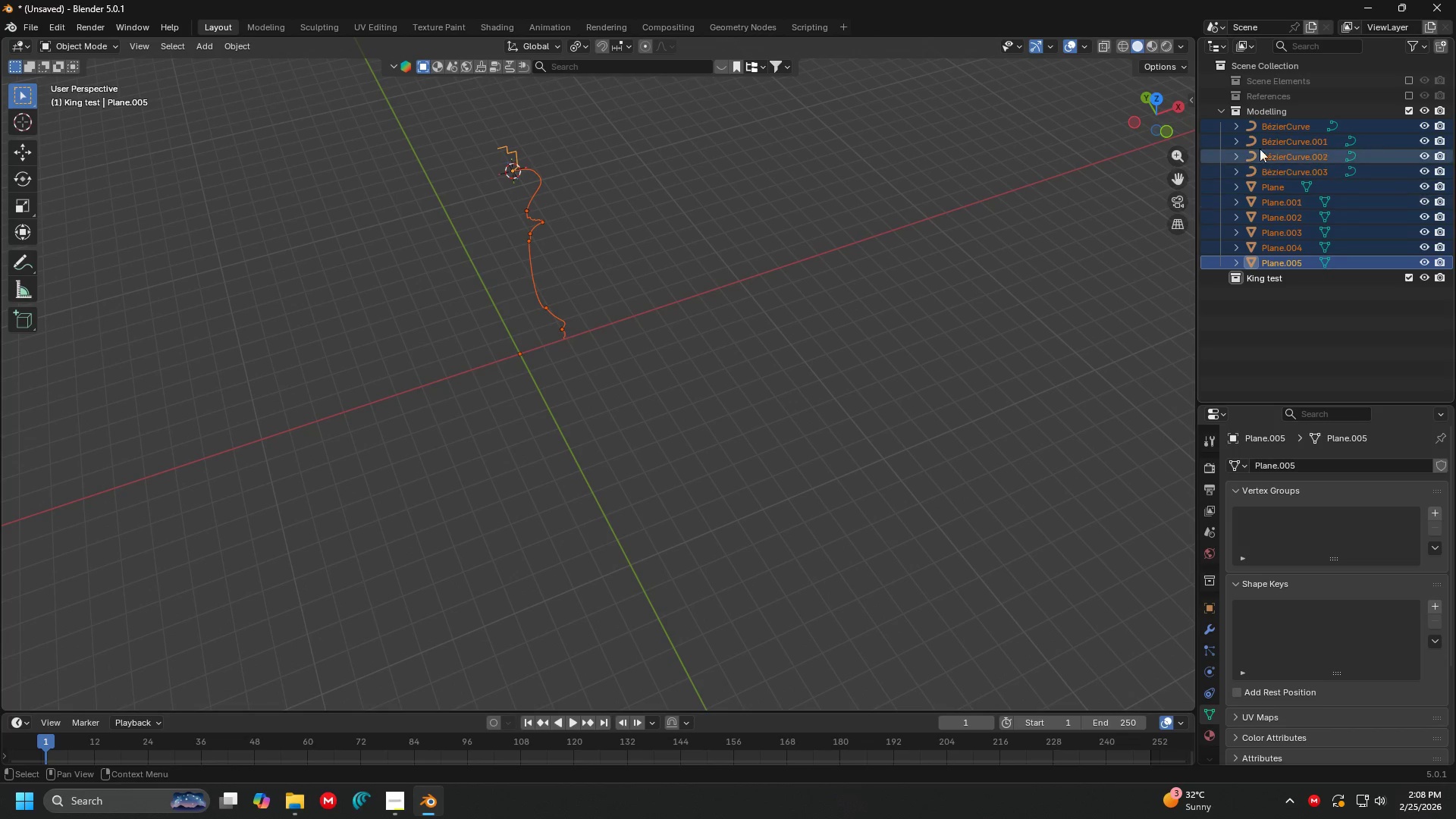 
left_click_drag(start_coordinate=[1269, 125], to_coordinate=[1268, 271])
 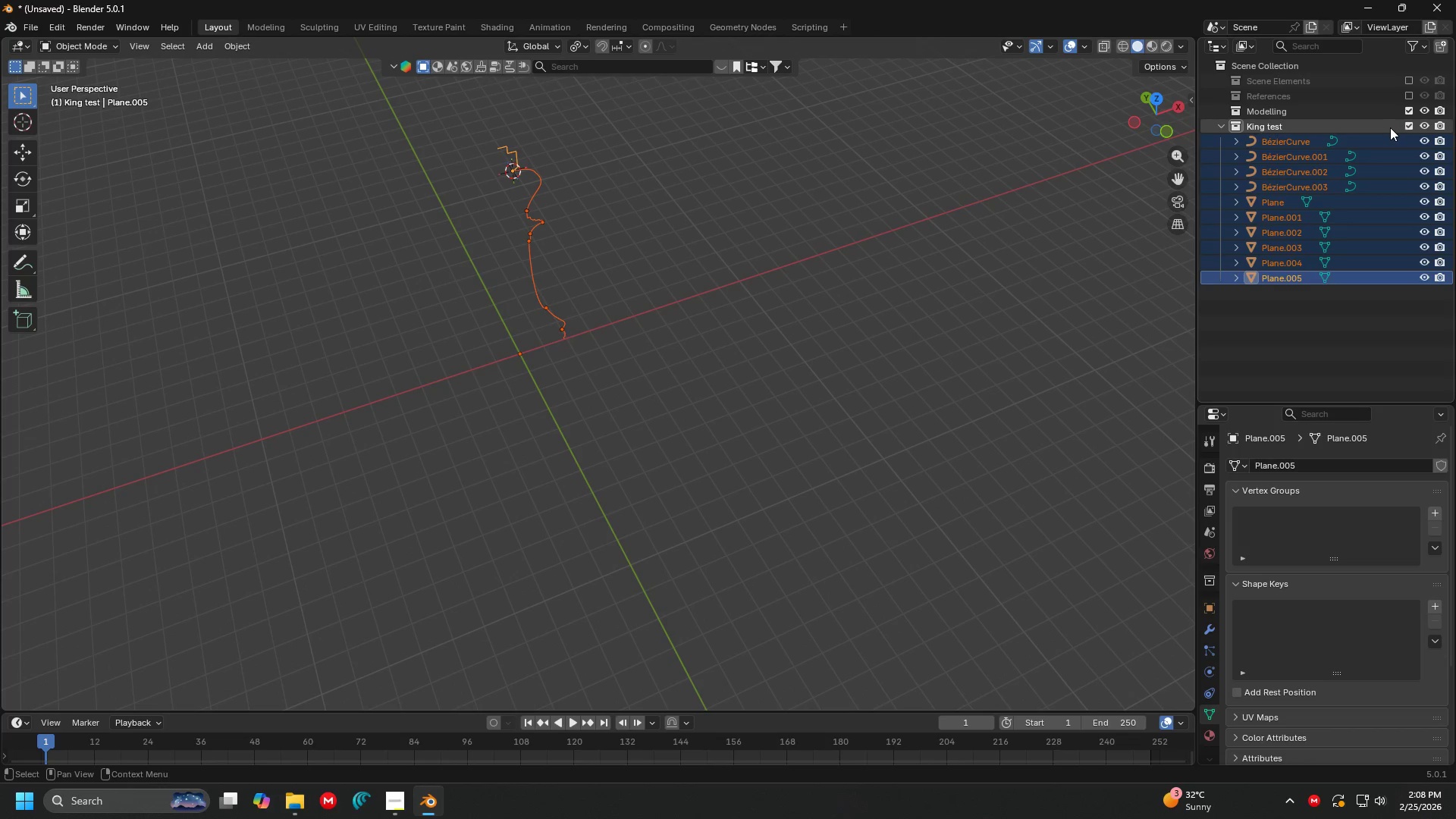 
key(Shift+D)
 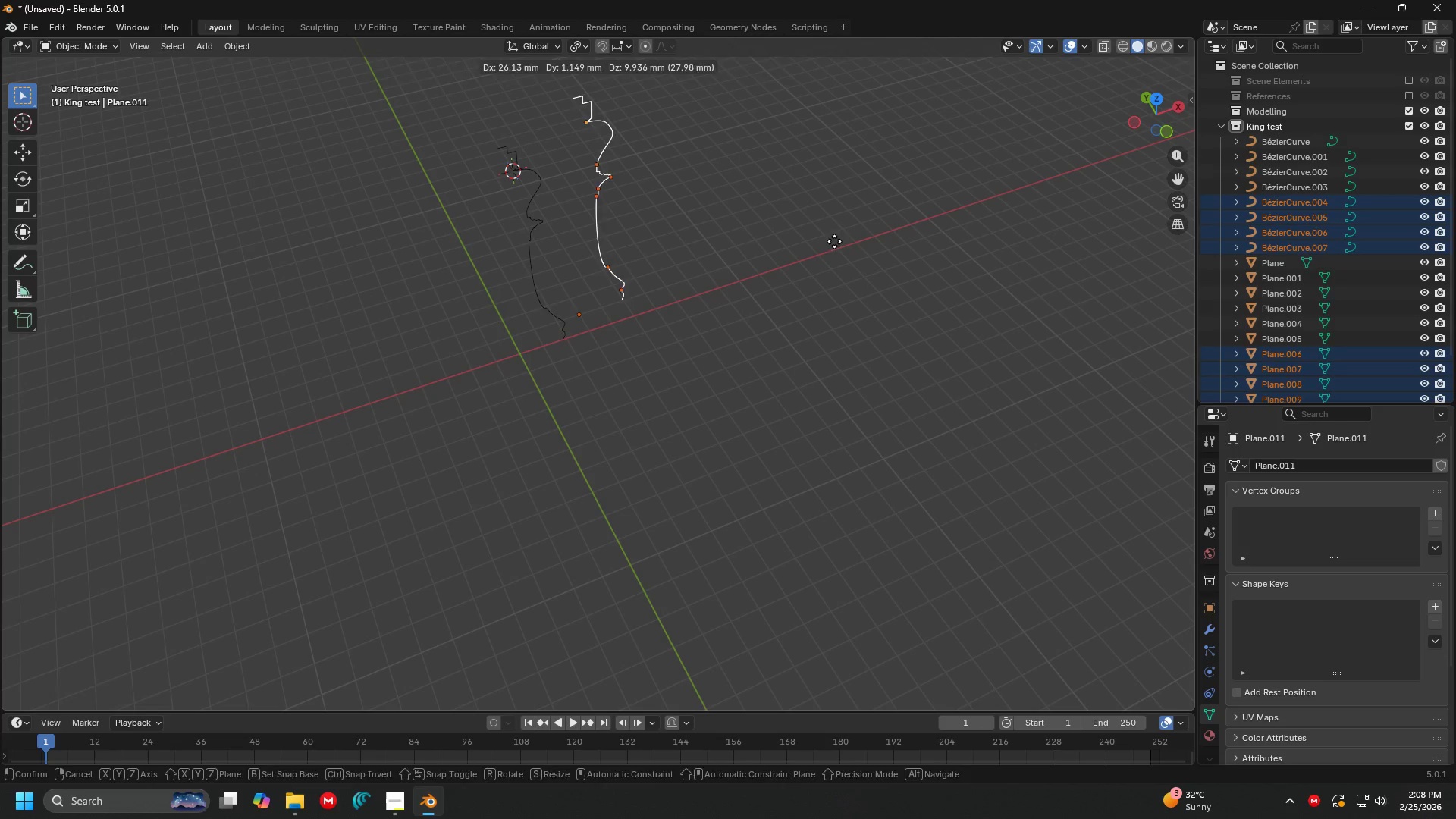 
right_click([834, 241])
 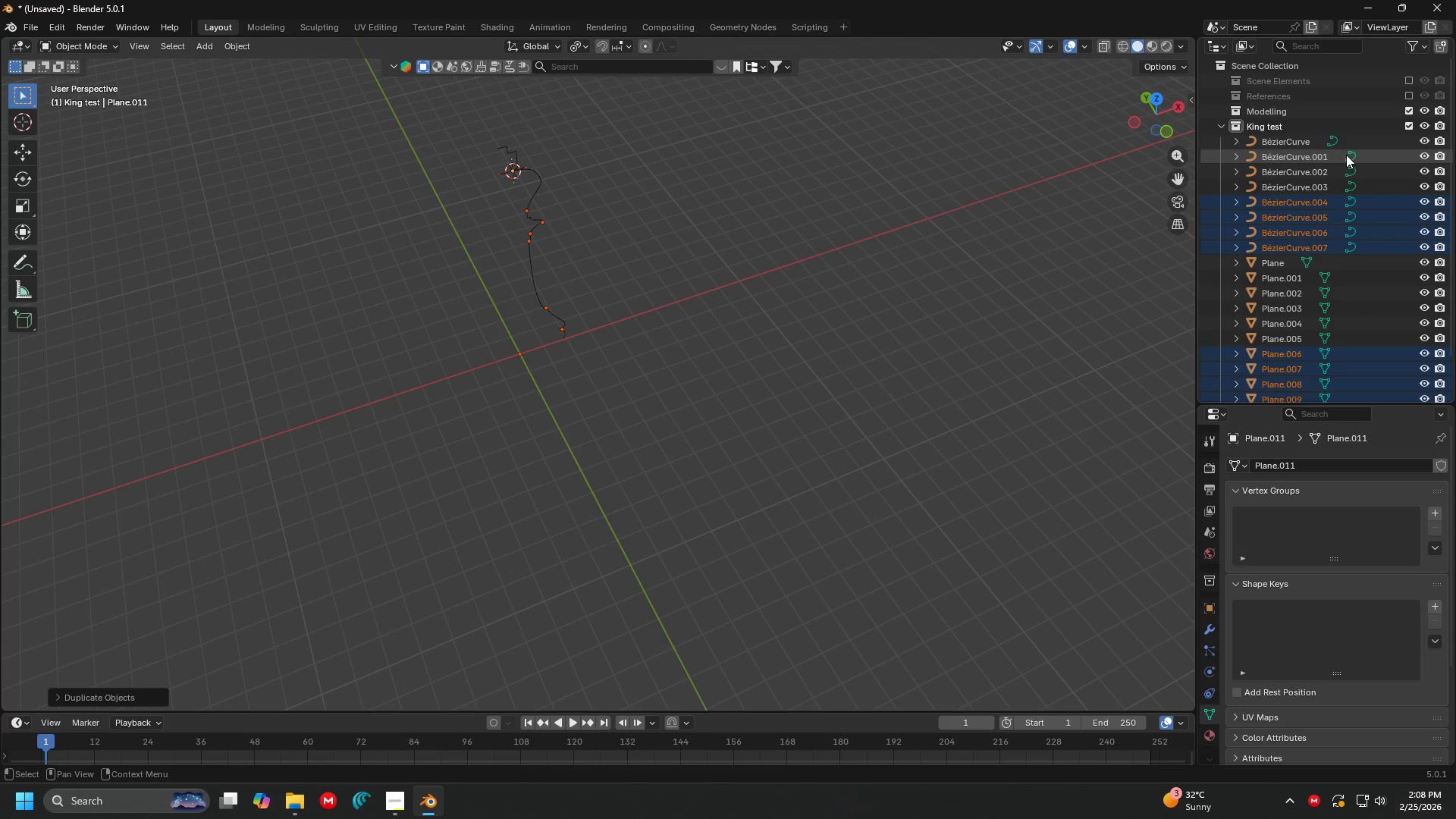 
left_click_drag(start_coordinate=[1298, 195], to_coordinate=[1294, 115])
 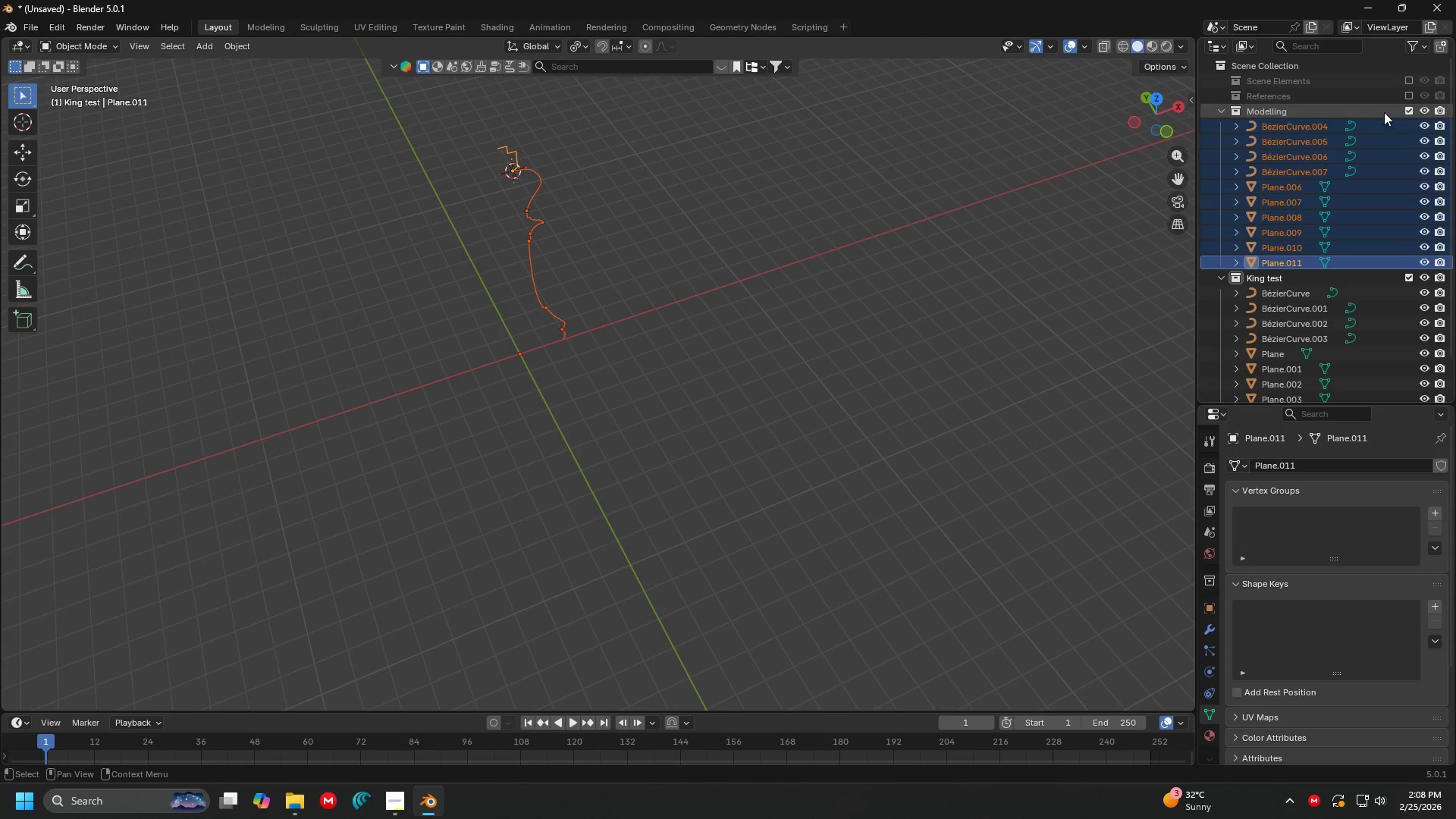 
mouse_move([1410, 121])
 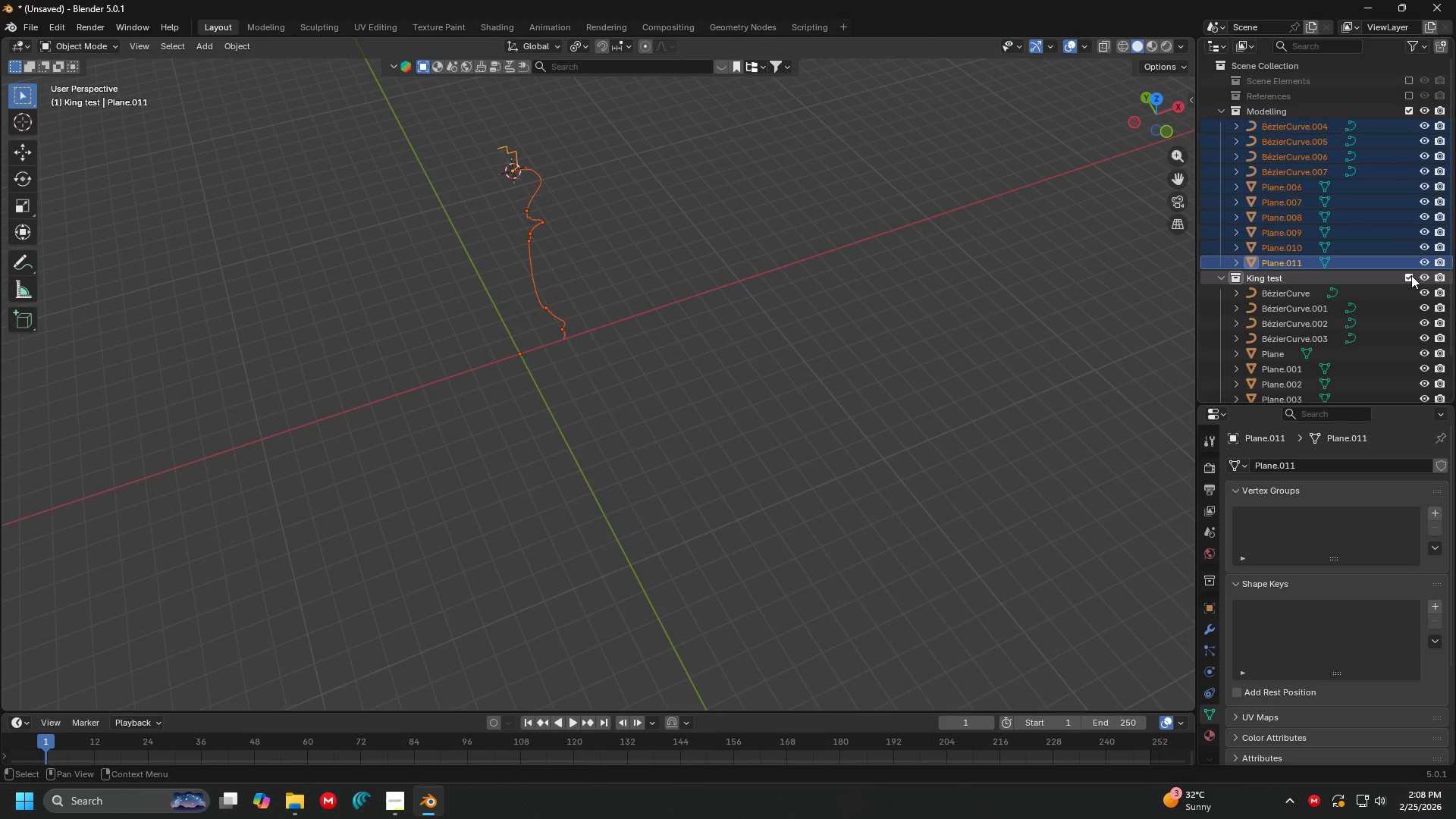 
left_click([1411, 275])
 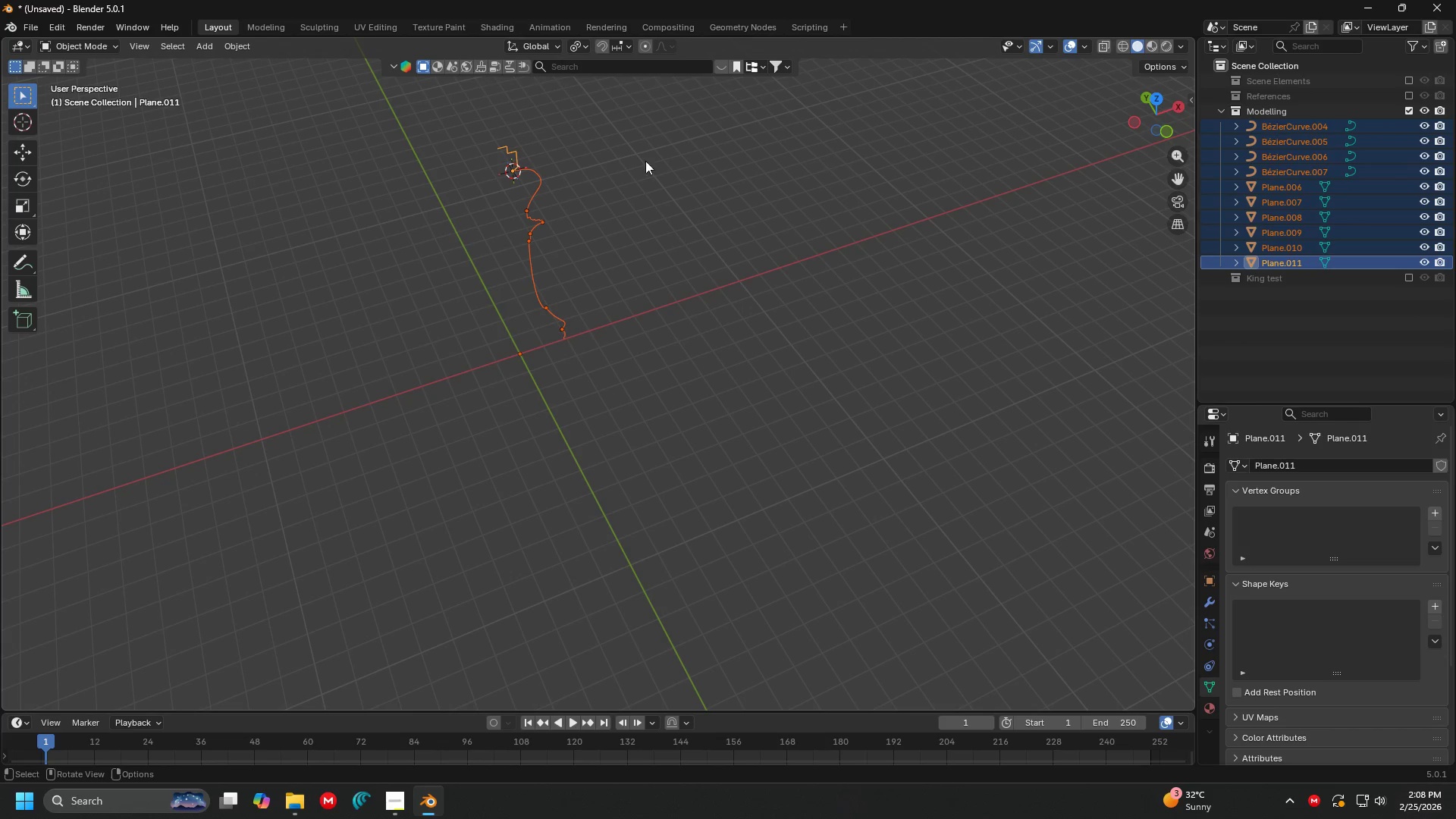 
key(Shift+ShiftLeft)
 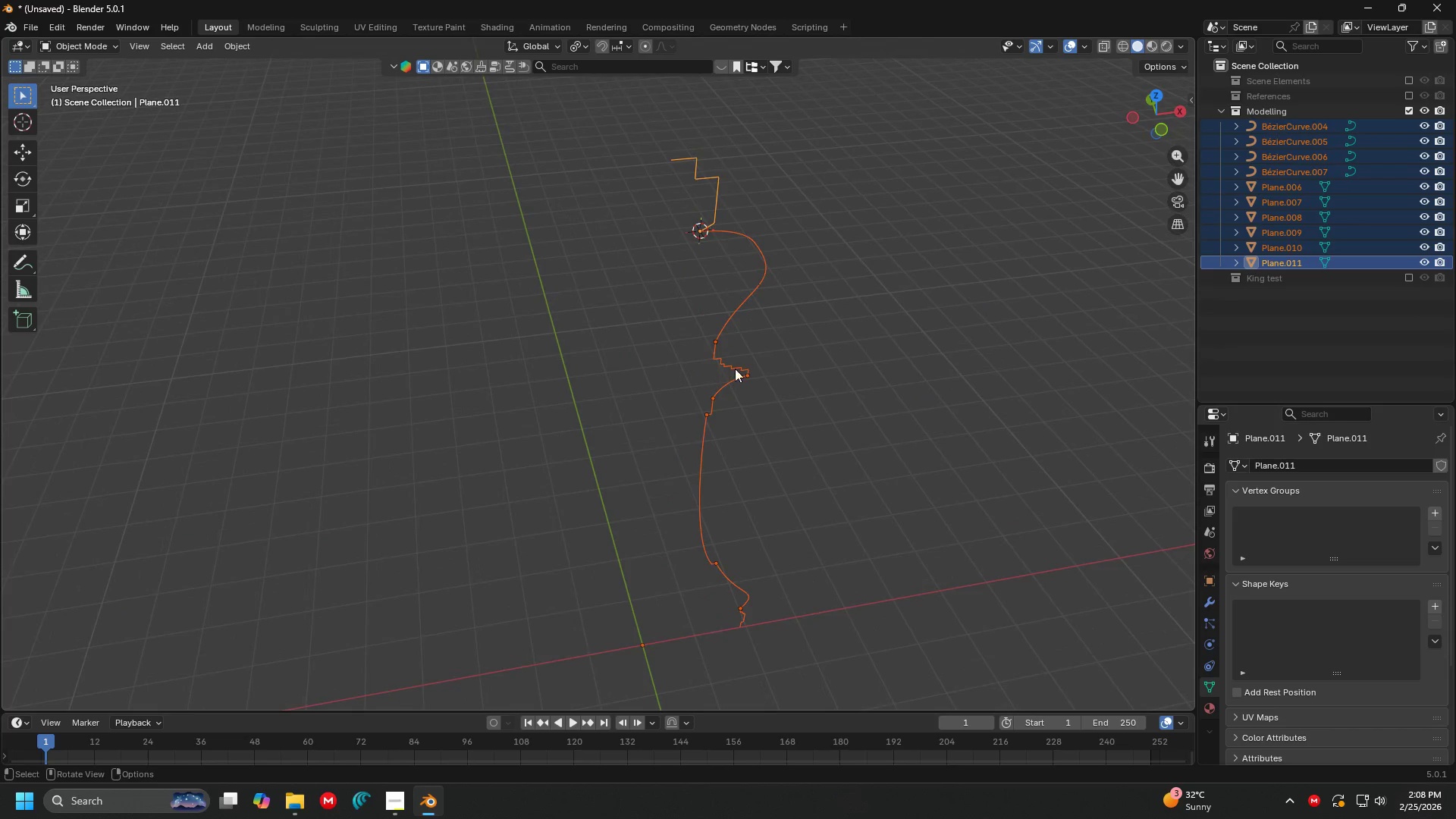 
right_click([735, 369])
 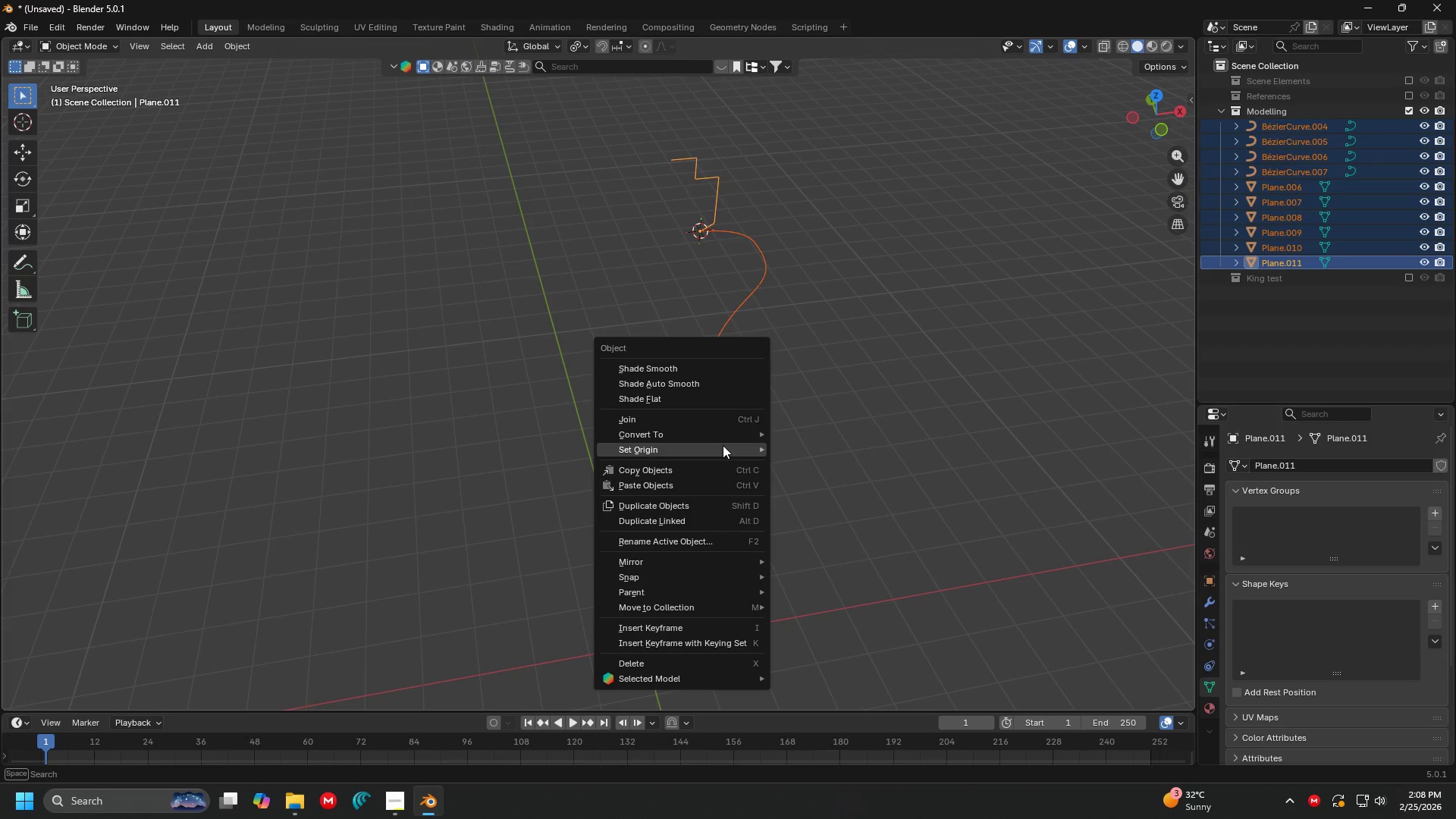 
scroll: coordinate [666, 371], scroll_direction: up, amount: 6.0
 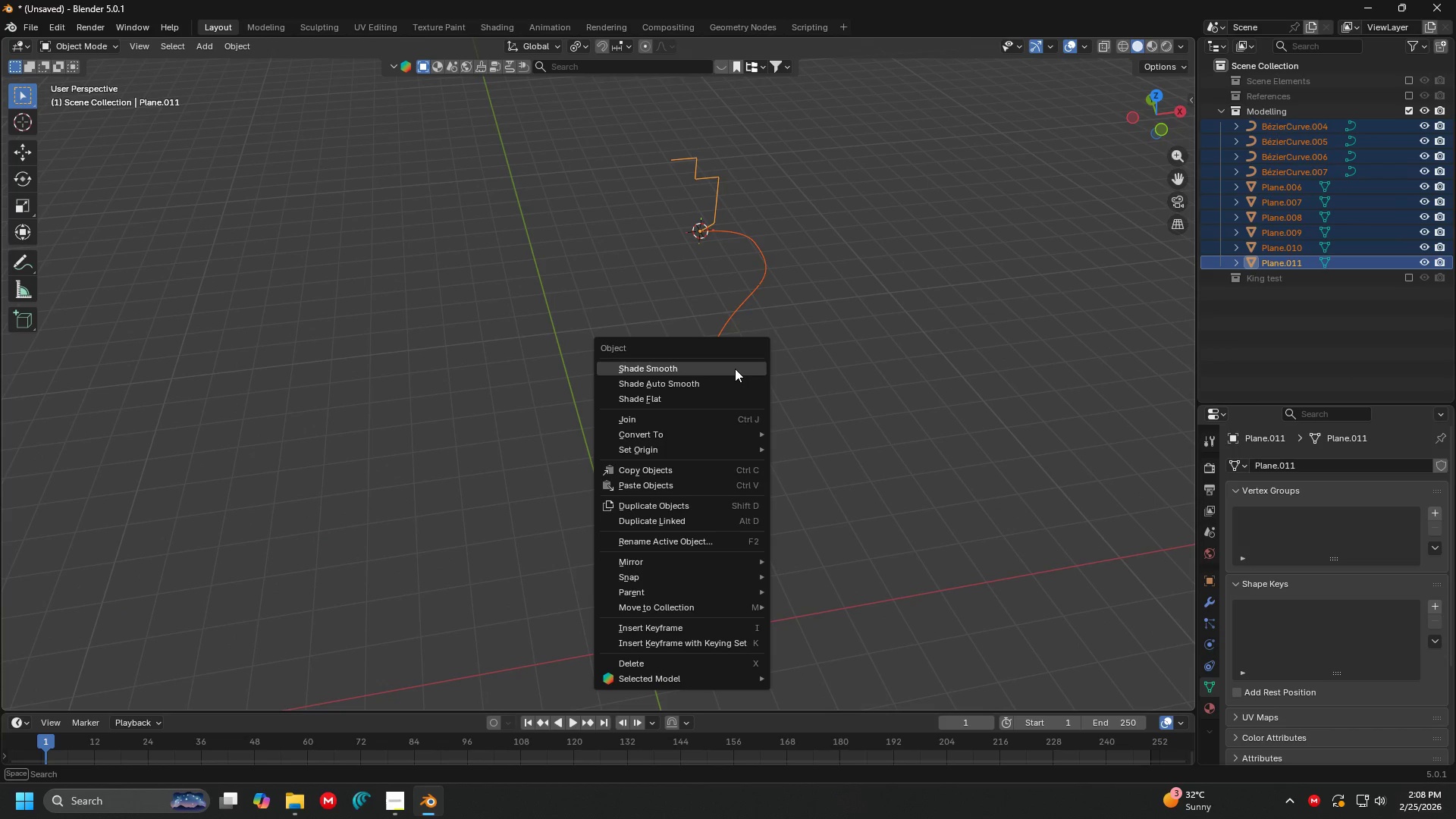 
left_click([722, 436])
 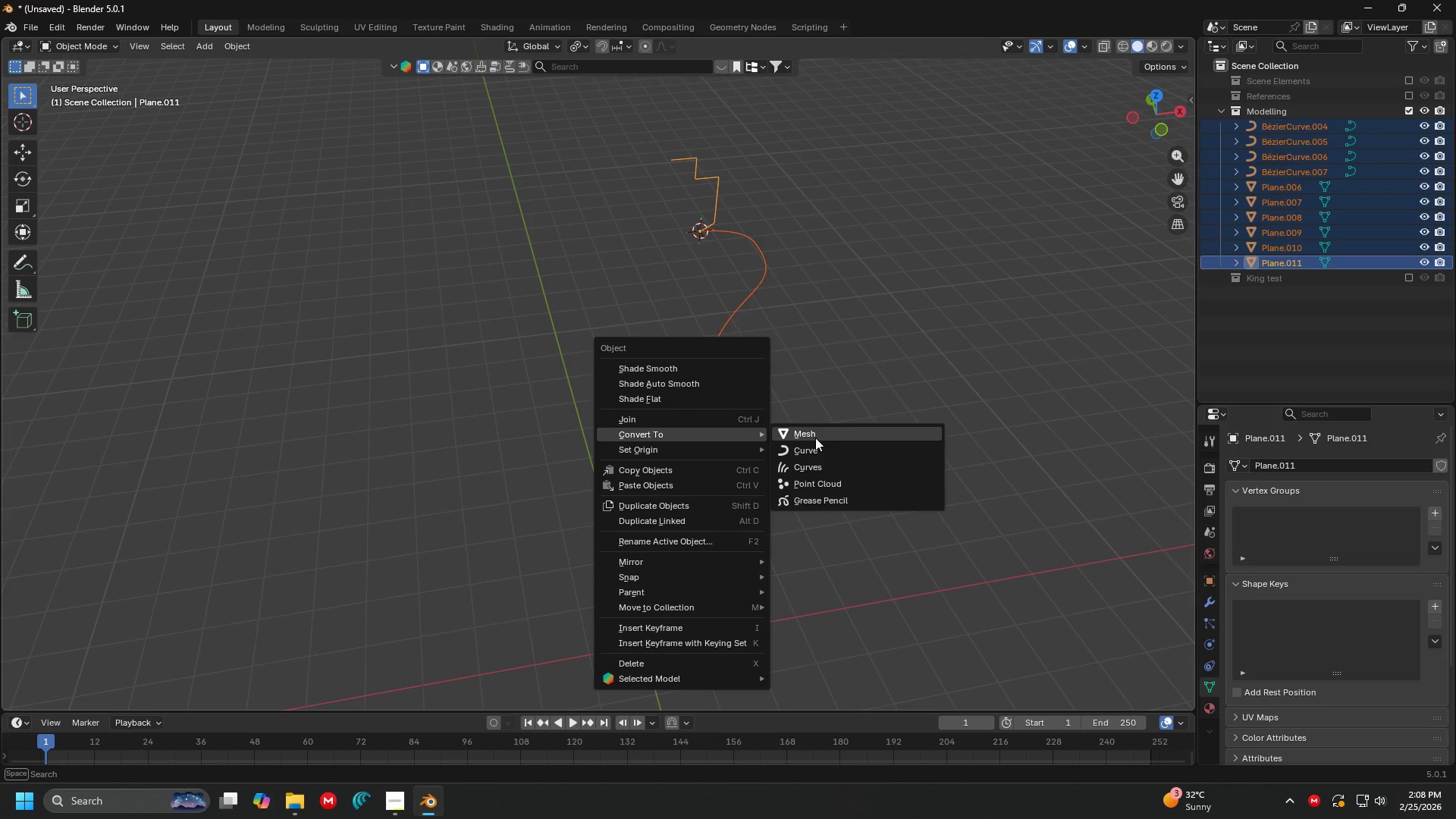 
left_click([815, 438])
 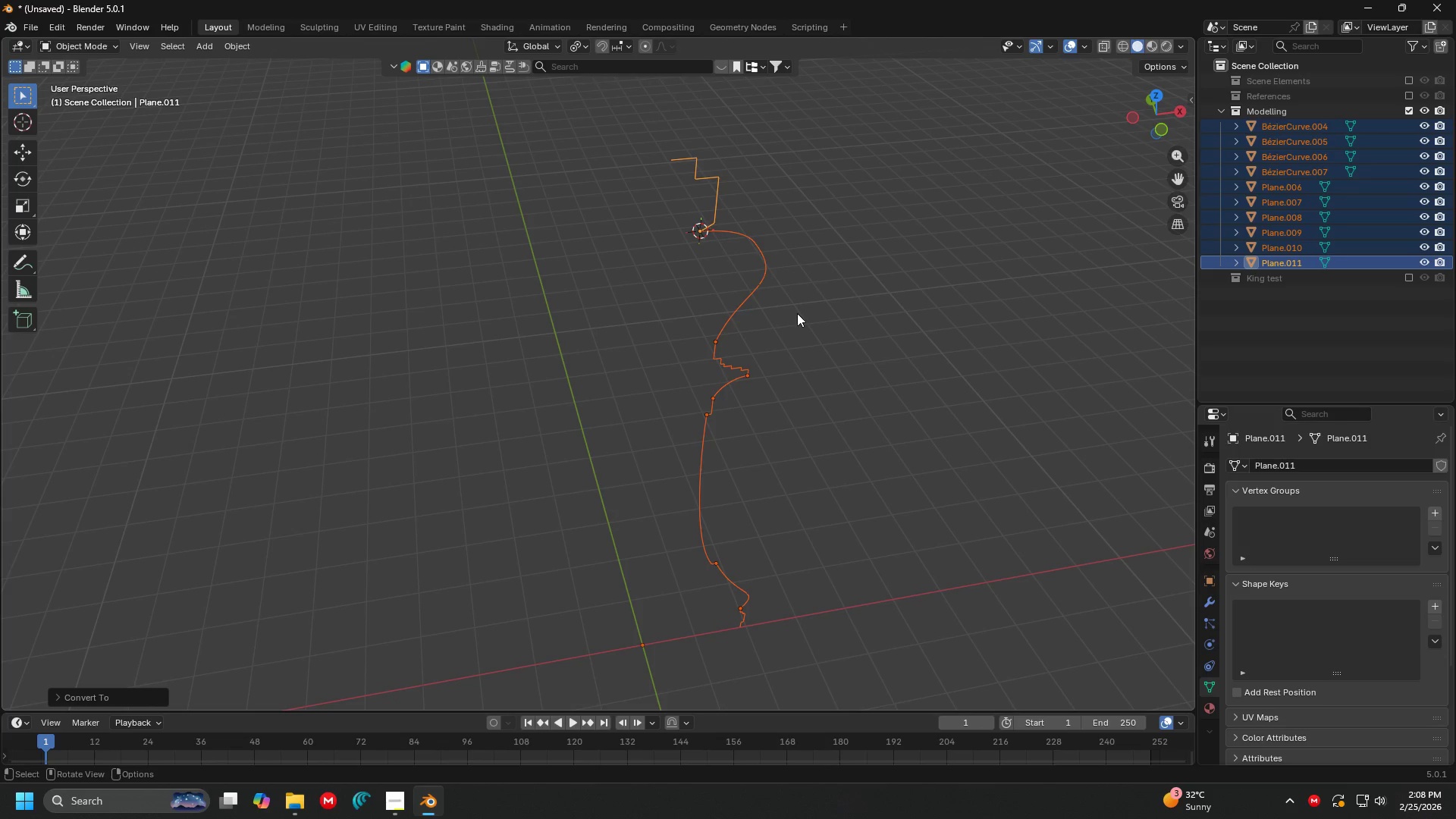 
key(Control+J)
 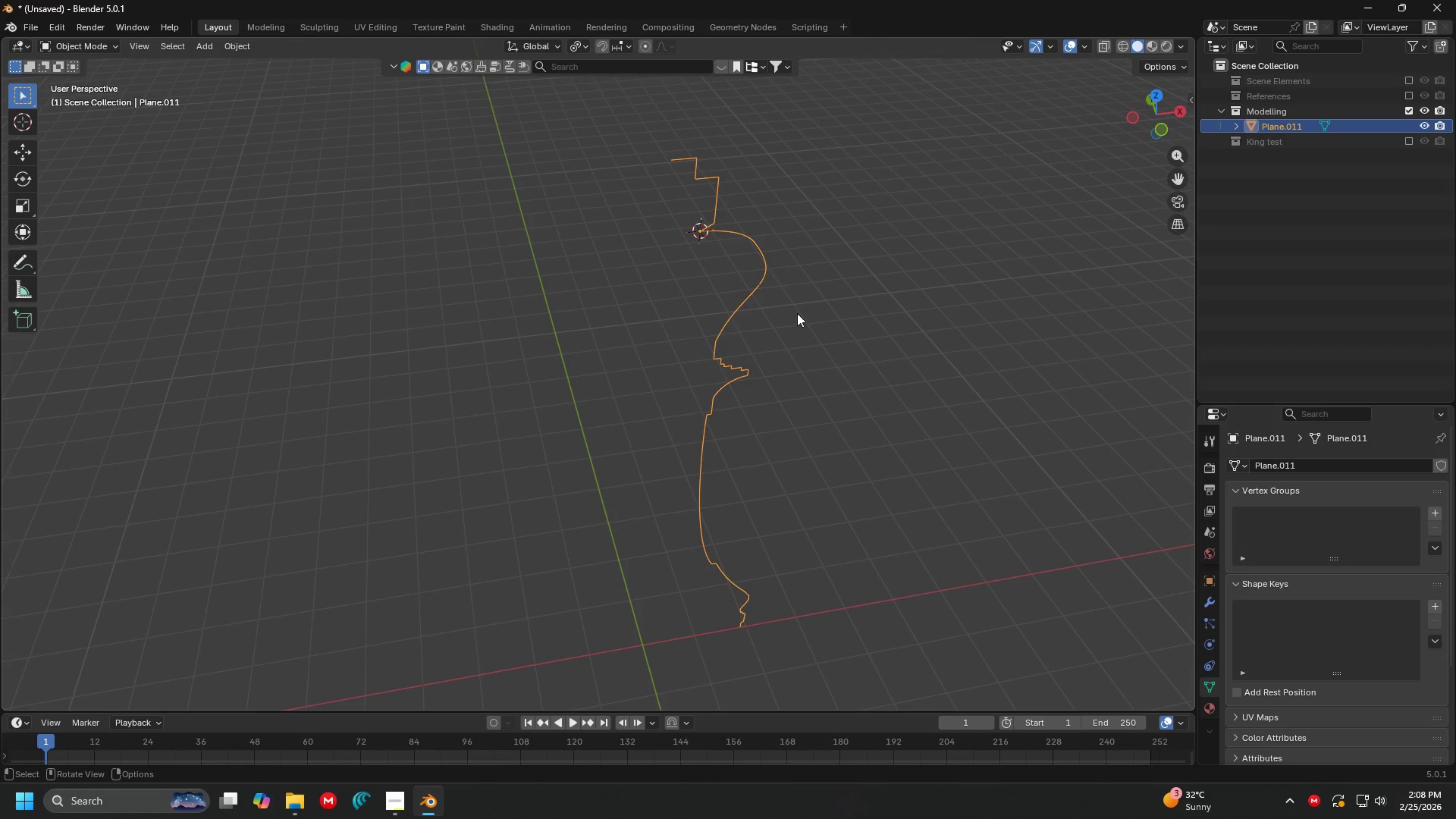 
key(Tab)
 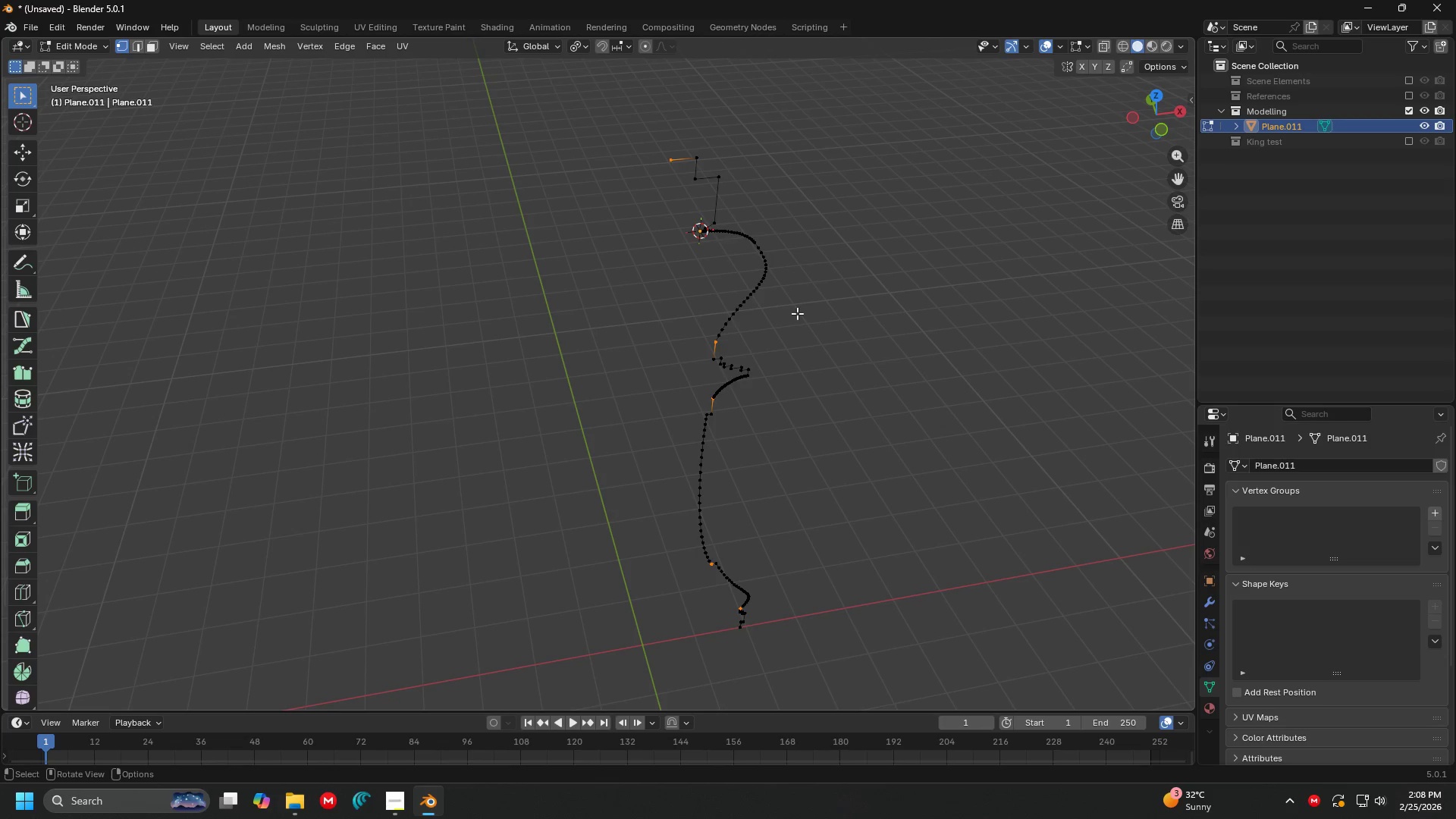 
key(A)
 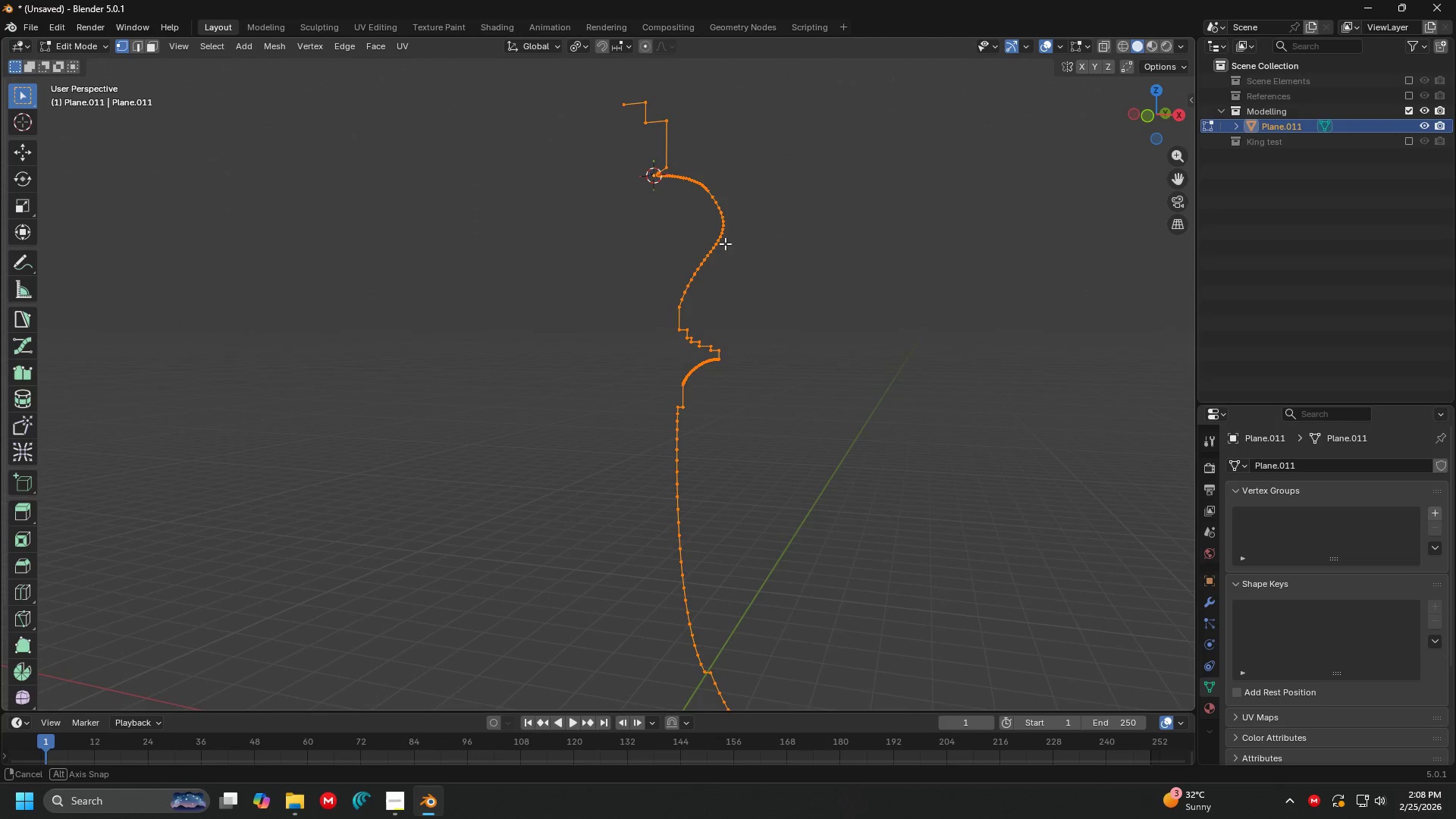 
key(Tab)
 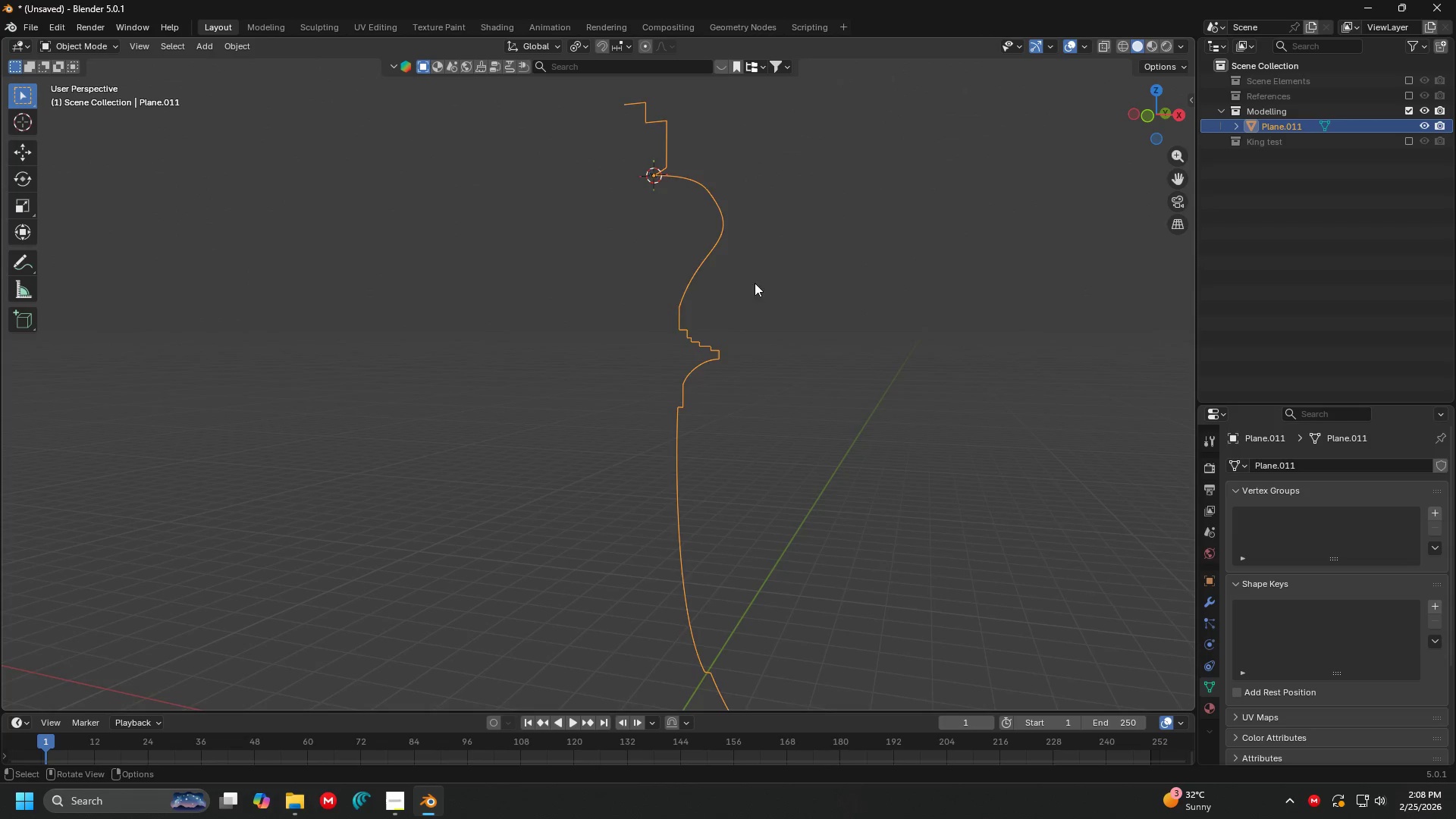 
key(Shift+ShiftLeft)
 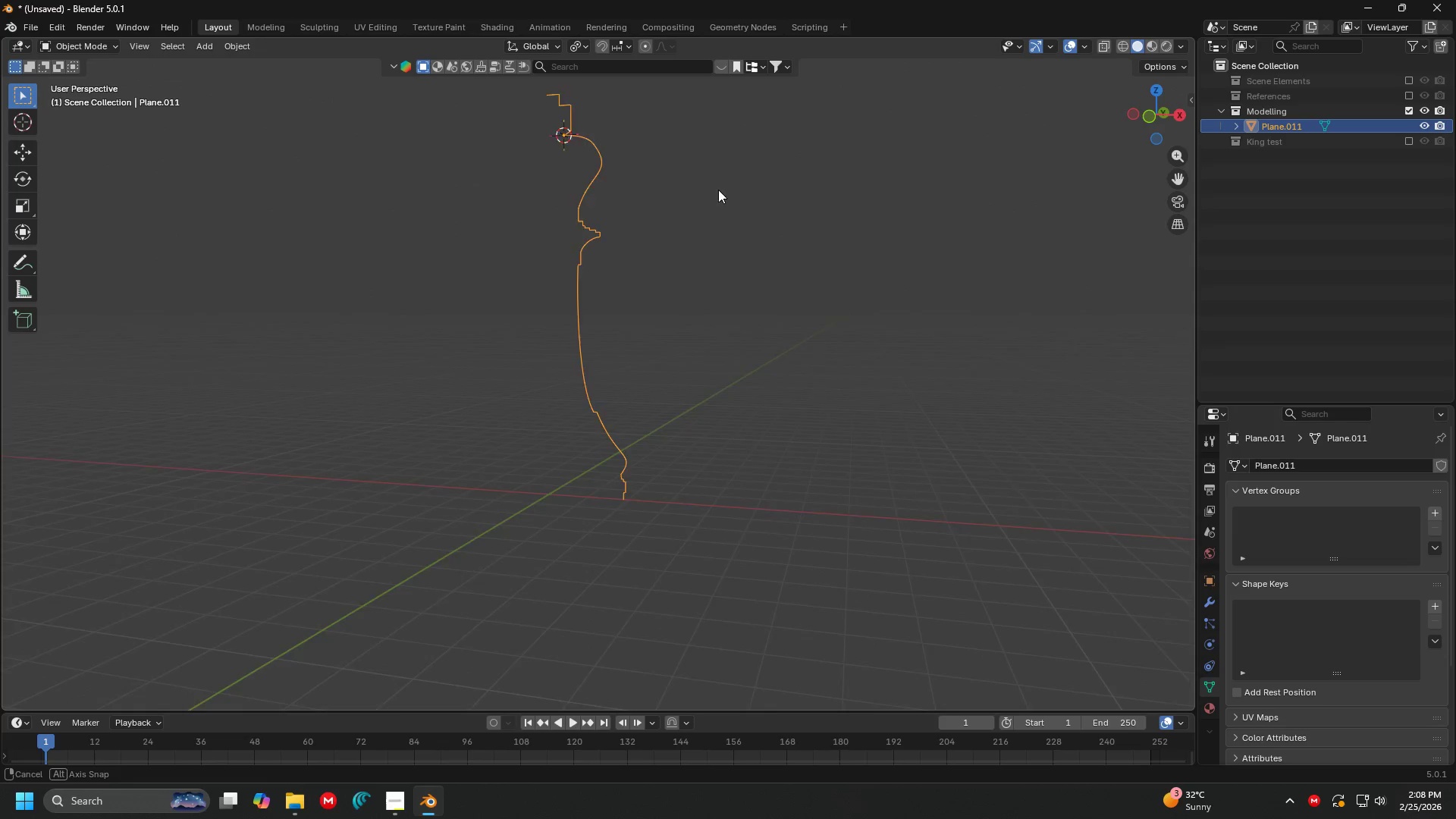 
scroll: coordinate [781, 337], scroll_direction: down, amount: 3.0
 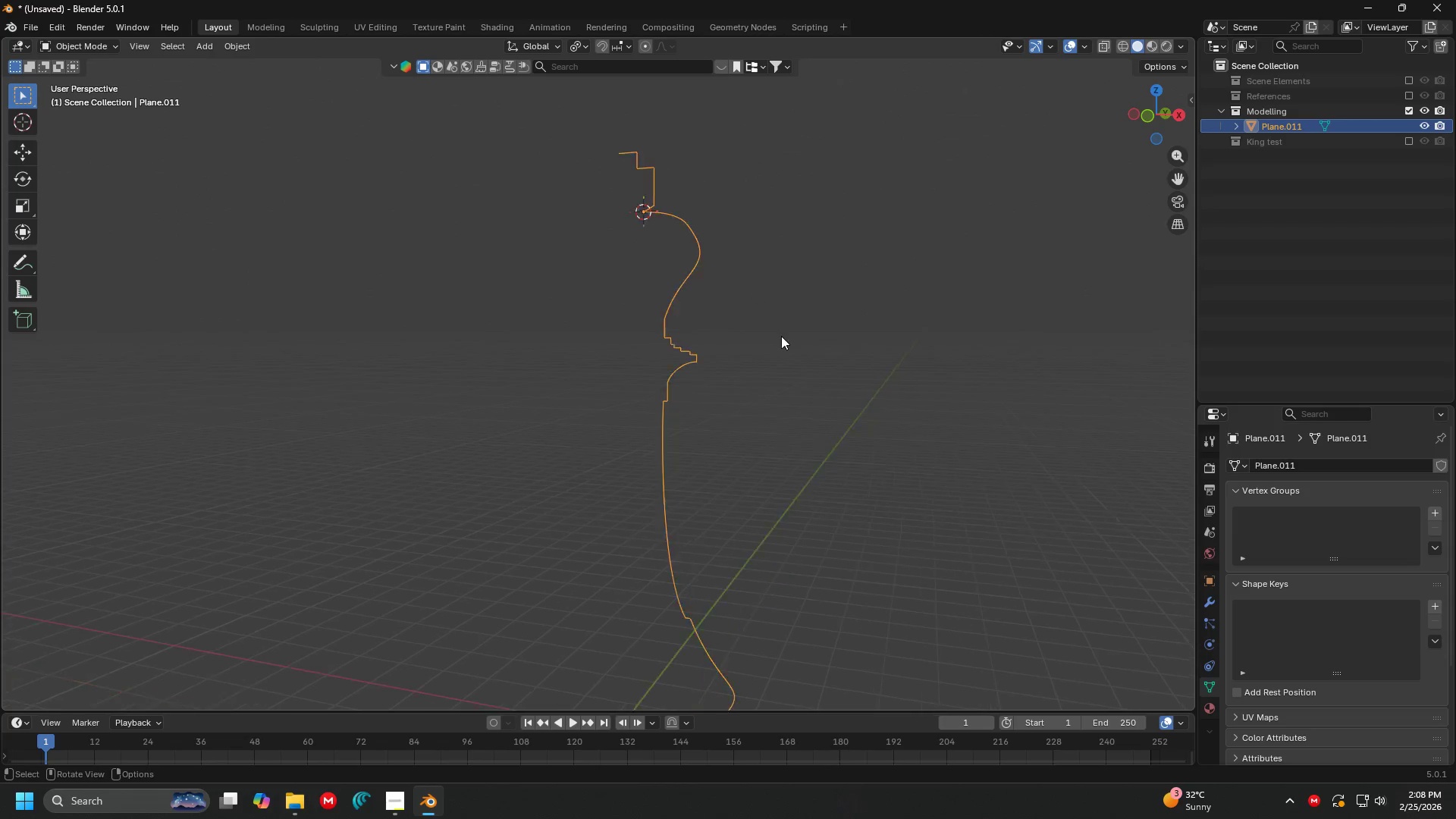 
key(Shift+ShiftLeft)
 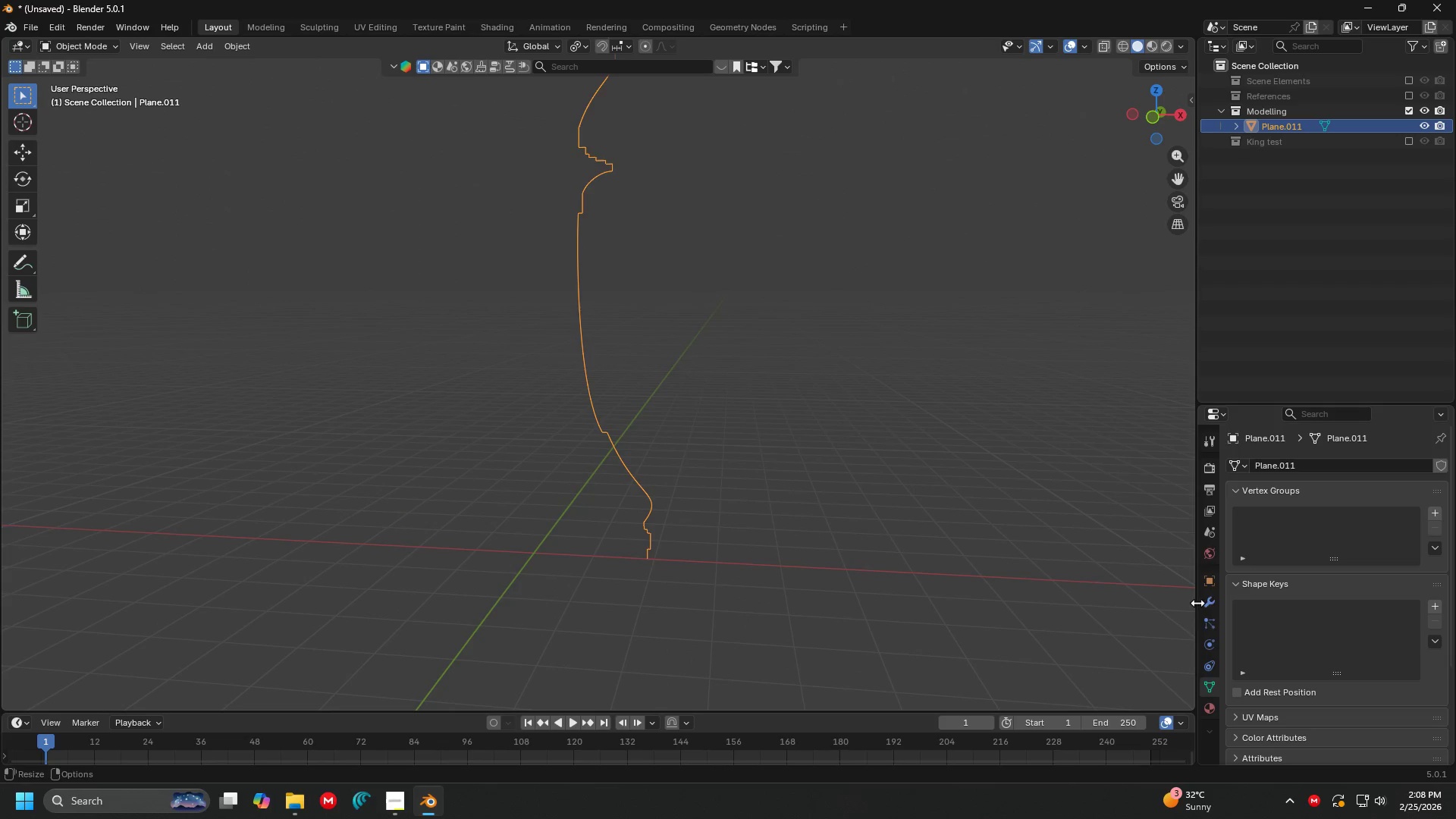 
scroll: coordinate [751, 202], scroll_direction: up, amount: 2.0
 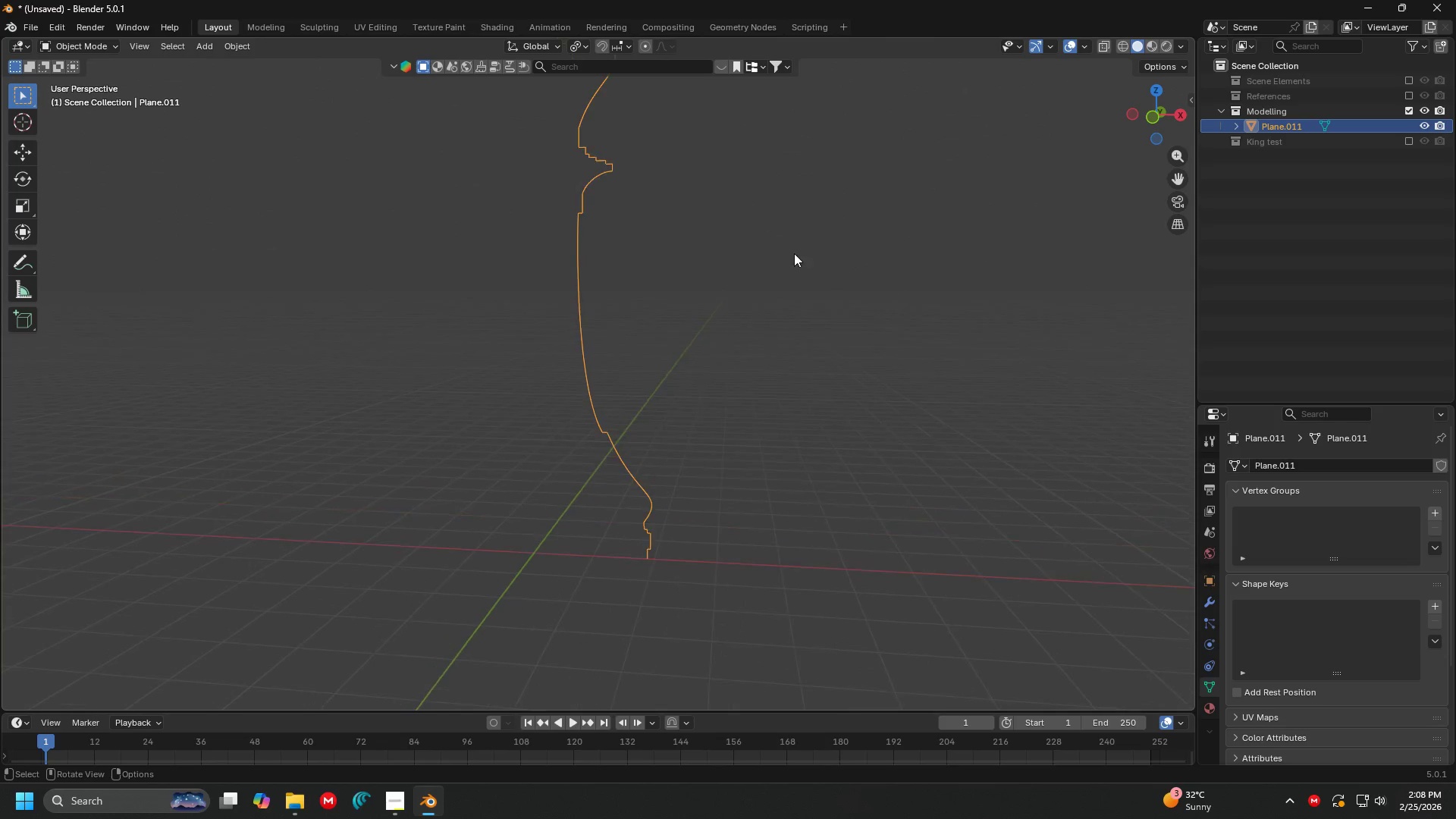 
left_click([1214, 607])
 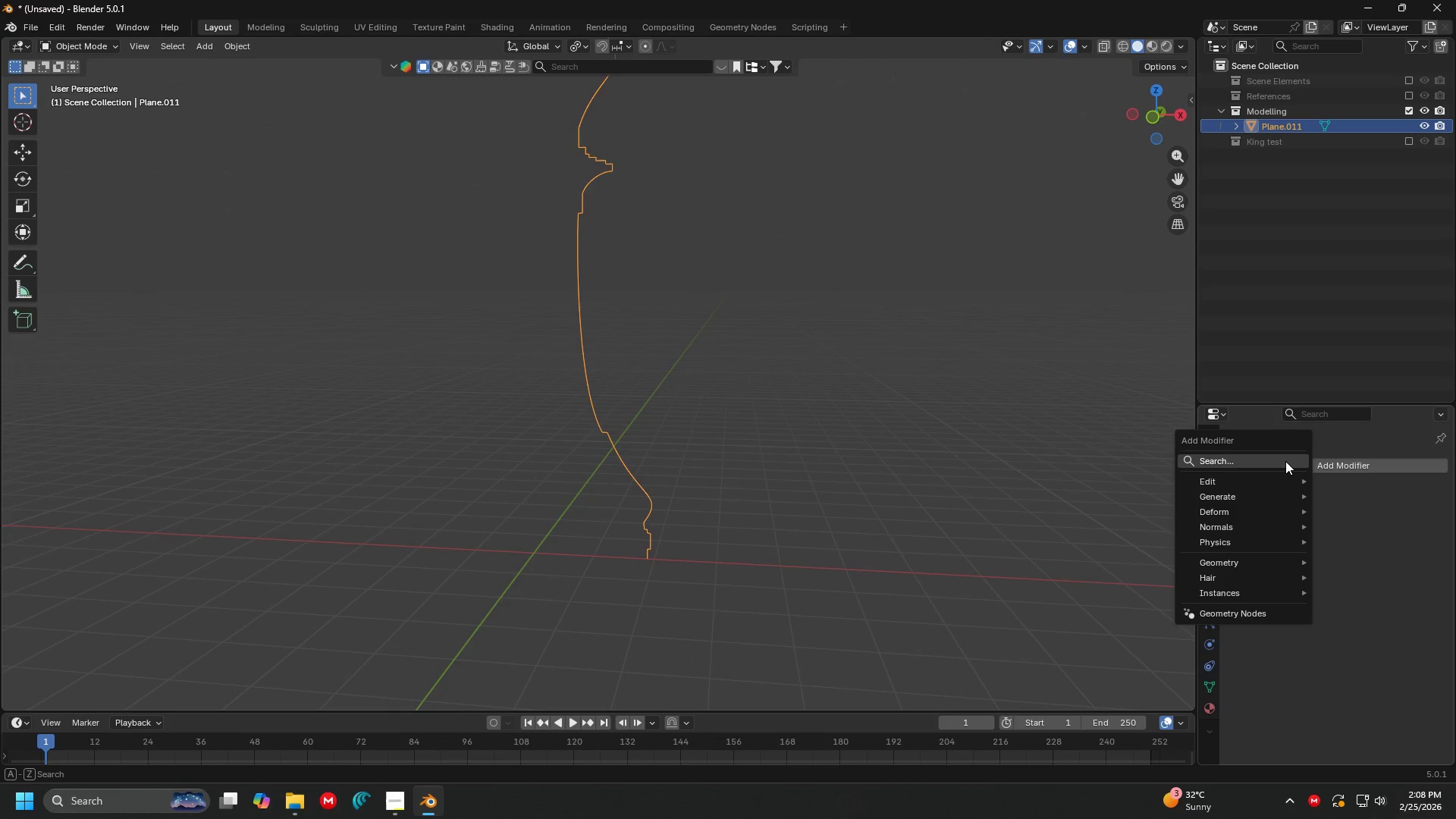 
double_click([1285, 461])
 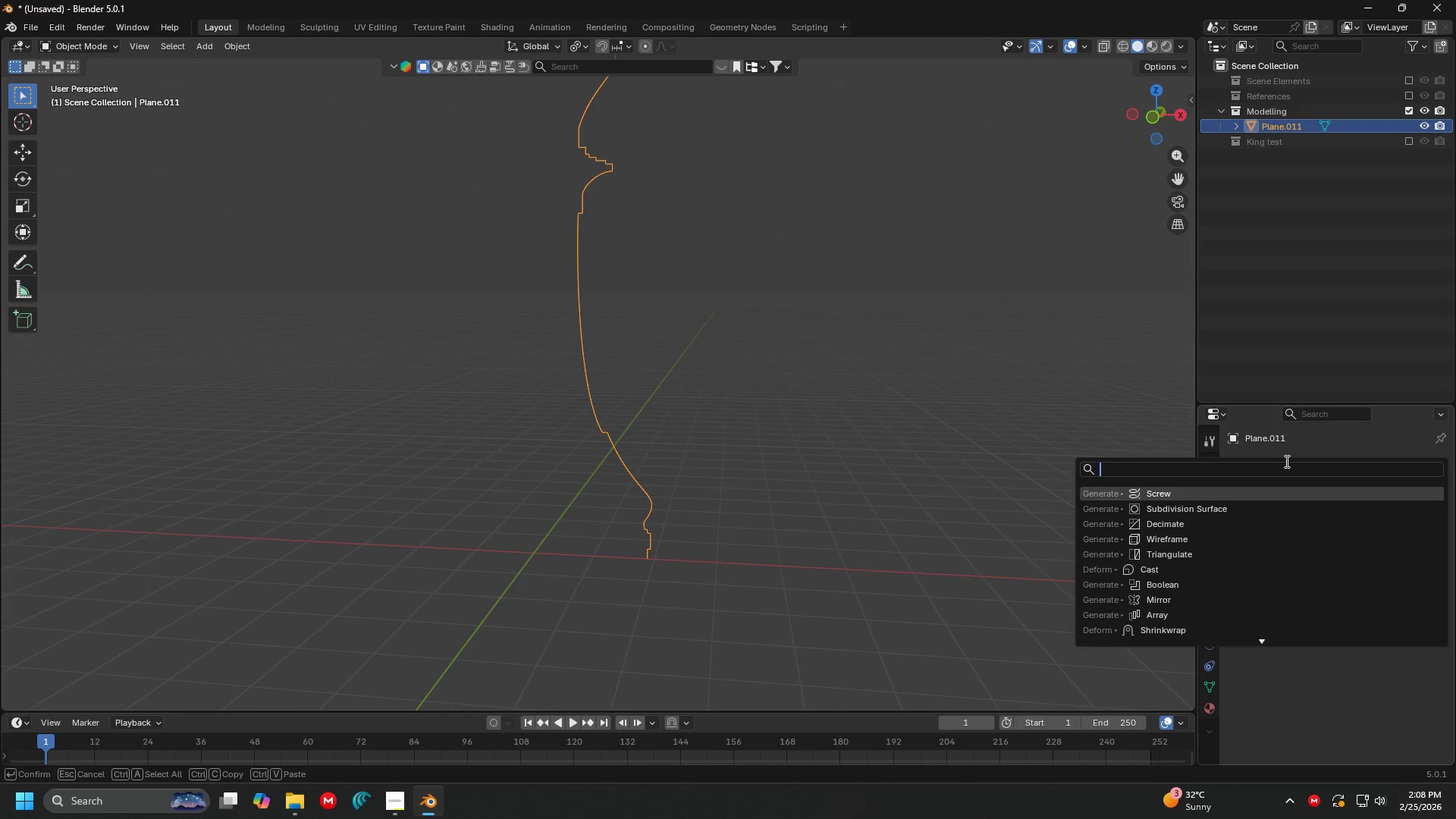 
type(sc)
 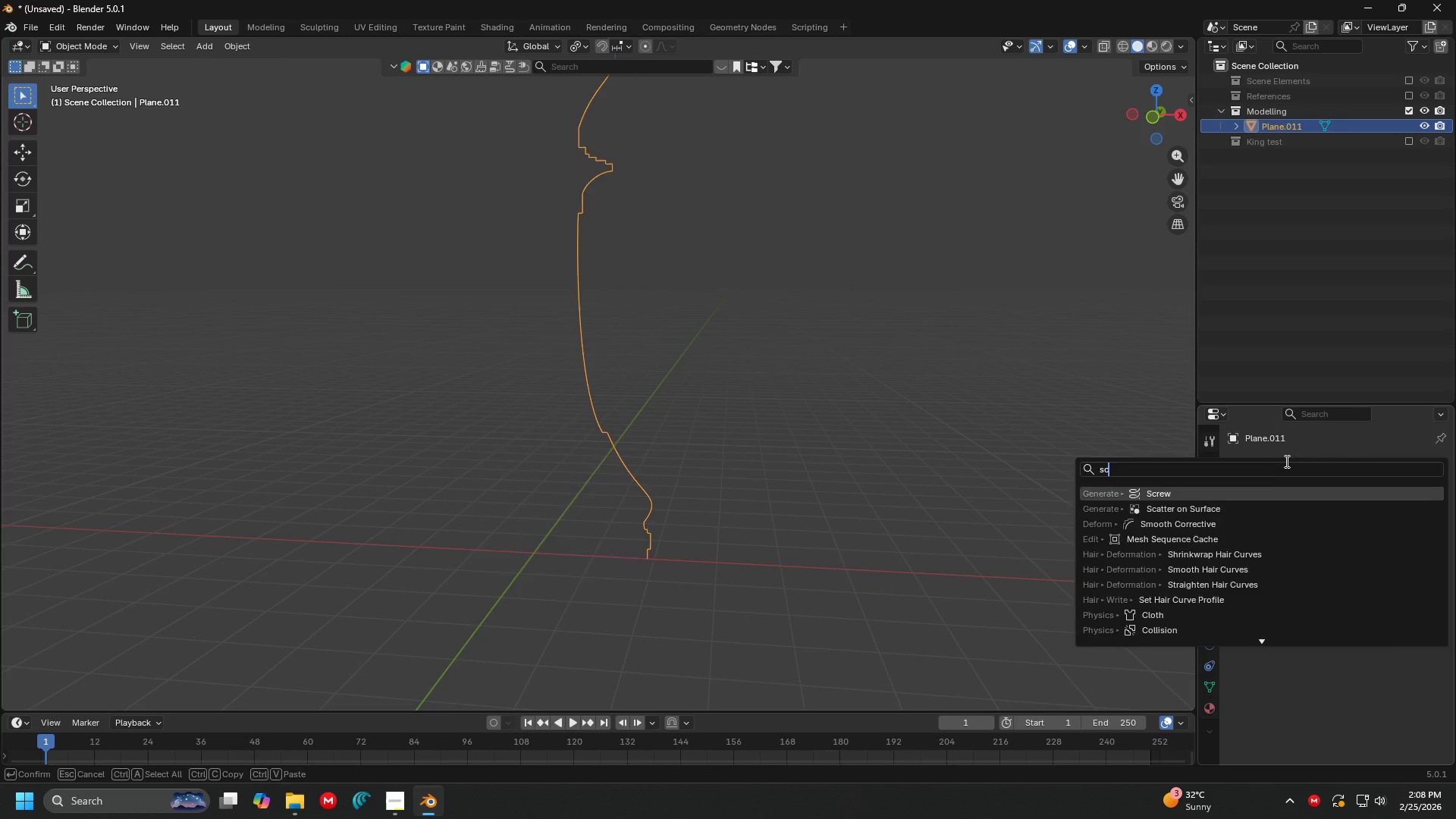 
key(Enter)
 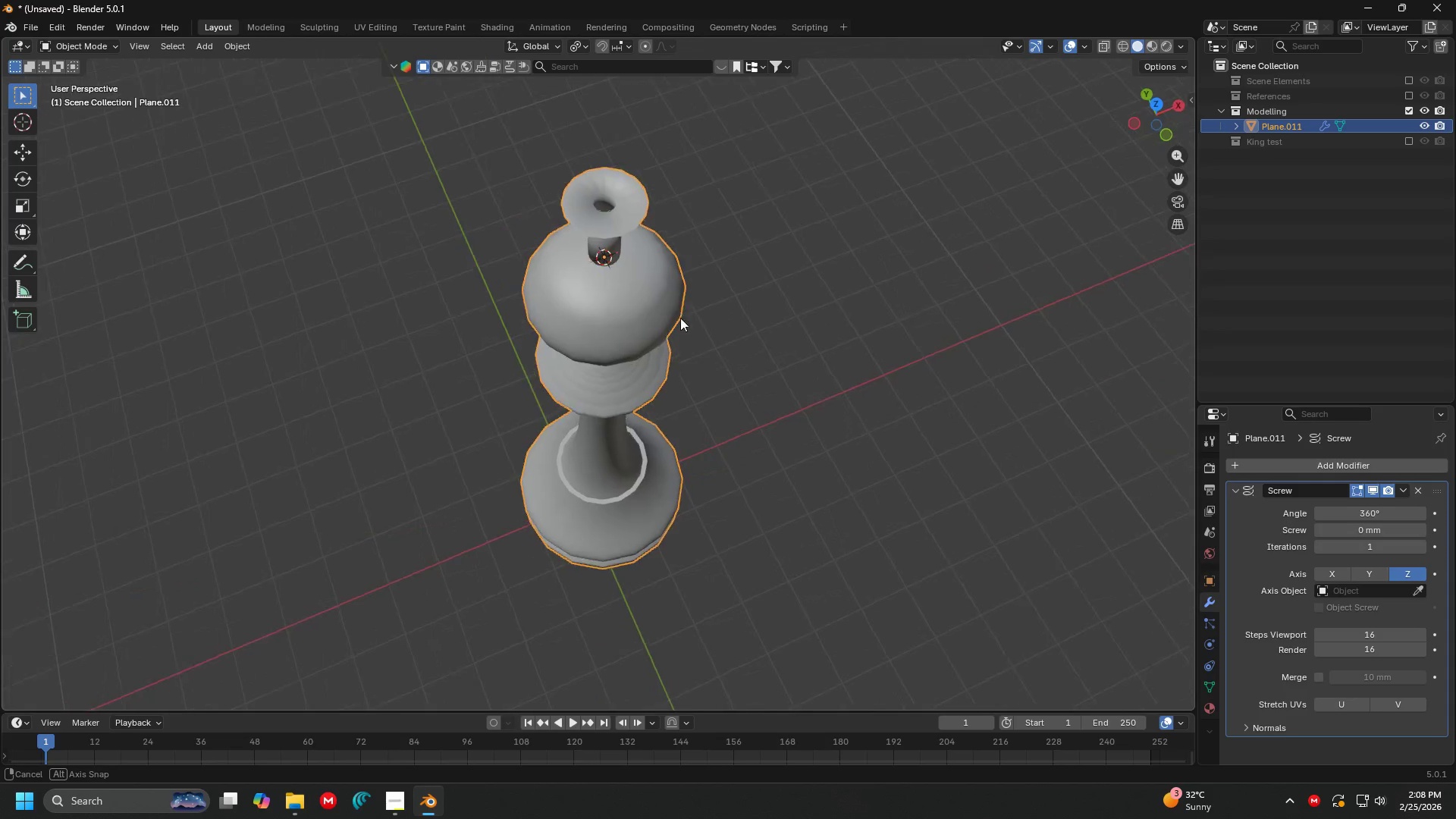 
hold_key(key=ShiftLeft, duration=0.34)
 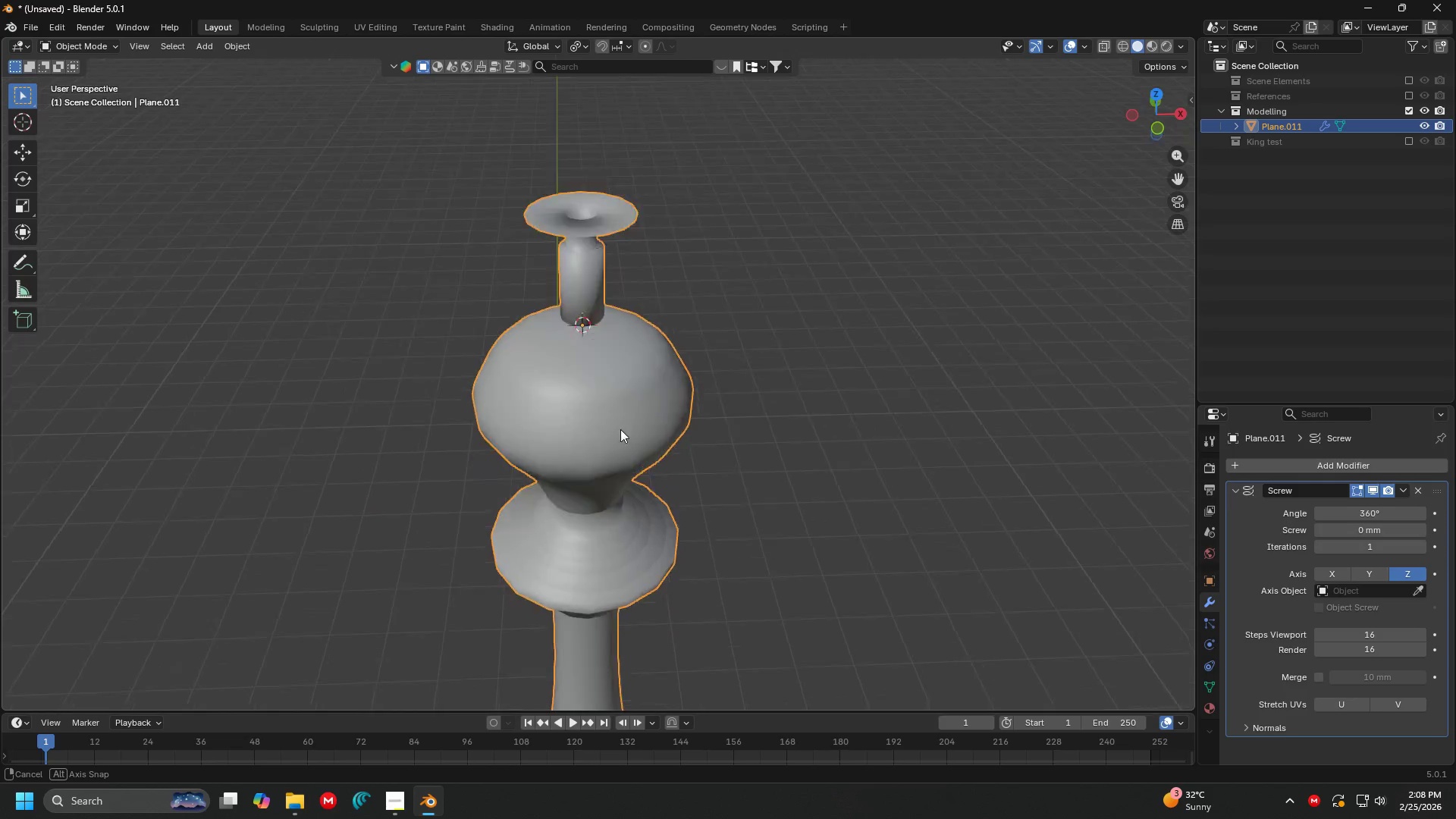 
scroll: coordinate [624, 275], scroll_direction: up, amount: 1.0
 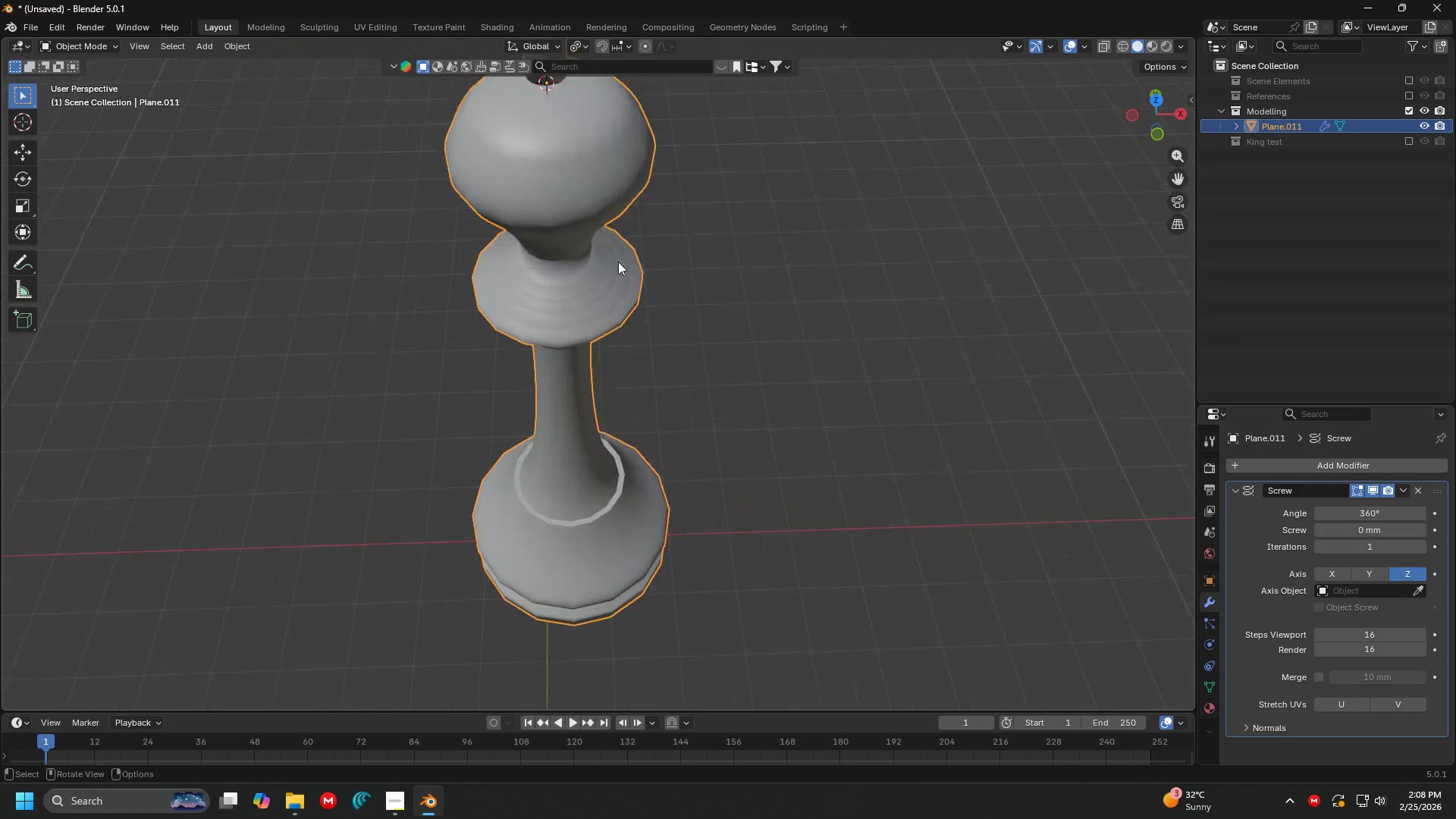 
hold_key(key=ShiftLeft, duration=0.31)
 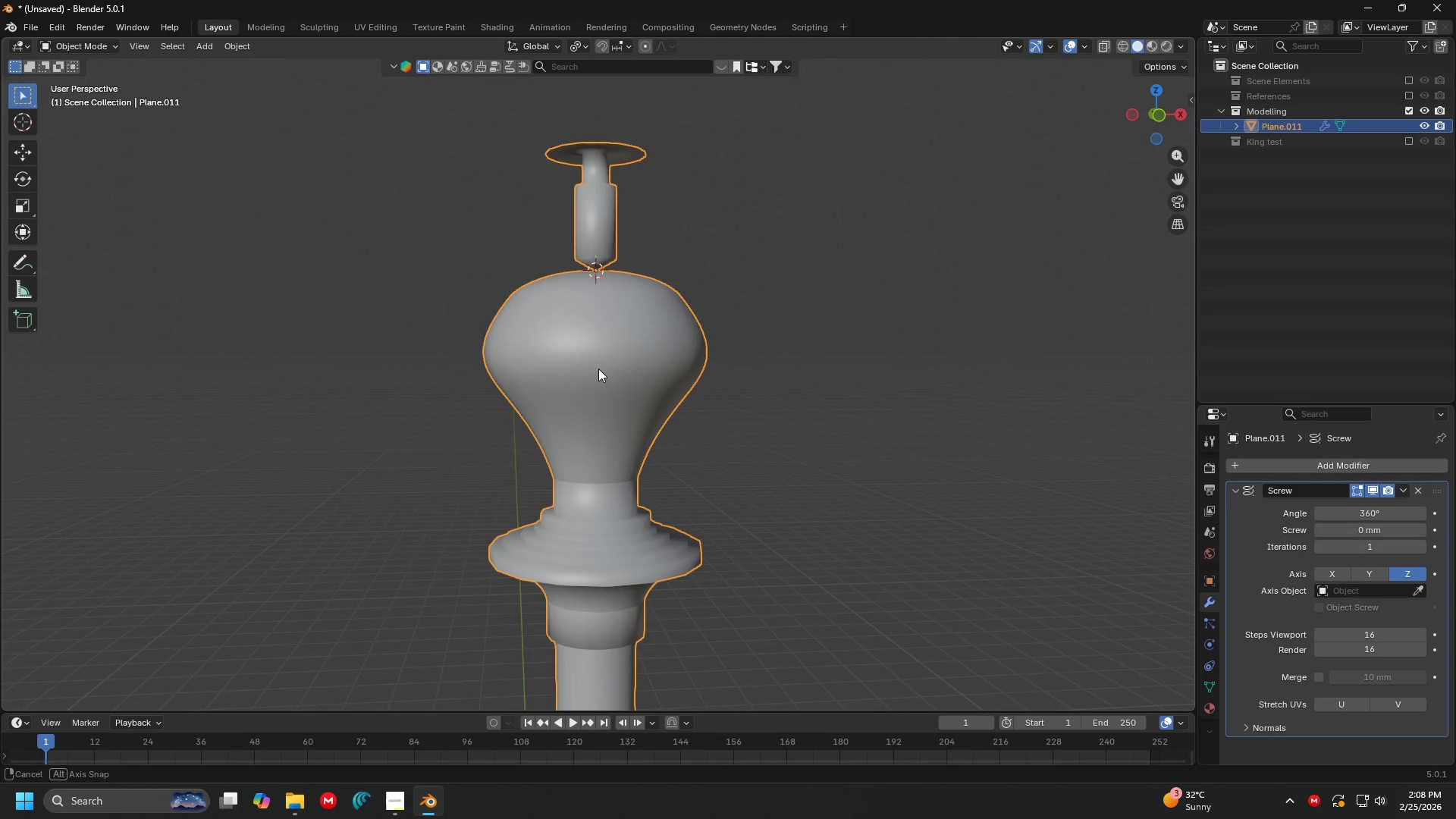 
hold_key(key=ShiftLeft, duration=0.33)
 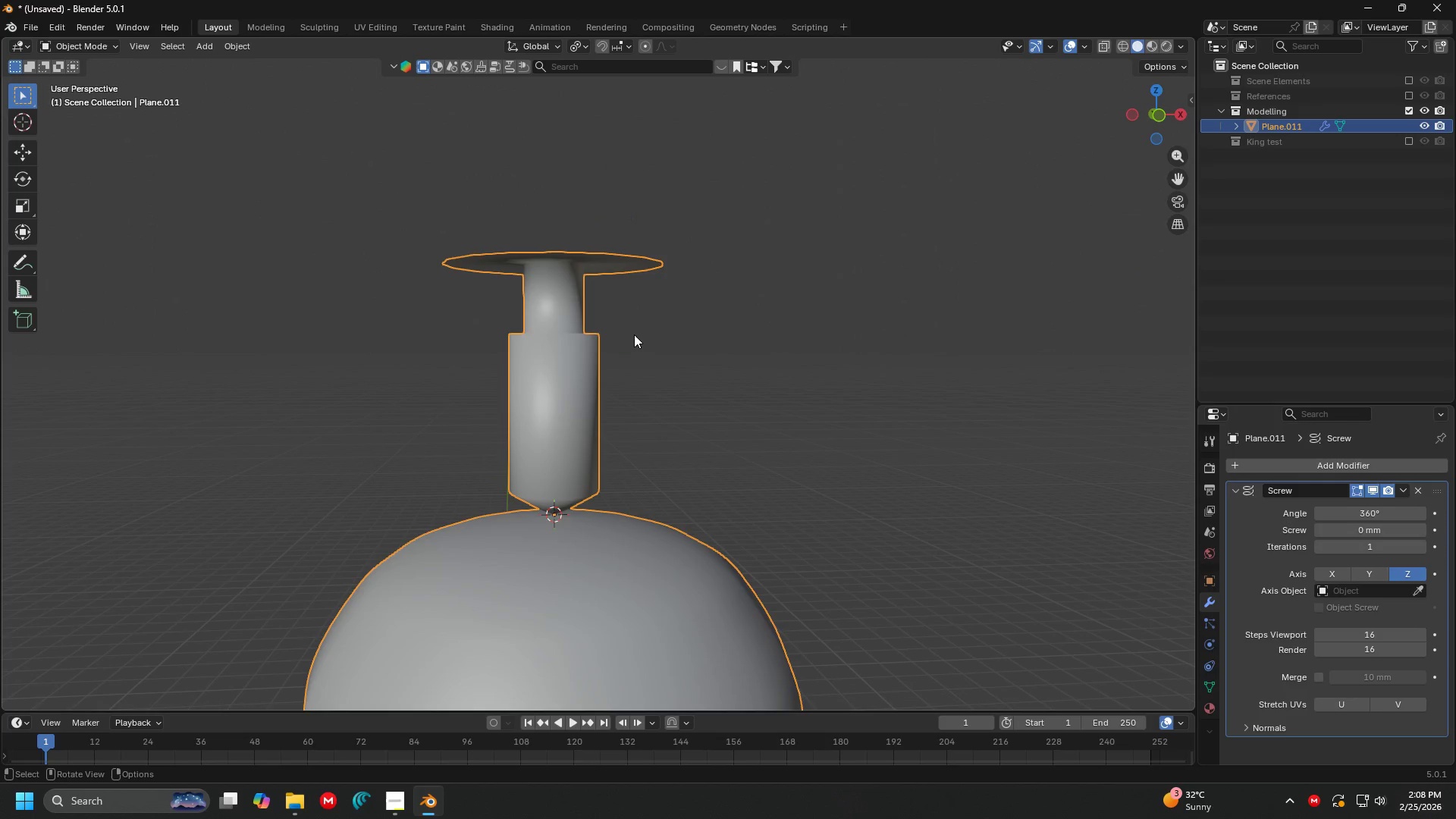 
scroll: coordinate [636, 330], scroll_direction: up, amount: 2.0
 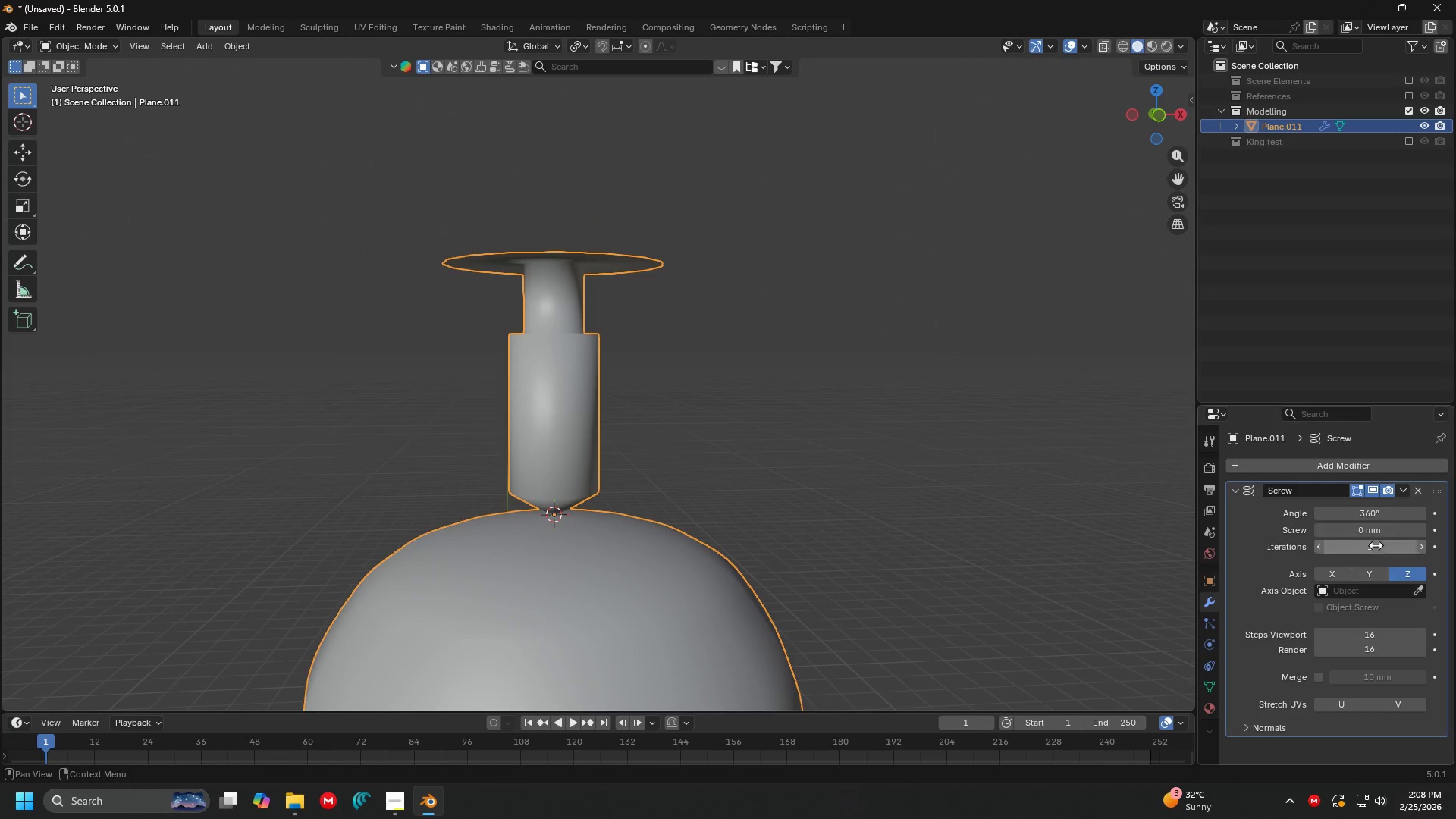 
left_click_drag(start_coordinate=[1367, 516], to_coordinate=[217, 337])
 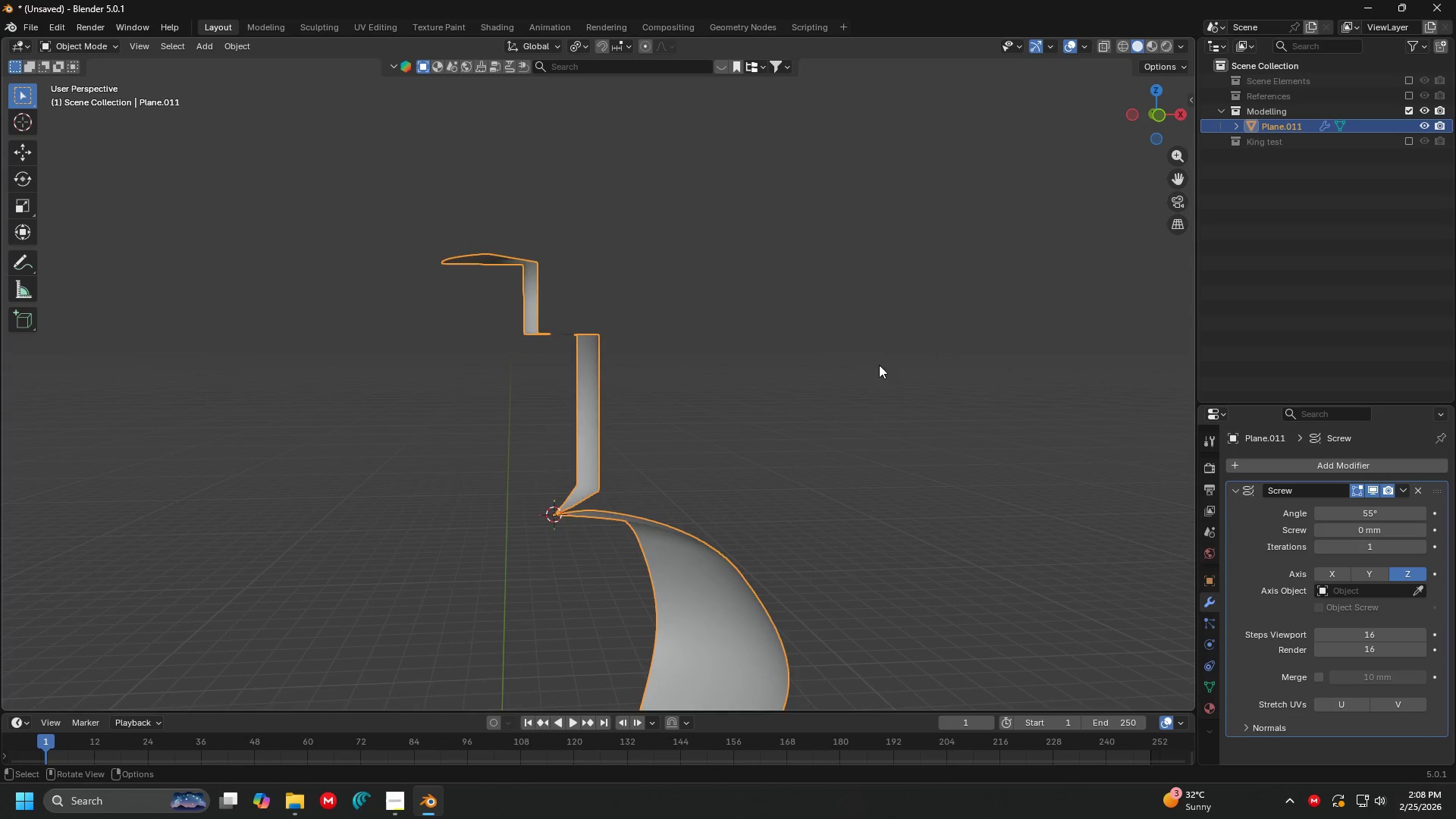 
scroll: coordinate [808, 404], scroll_direction: up, amount: 1.0
 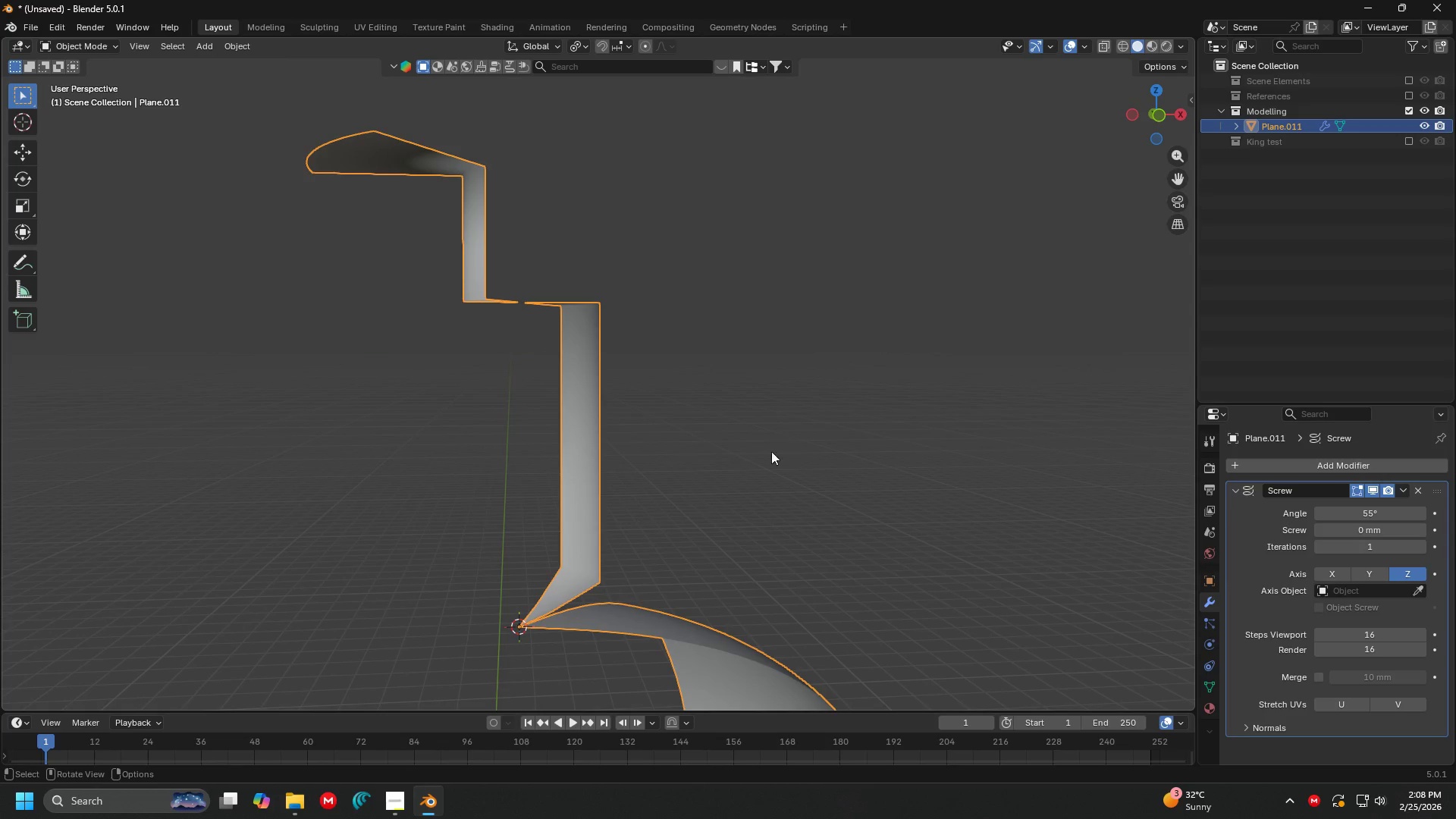 
hold_key(key=ShiftLeft, duration=0.33)
 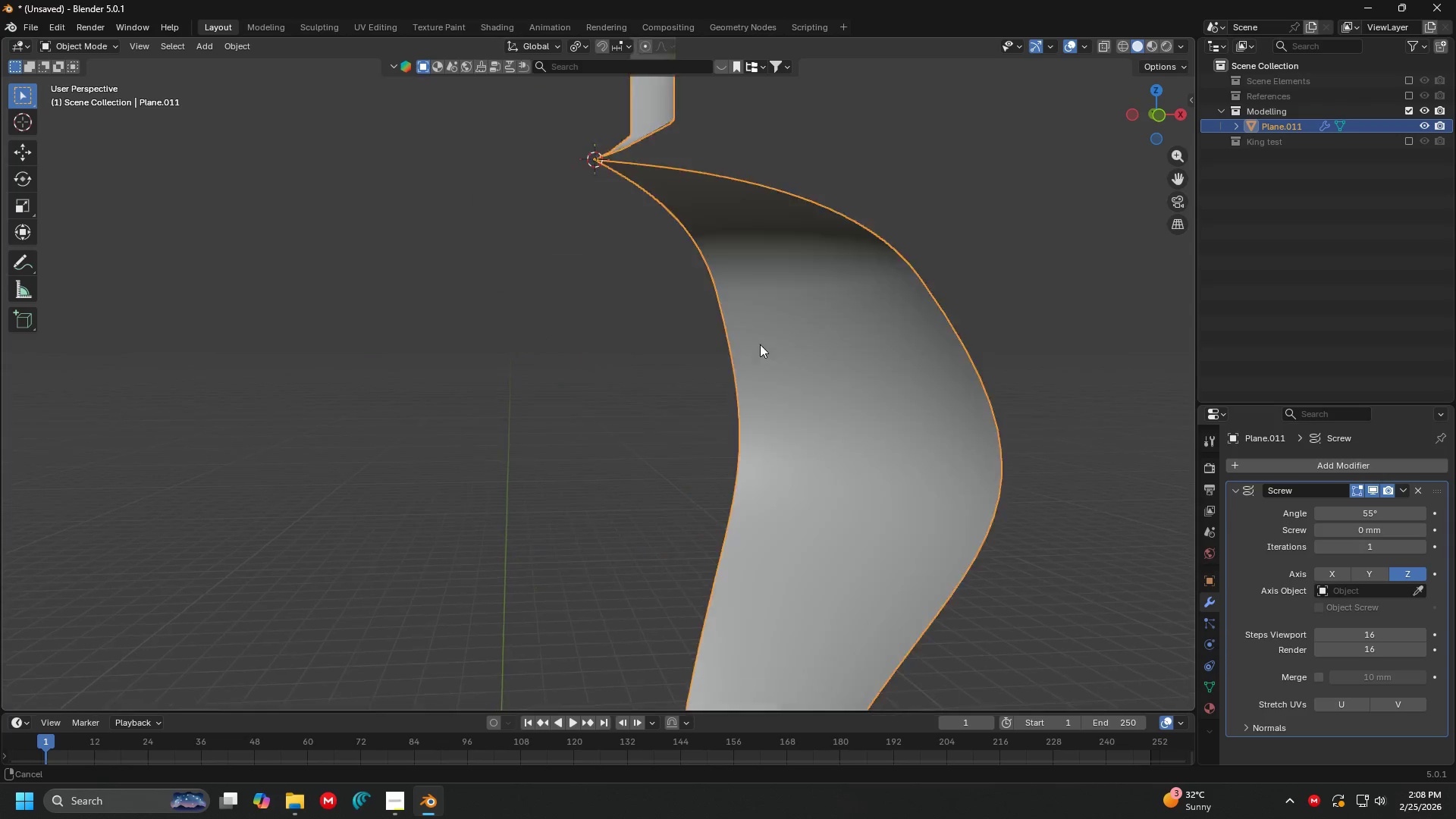 
scroll: coordinate [774, 328], scroll_direction: down, amount: 3.0
 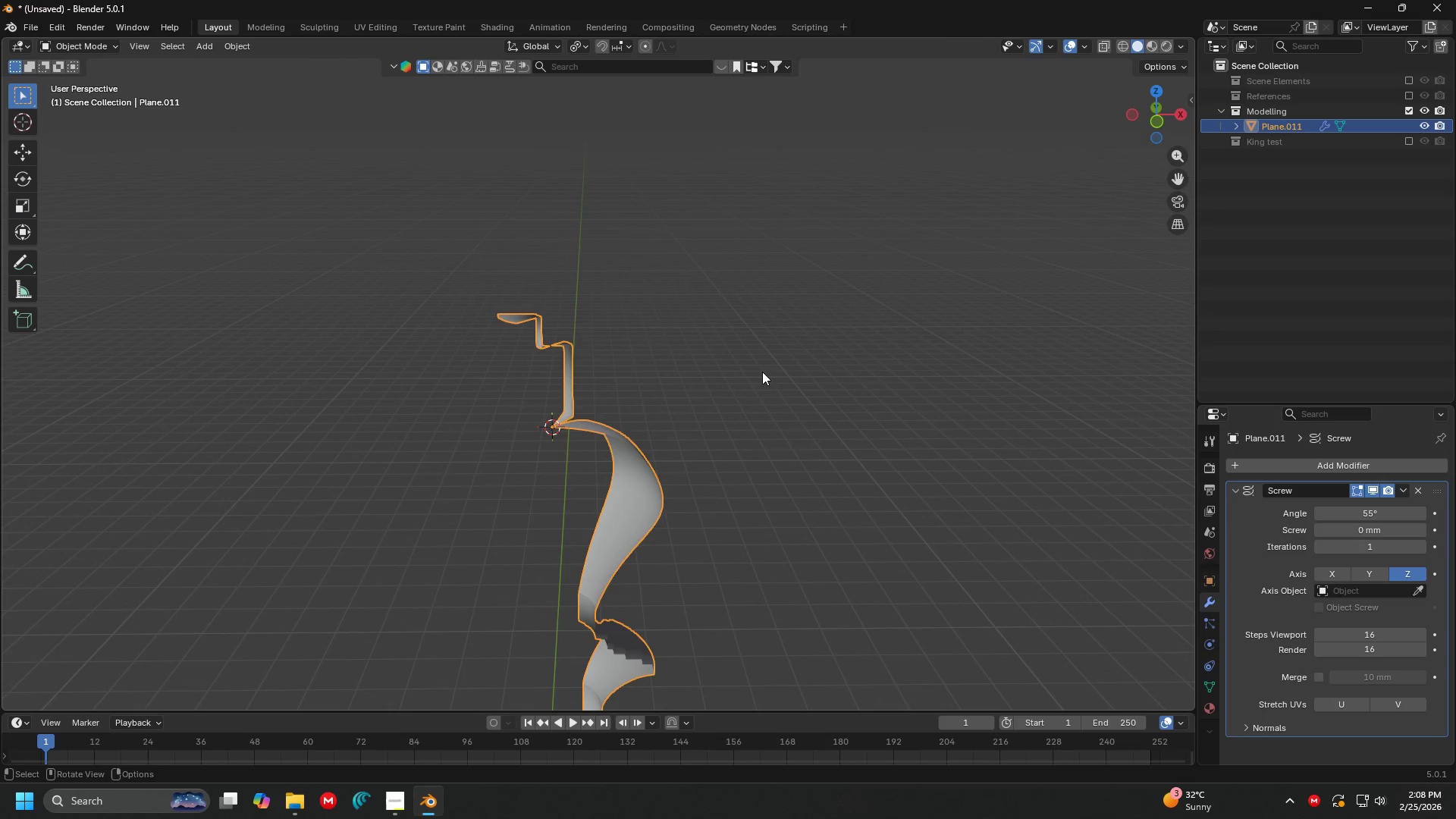 
hold_key(key=ControlLeft, duration=0.33)
 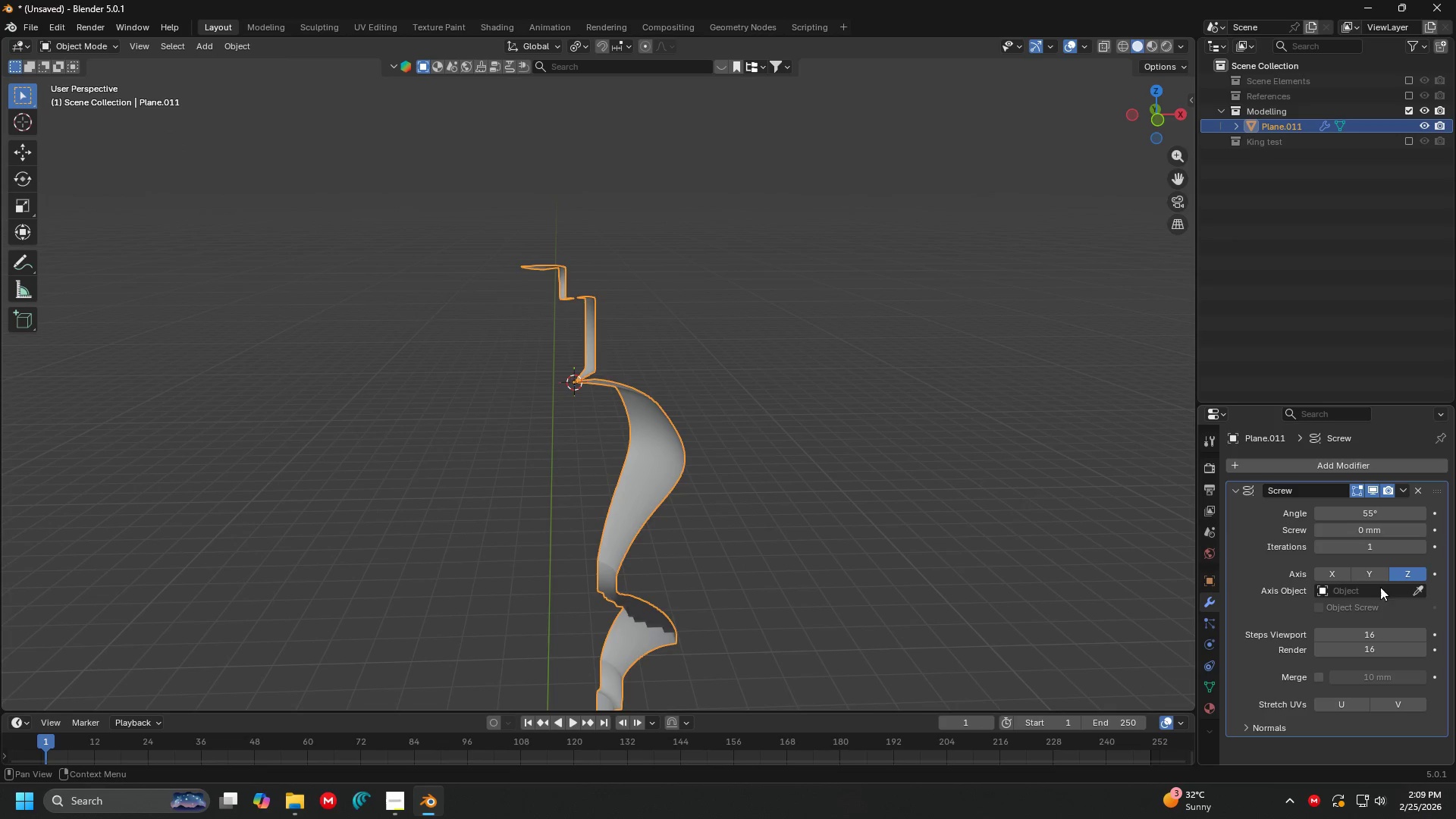 
hold_key(key=ShiftLeft, duration=0.39)
scroll: coordinate [1026, 527], scroll_direction: down, amount: 5.0
 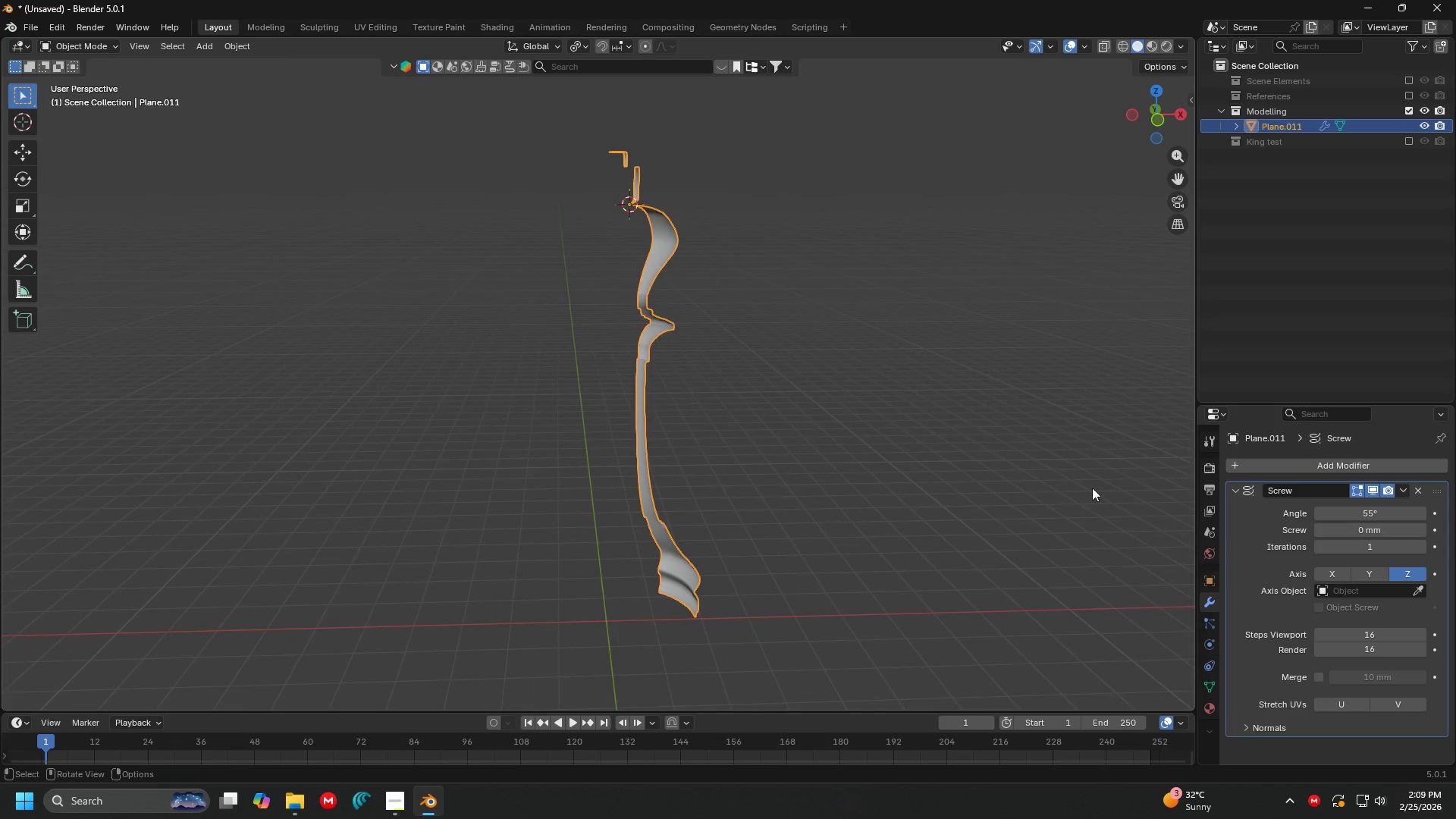 
left_click([908, 448])
 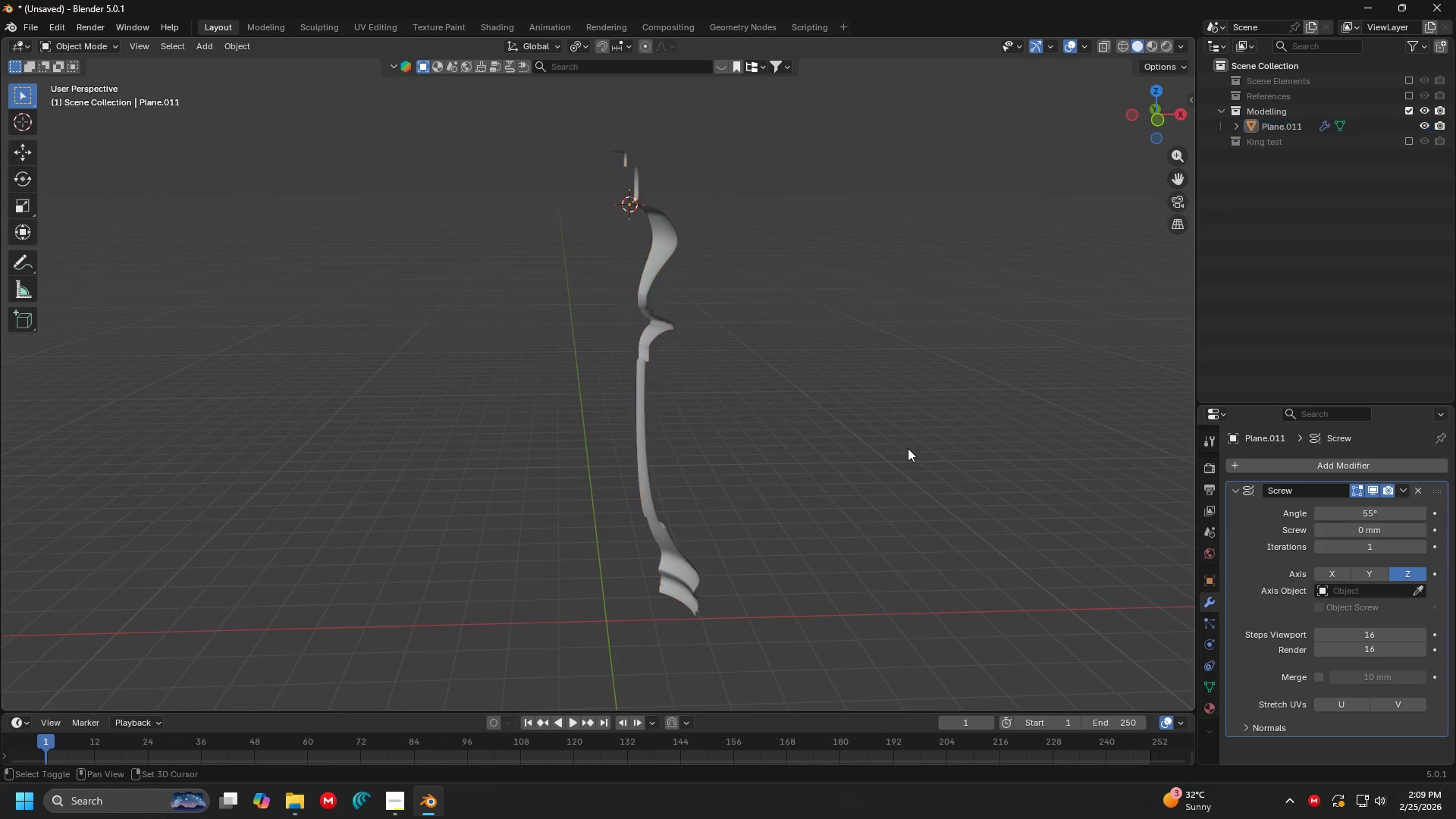 
key(Shift+A)
 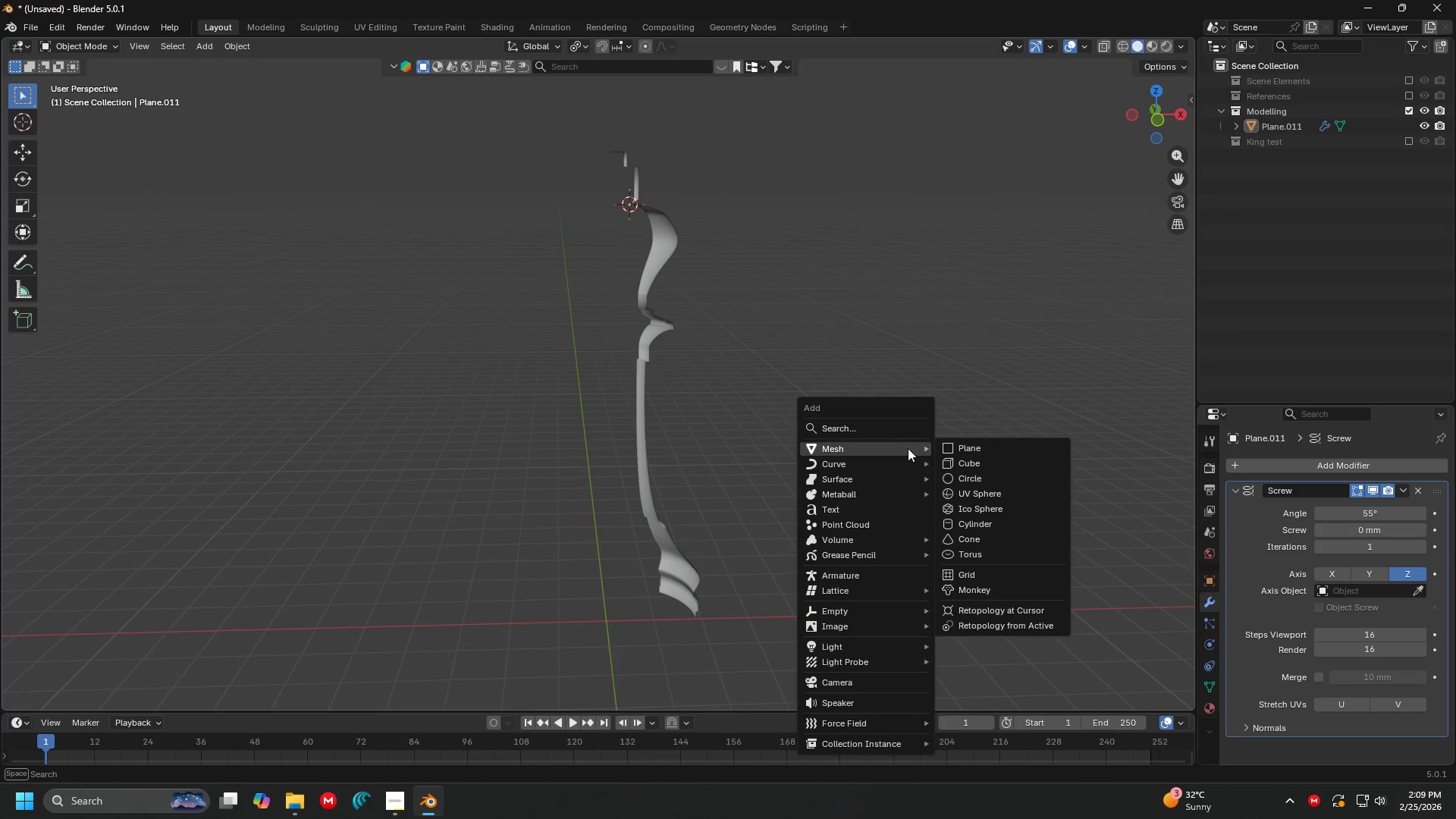 
left_click([908, 448])
 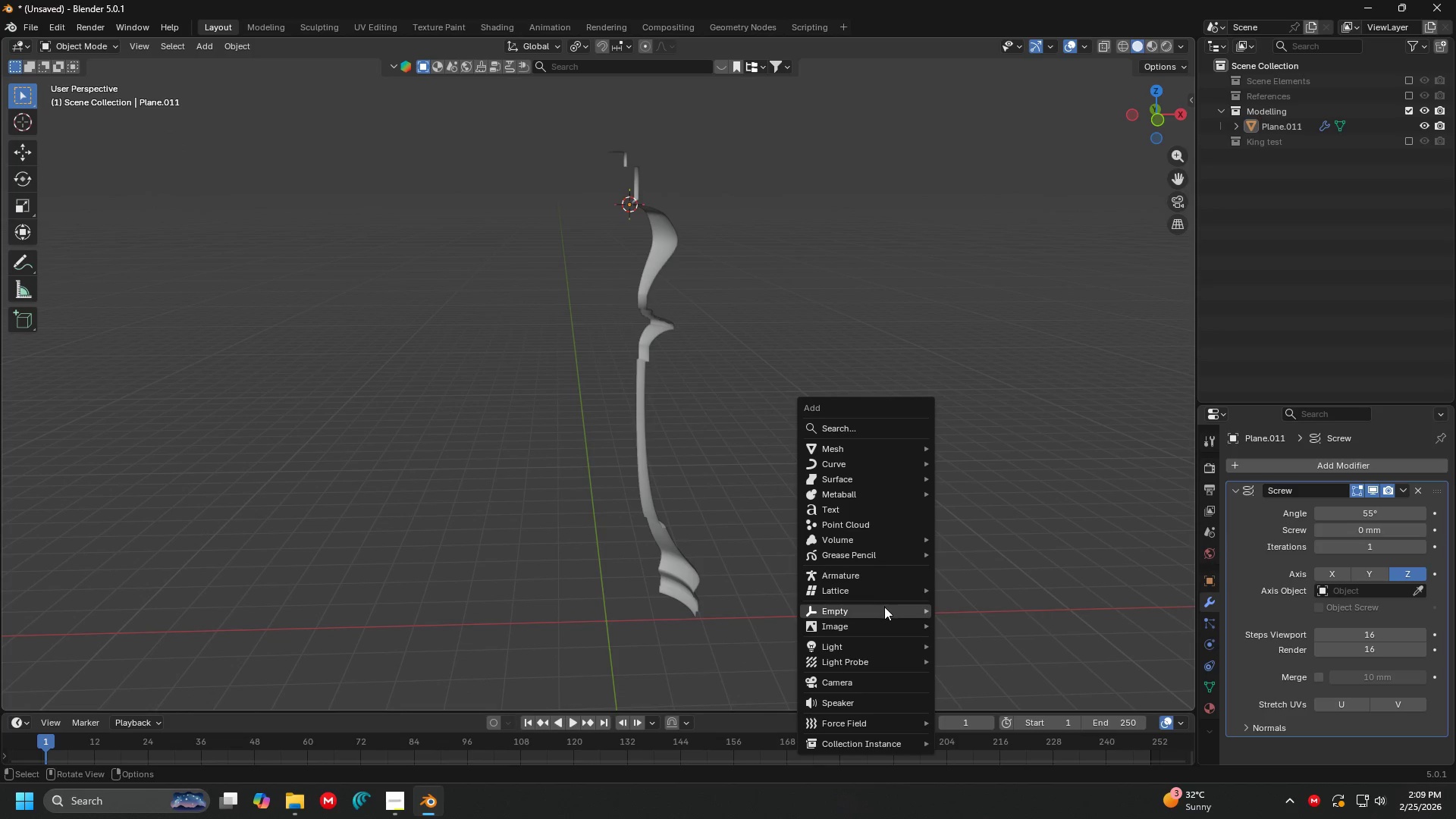 
left_click([970, 611])
 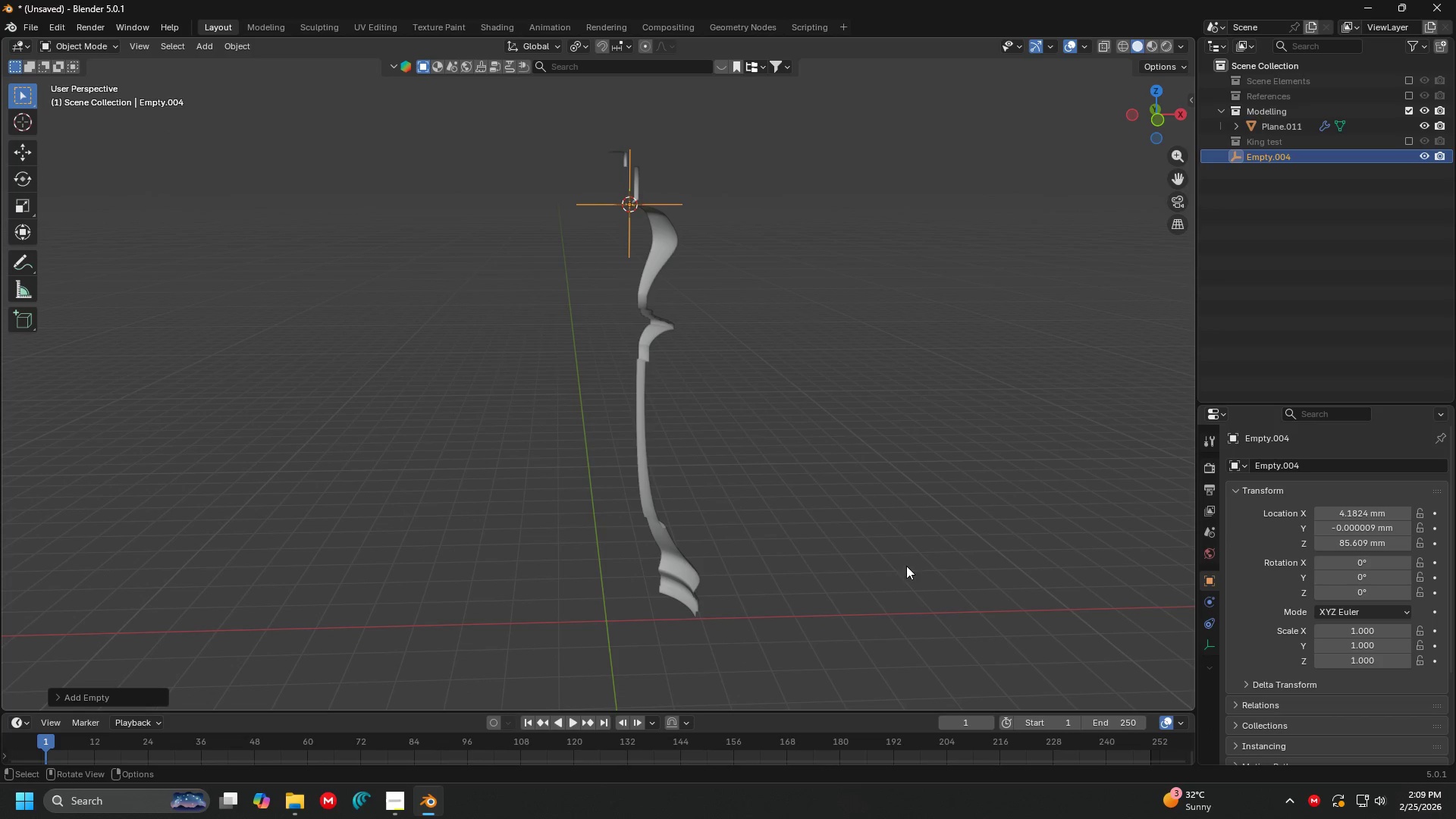 
key(Control+ControlLeft)
 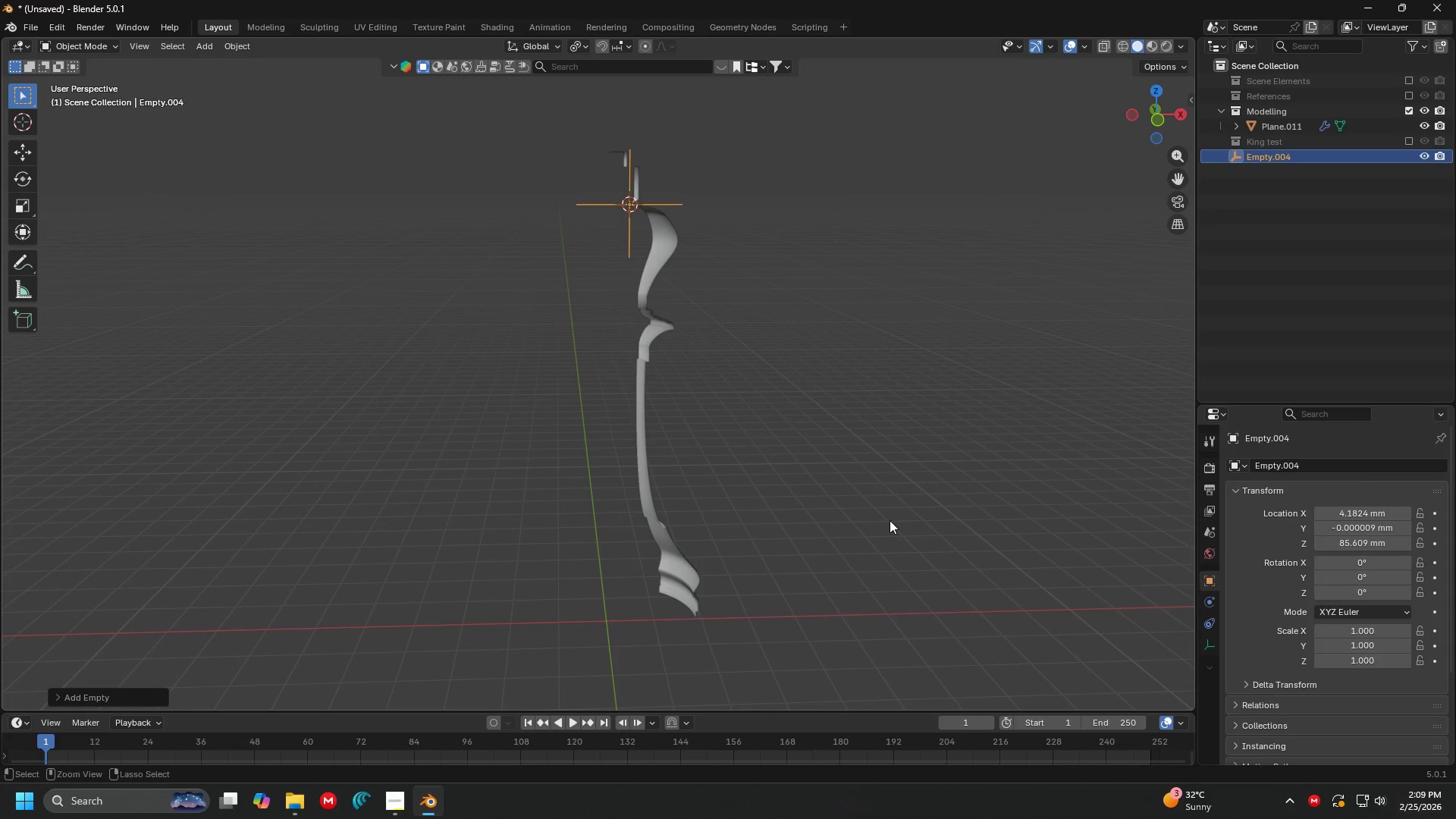 
key(Control+Z)
 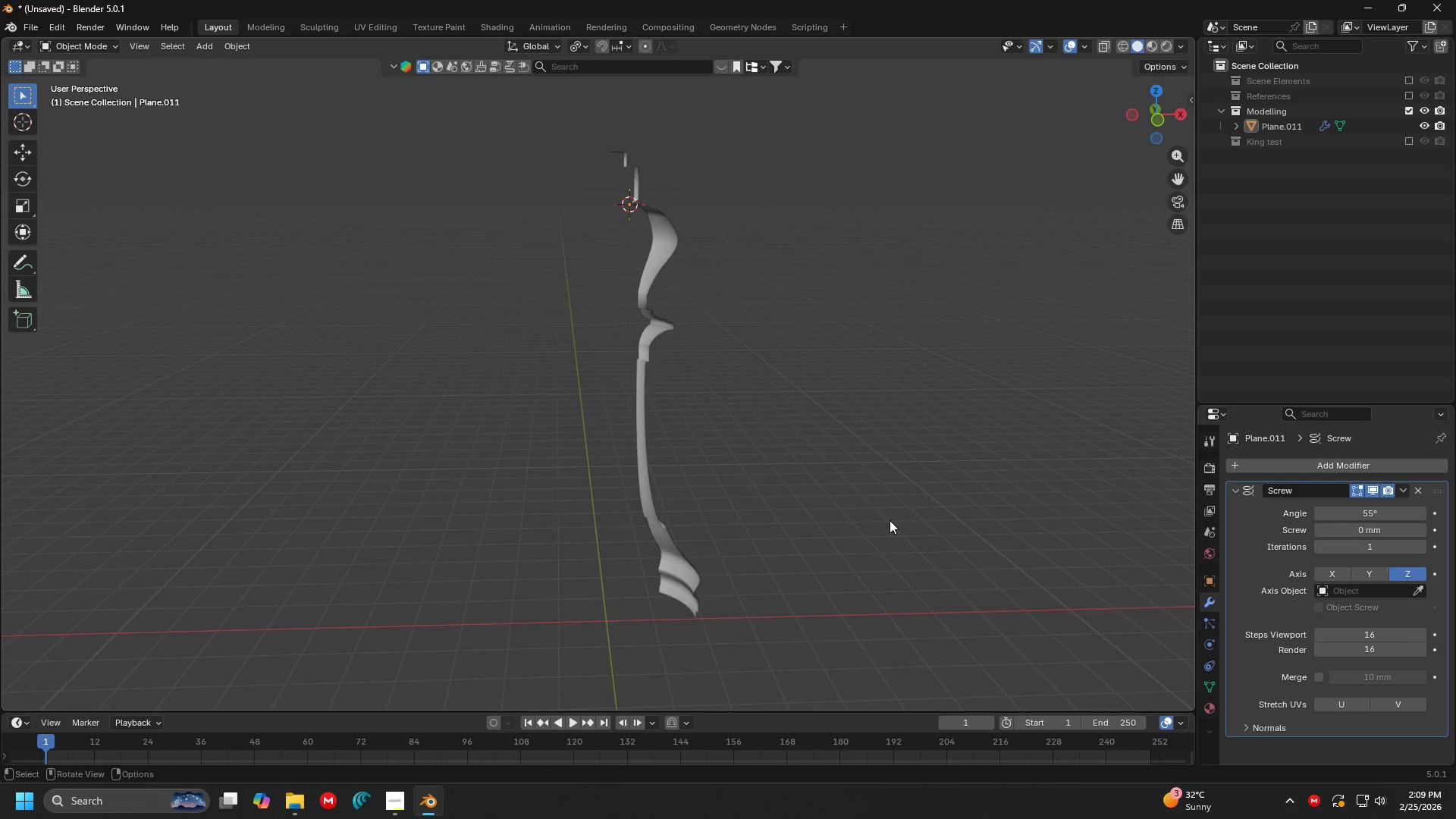 
key(Shift+ShiftLeft)
 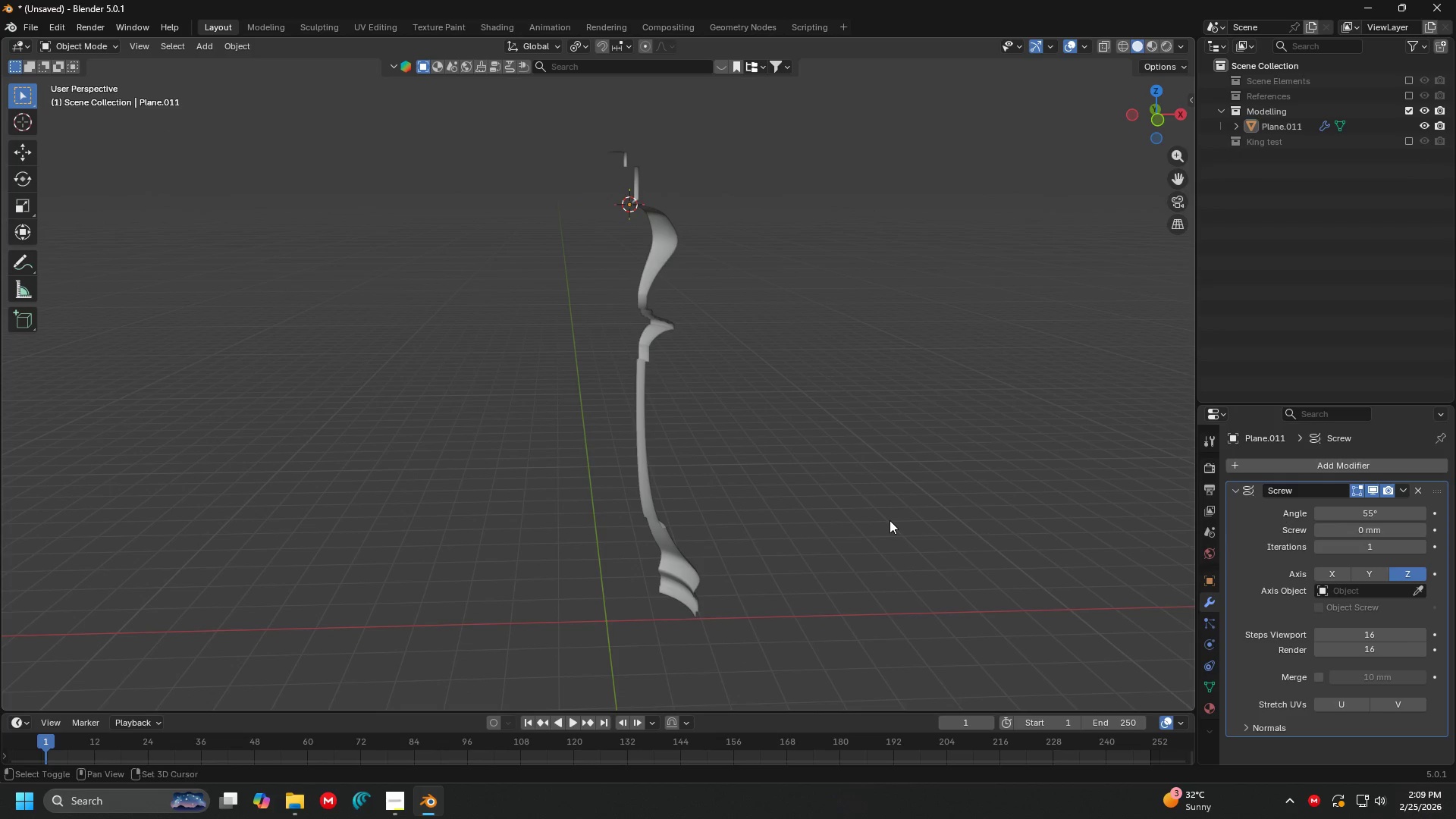 
key(Shift+X)
 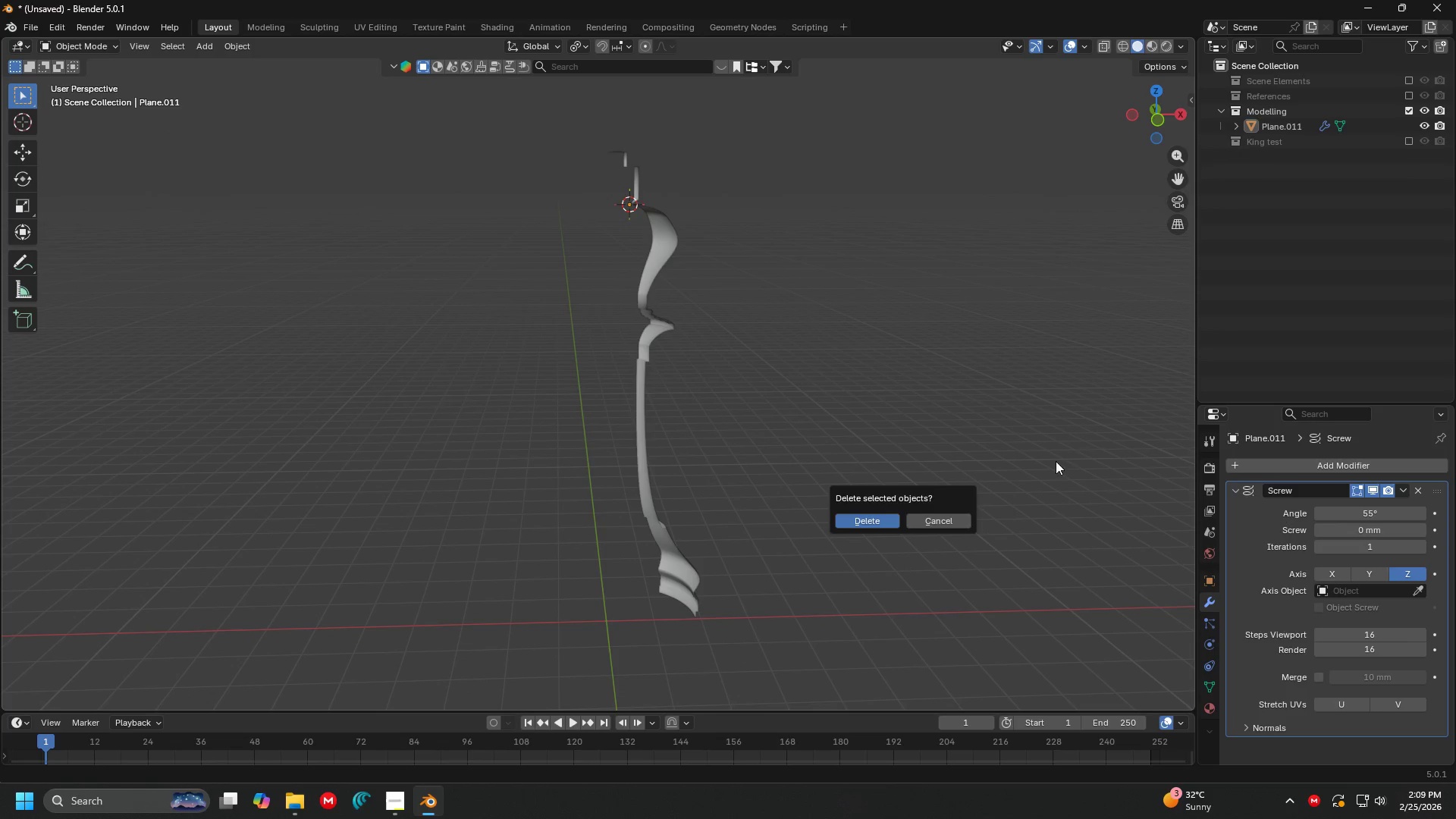 
left_click([1063, 453])
 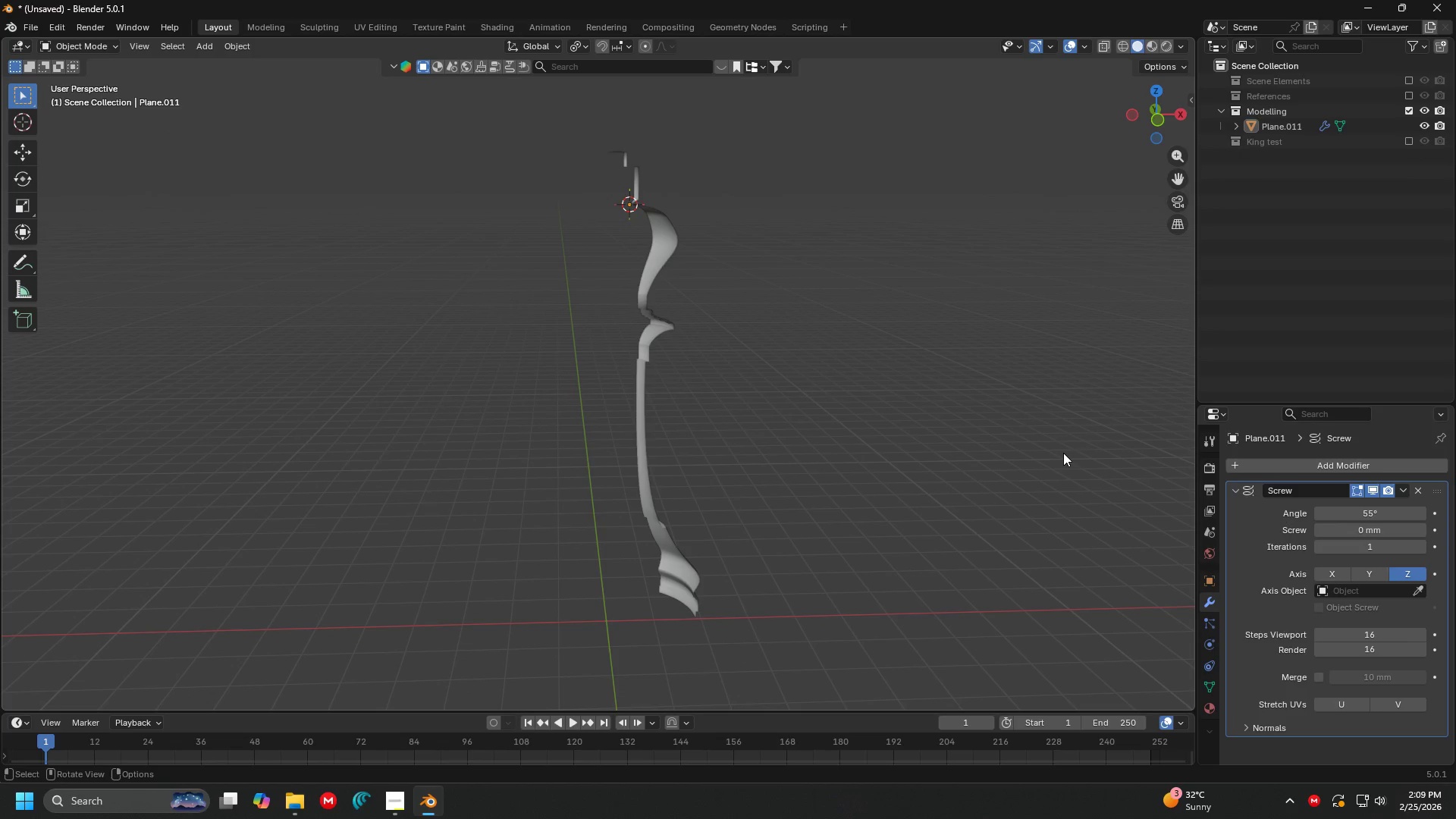 
key(Escape)
 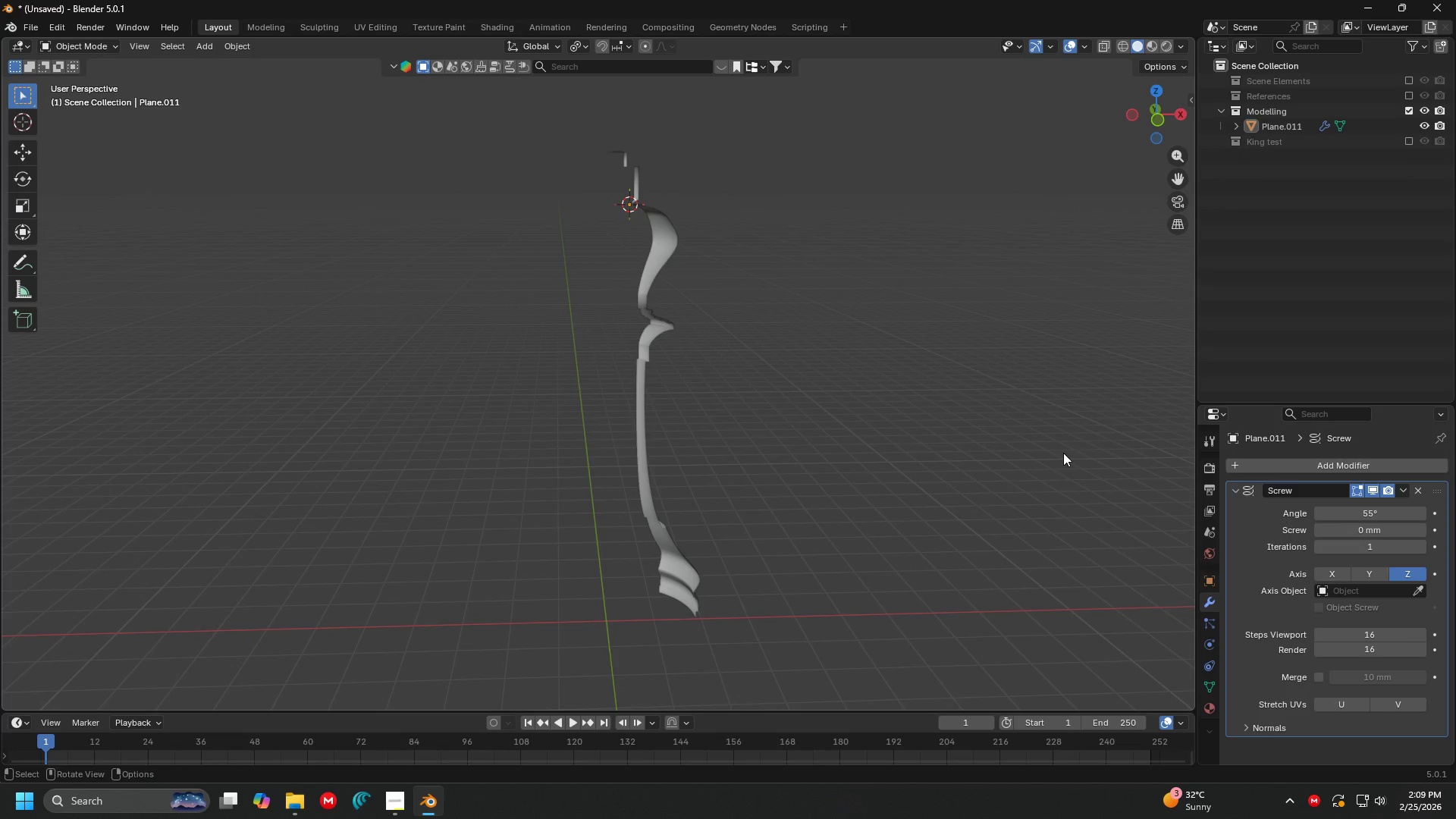 
key(Shift+ShiftLeft)
 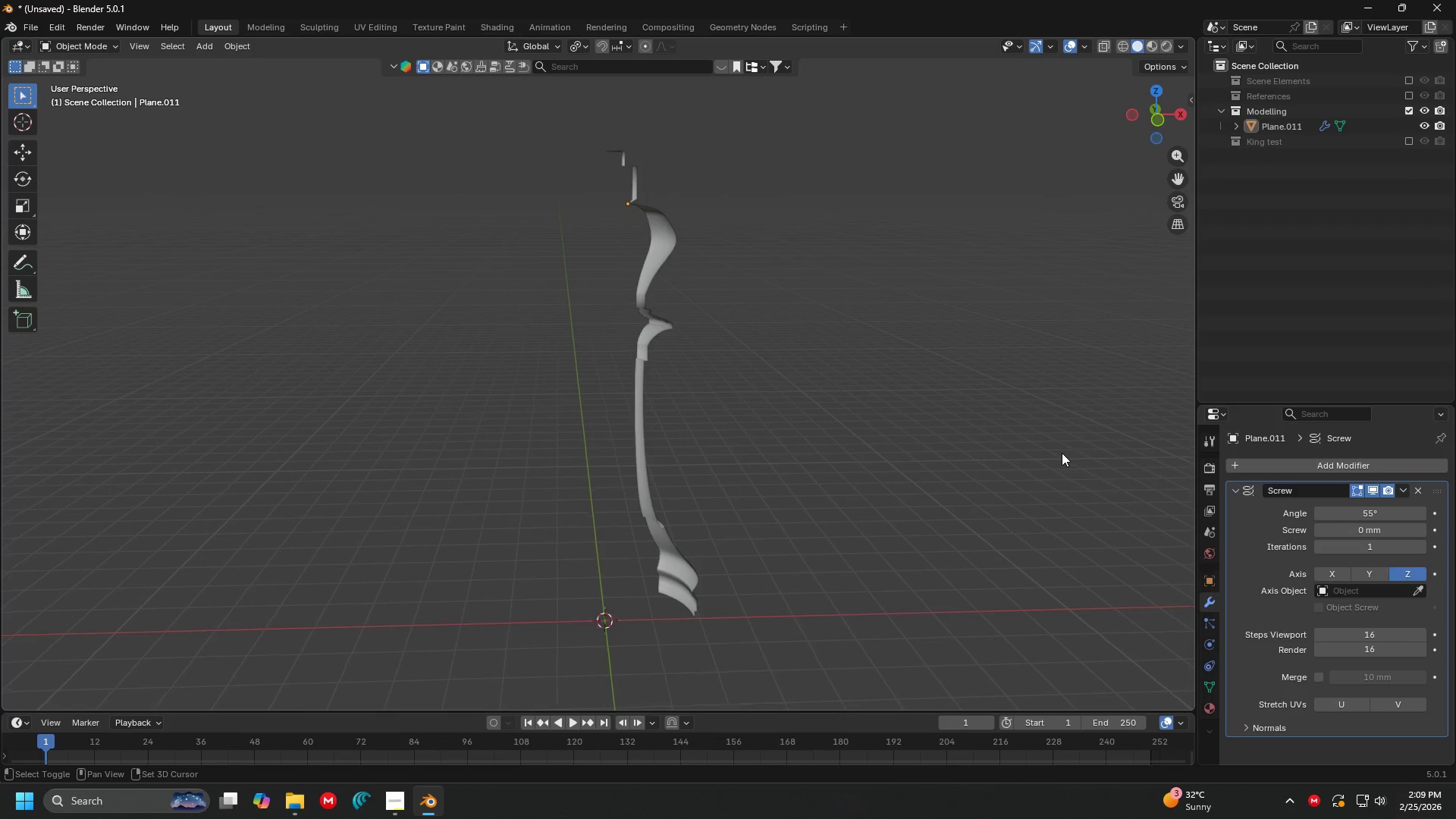 
key(Shift+C)
 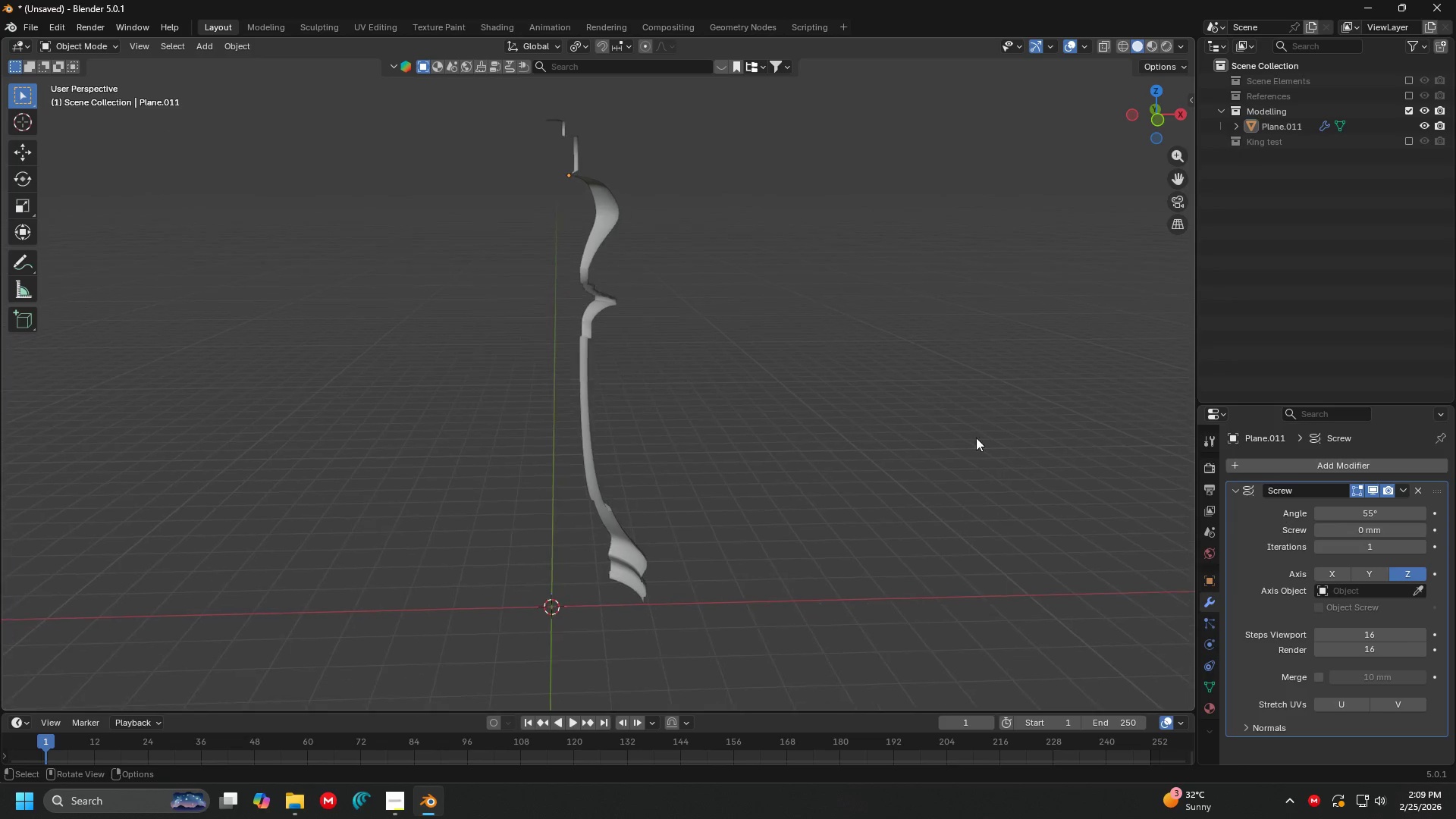 
key(Shift+ShiftLeft)
 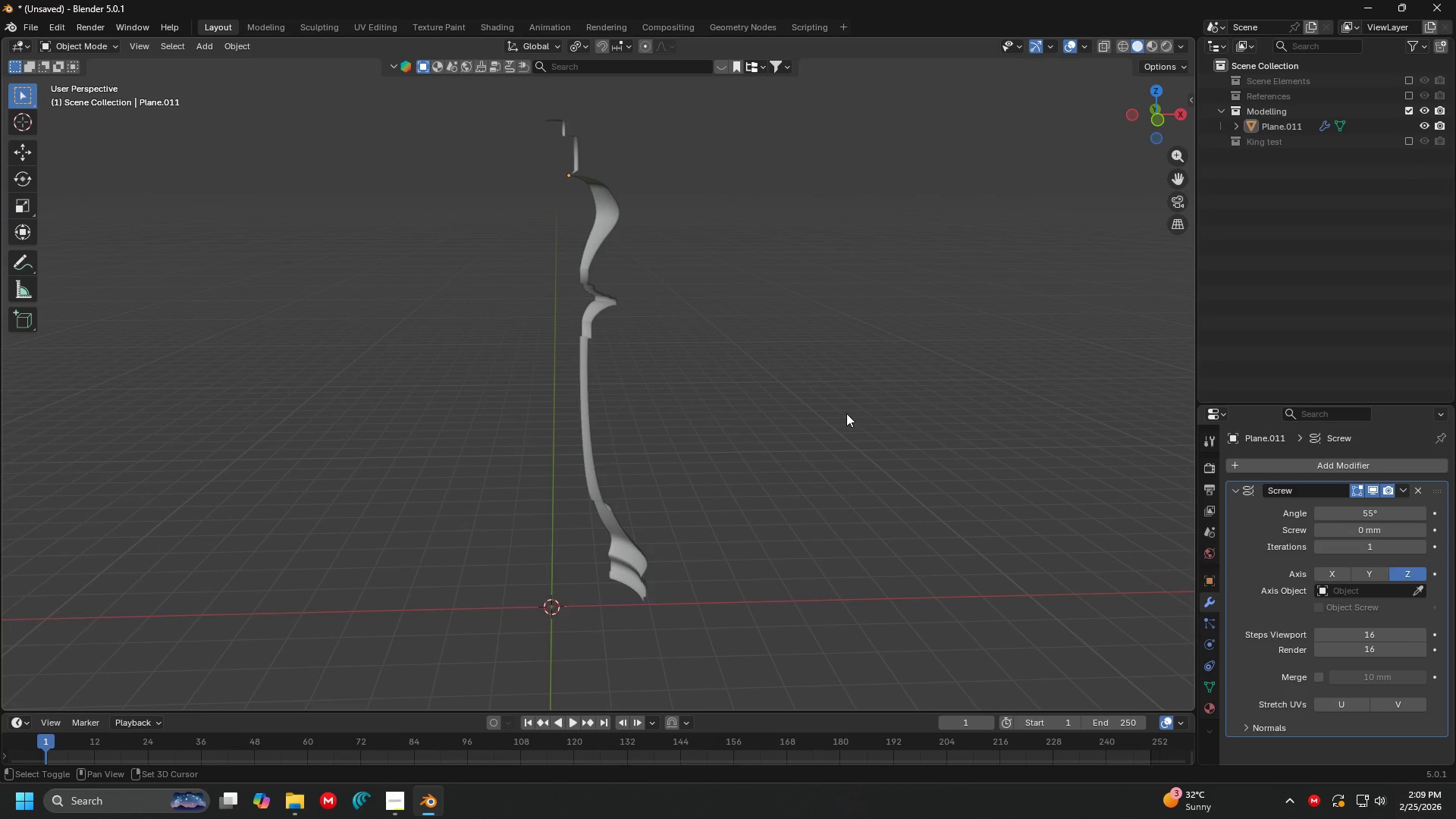 
key(Shift+A)
 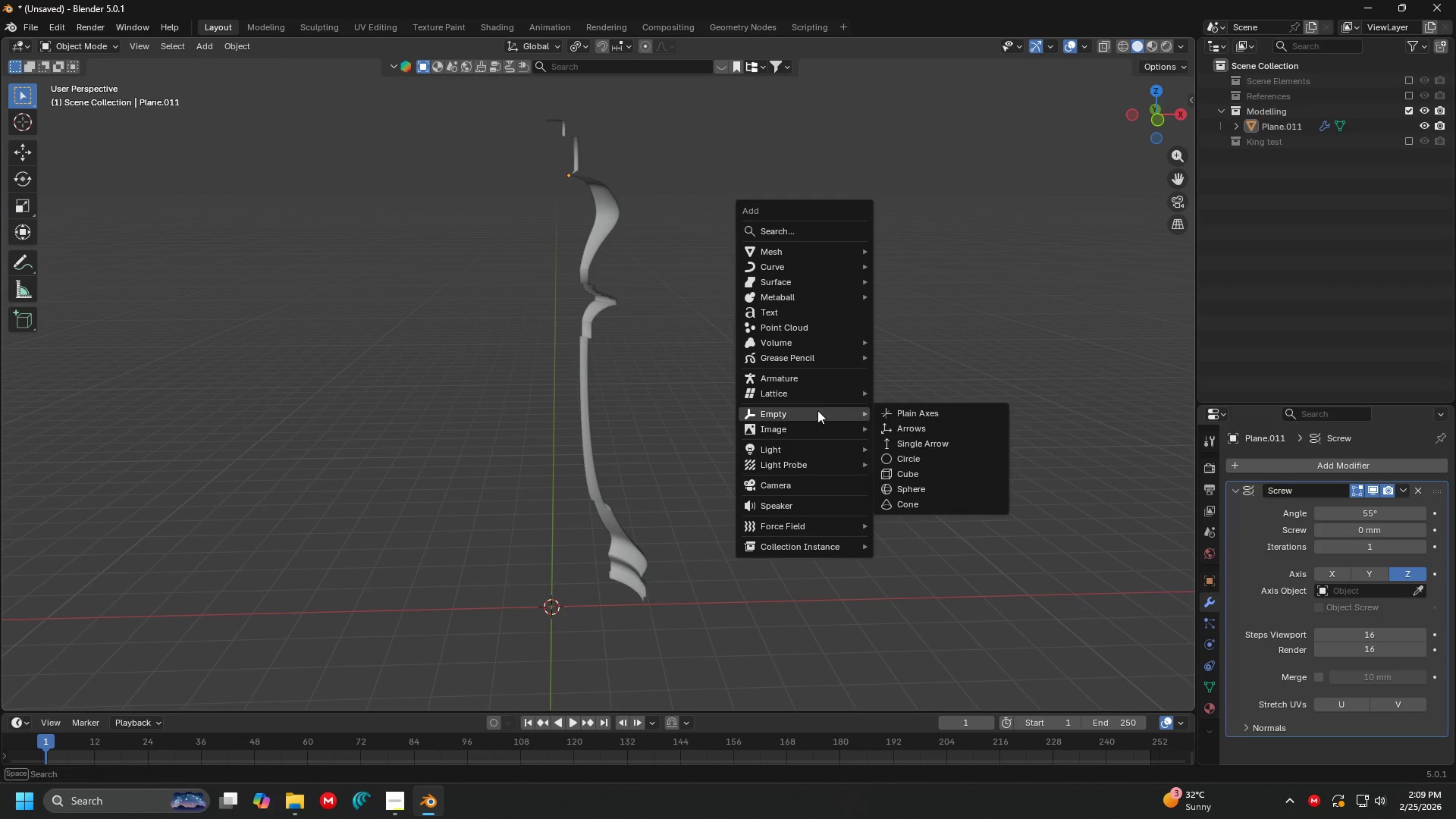 
left_click([904, 414])
 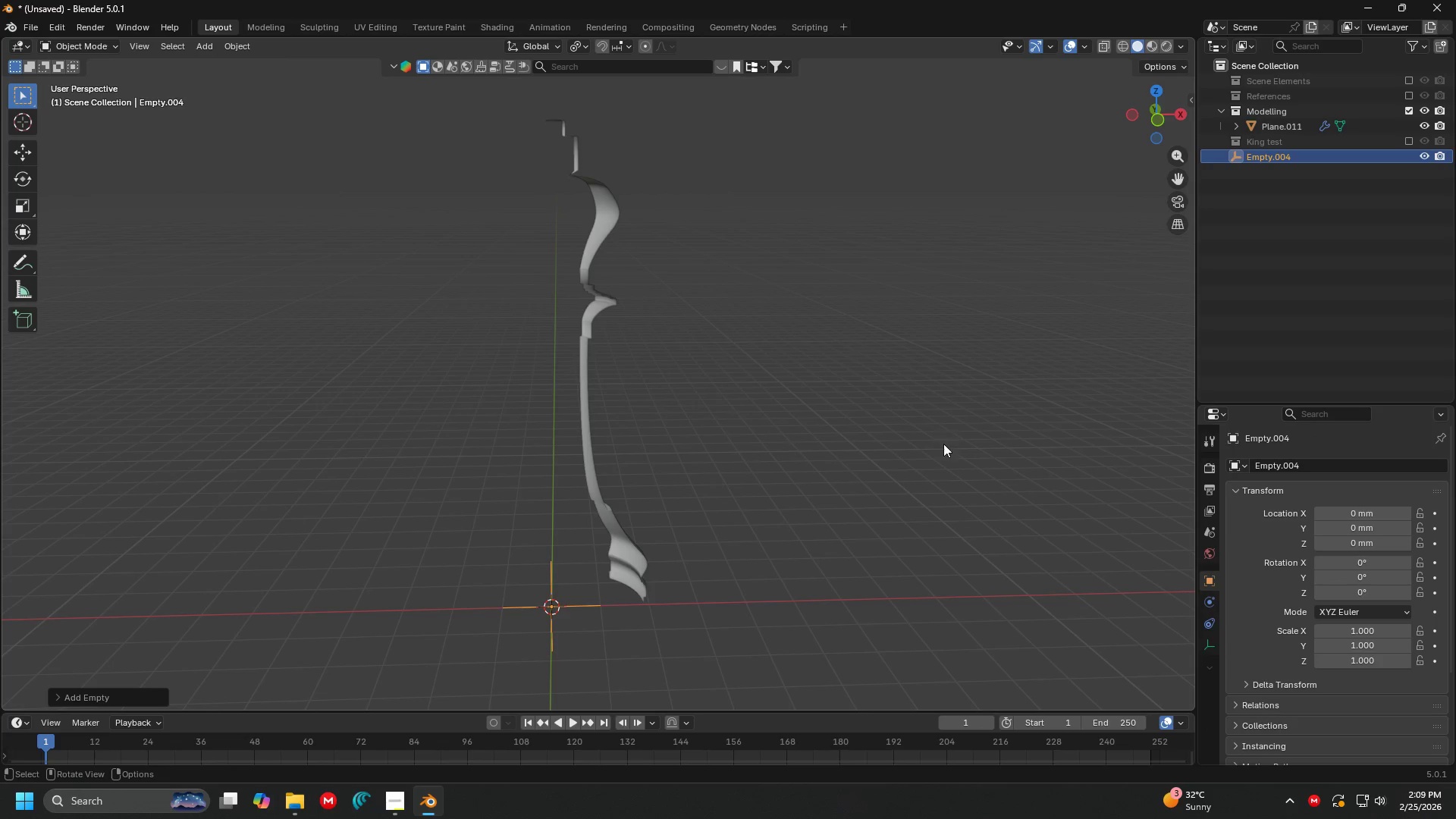 
key(S)
 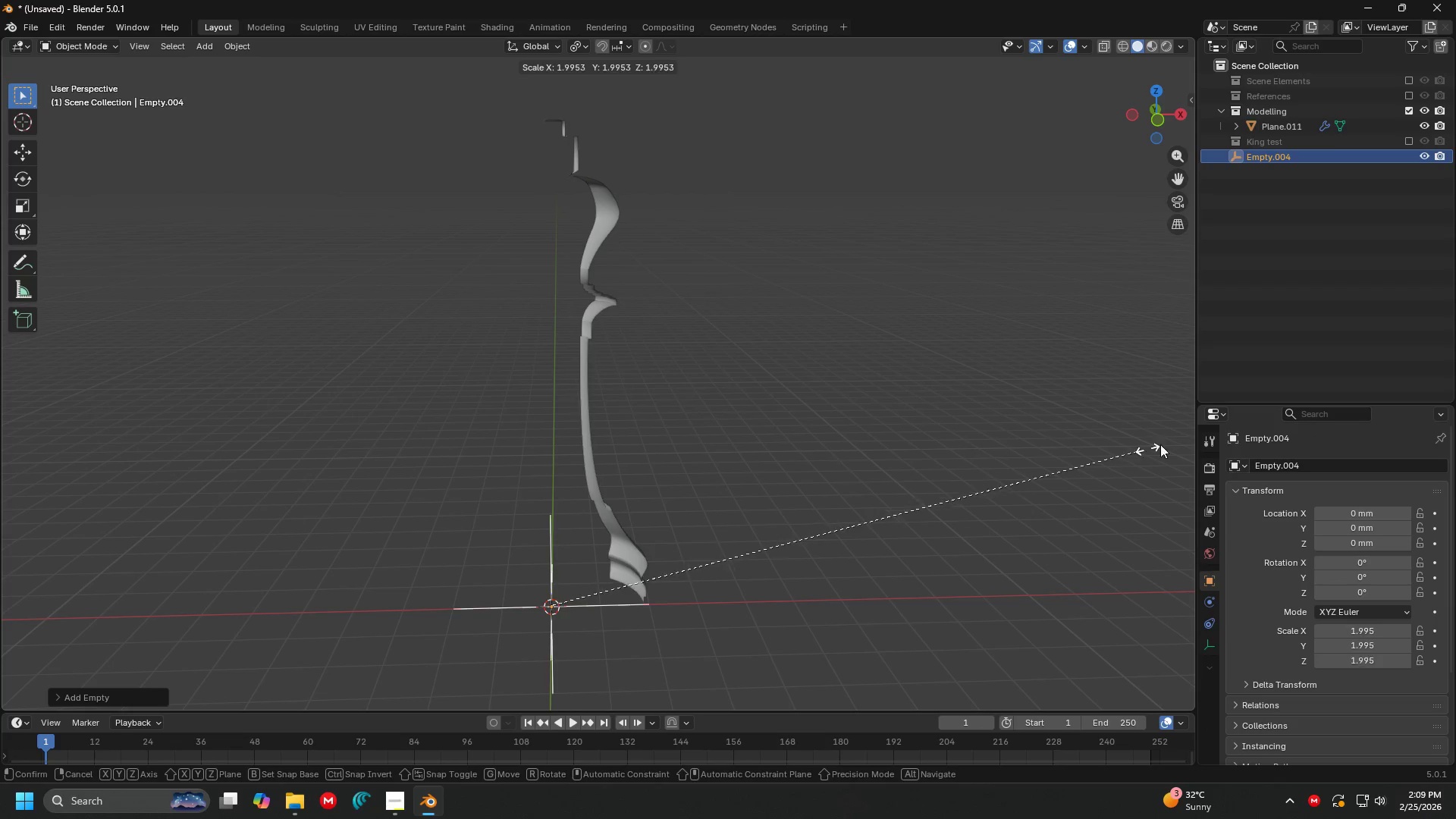 
left_click_drag(start_coordinate=[58, 425], to_coordinate=[49, 423])
 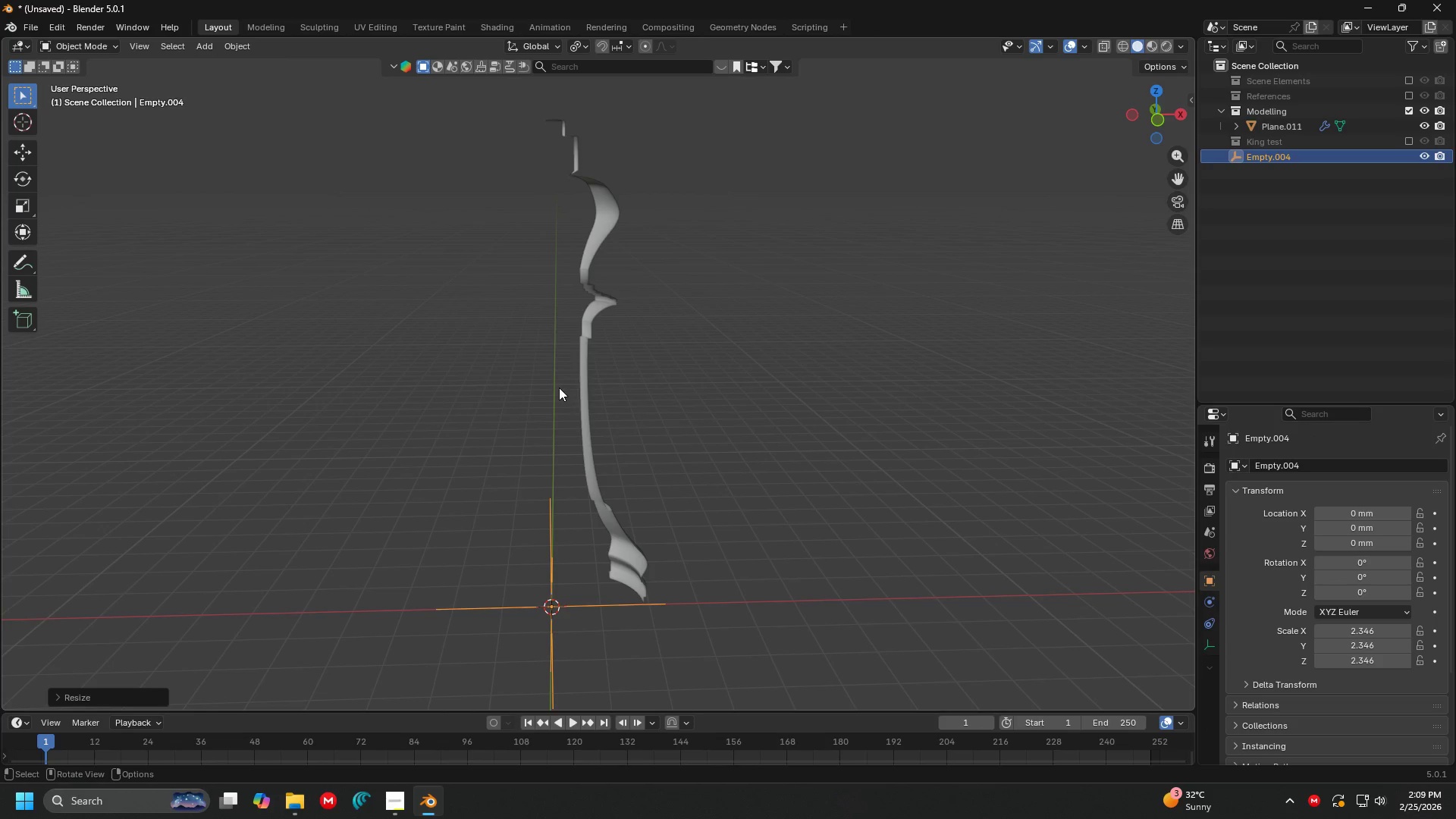 
left_click([574, 369])
 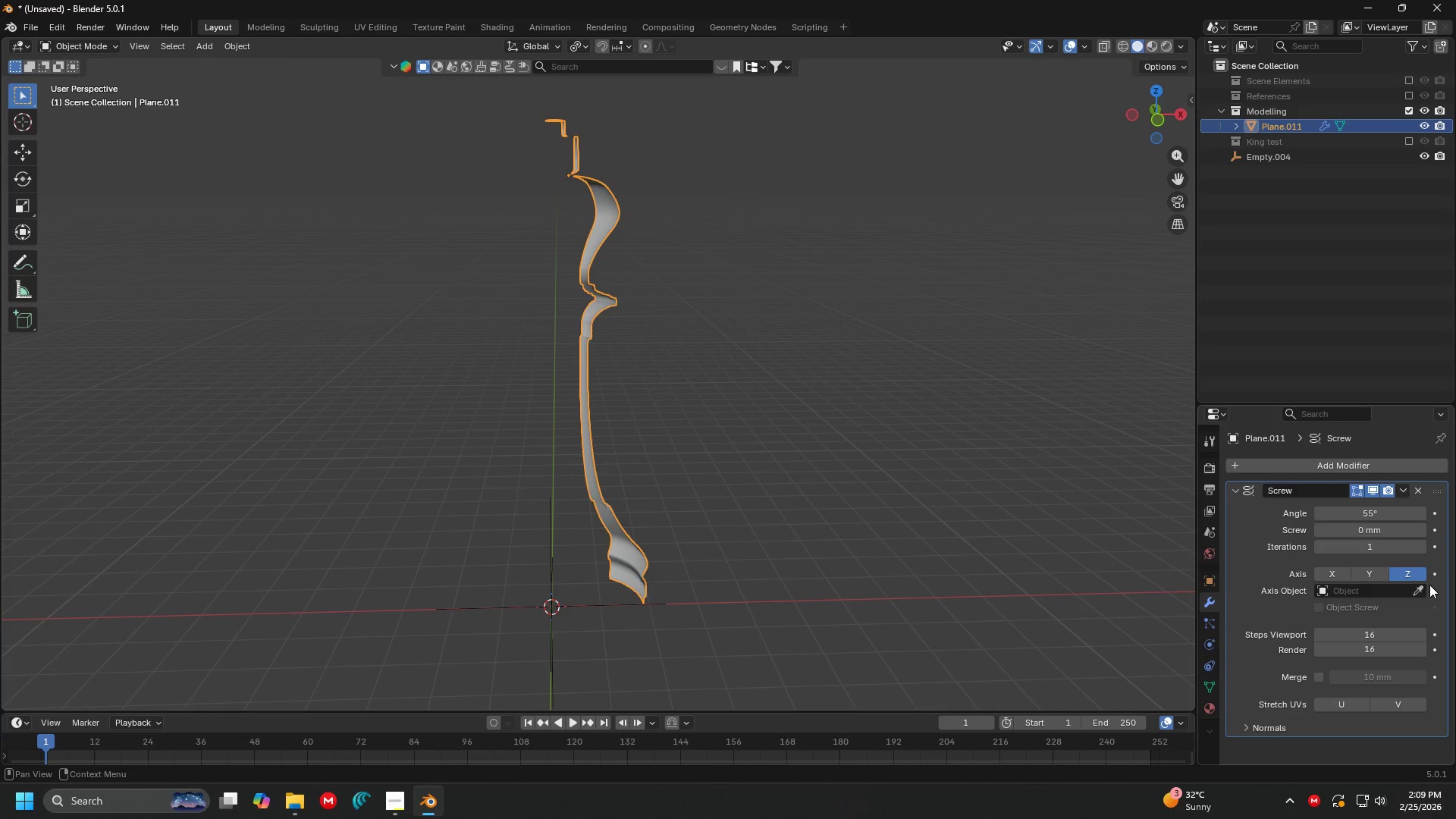 
double_click([1423, 587])
 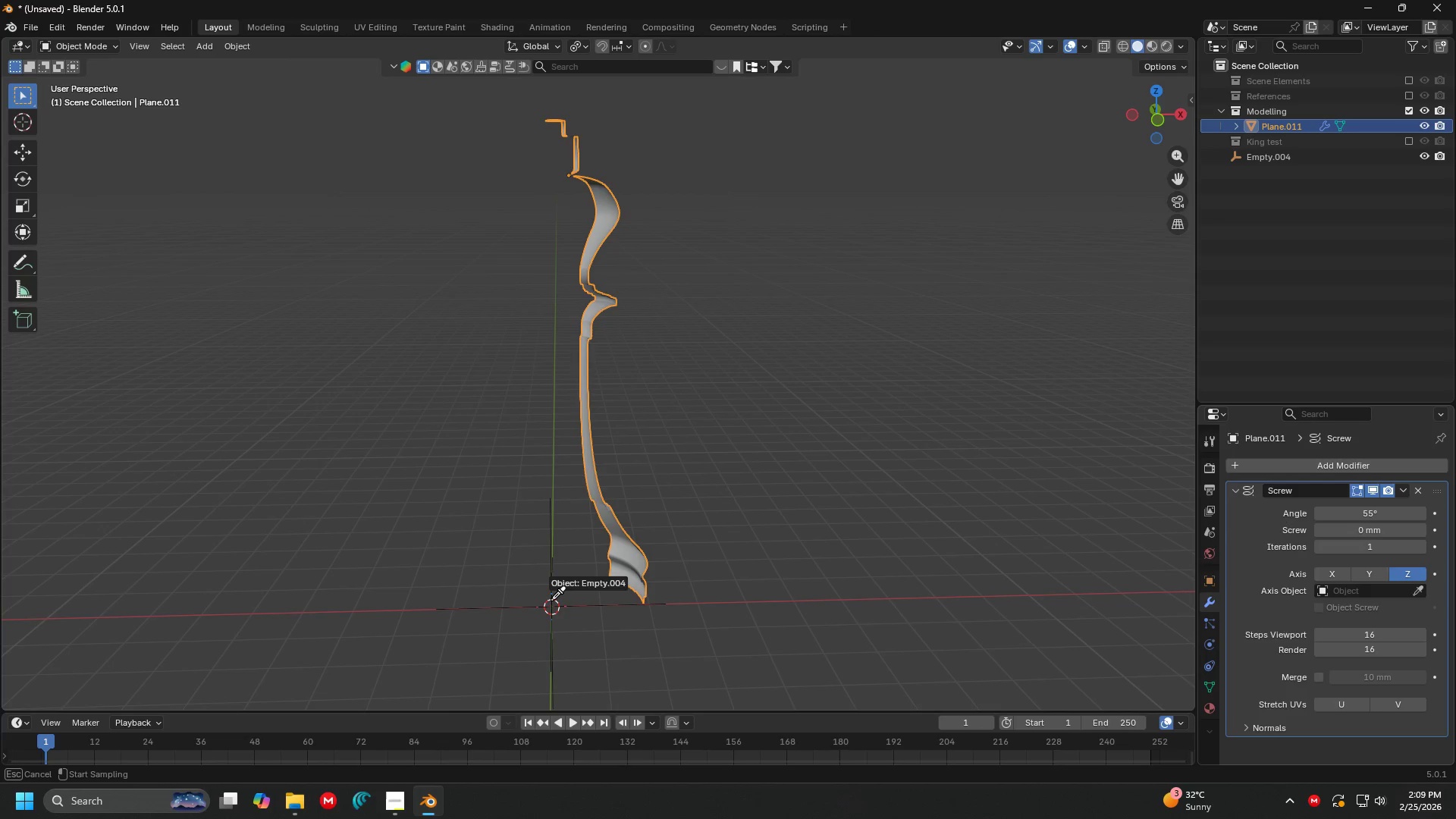 
left_click([551, 601])
 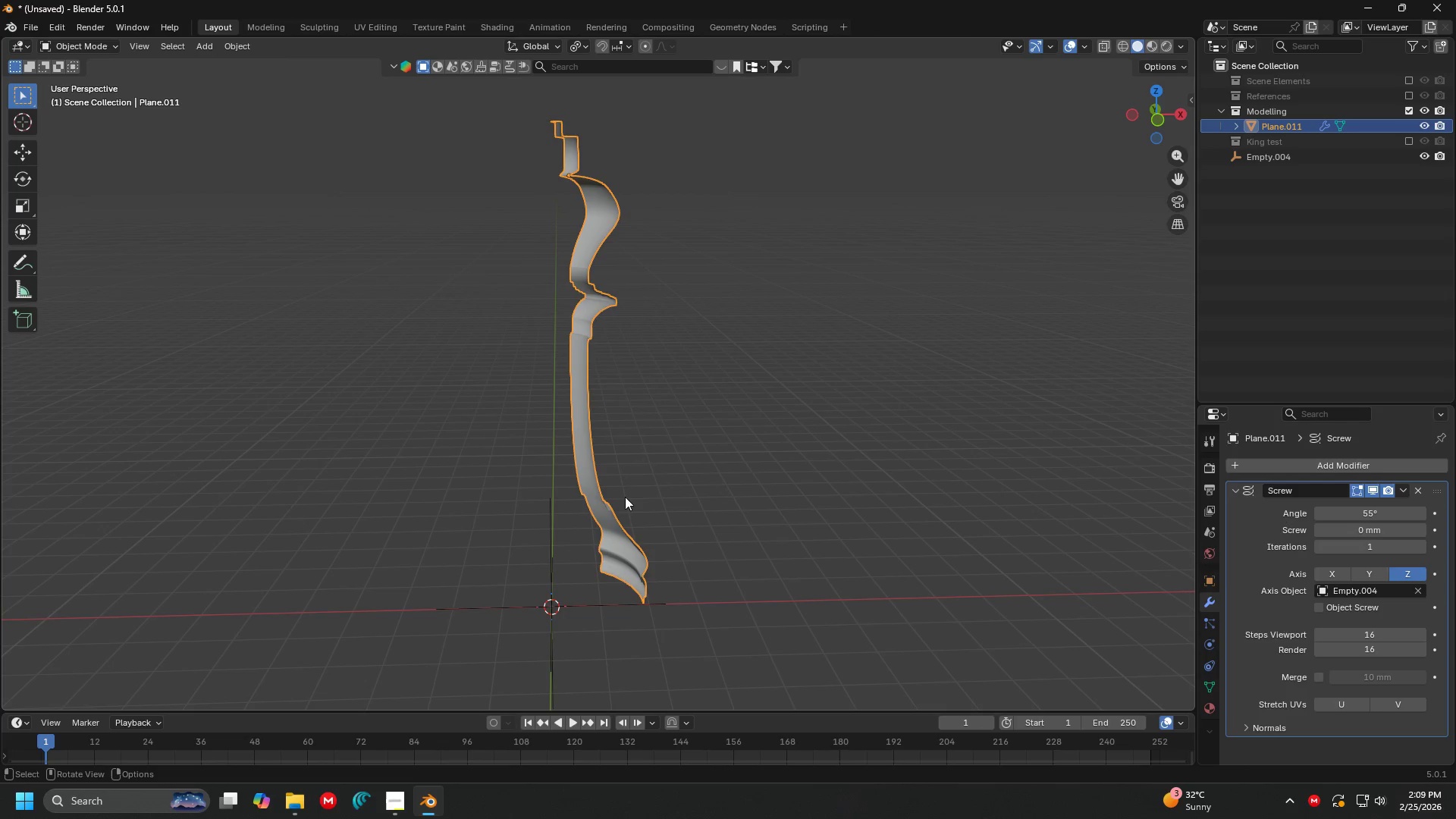 
key(Shift+ShiftLeft)
 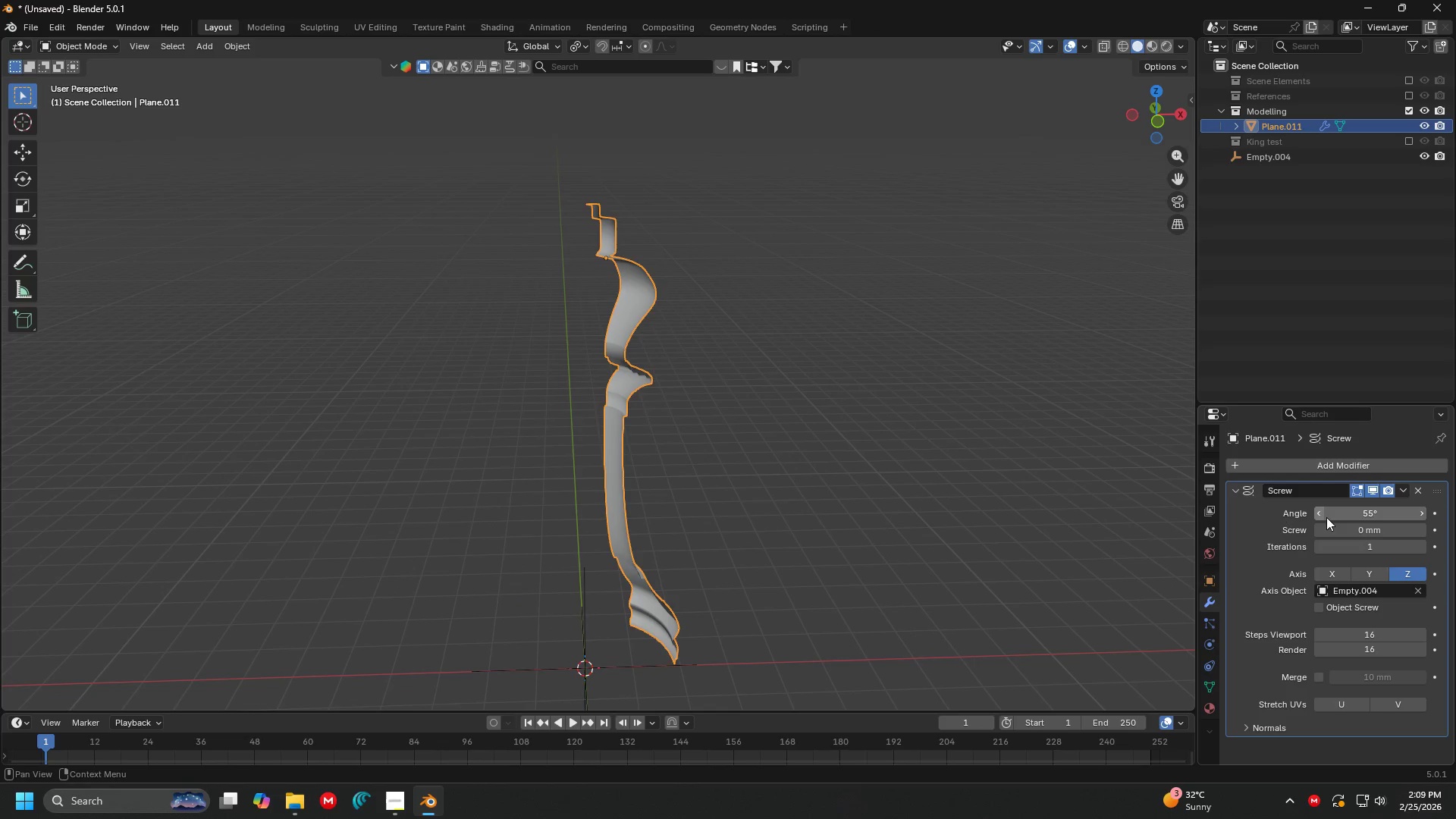 
left_click_drag(start_coordinate=[1393, 518], to_coordinate=[181, 609])
 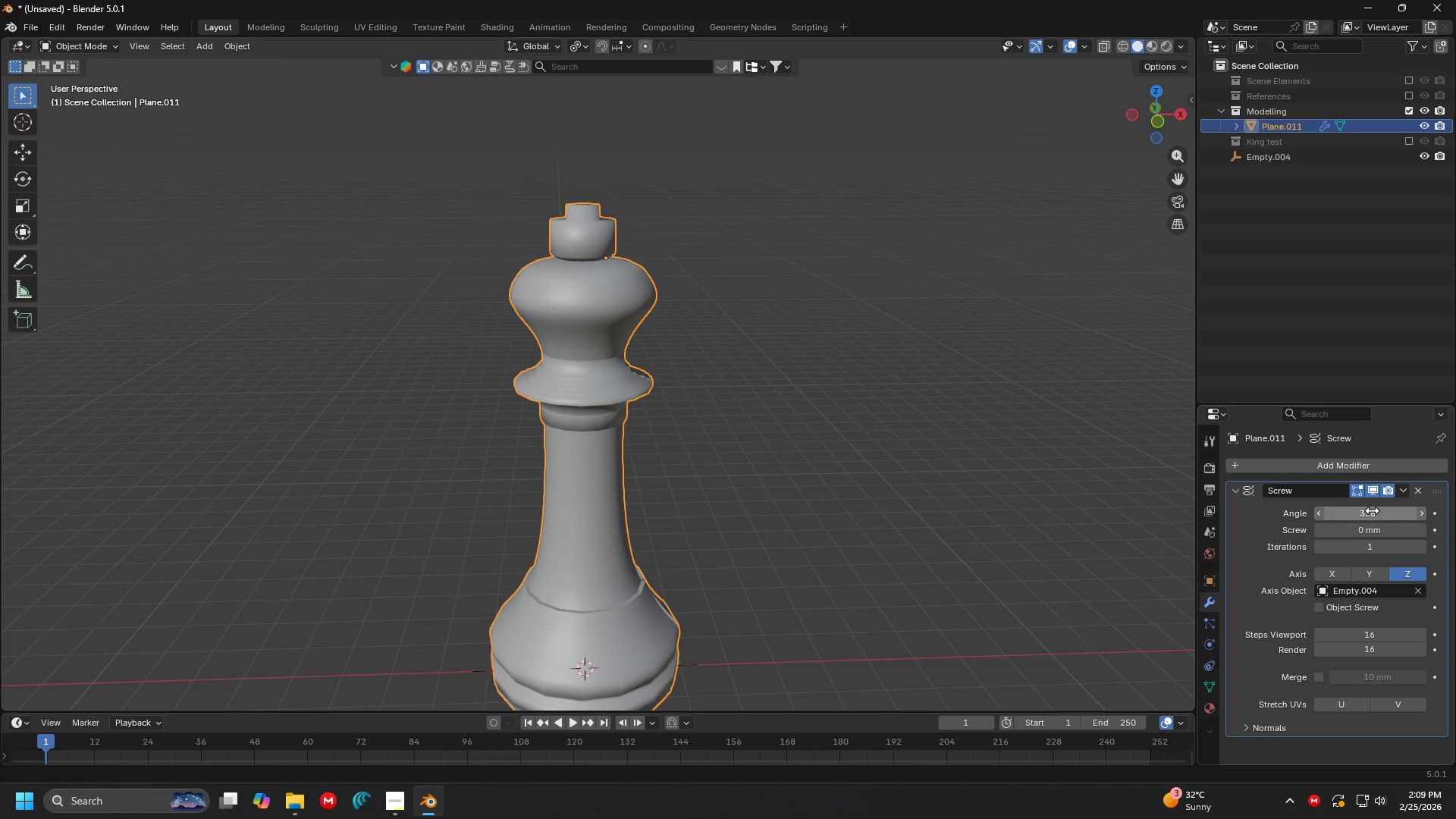 
left_click([1372, 510])
 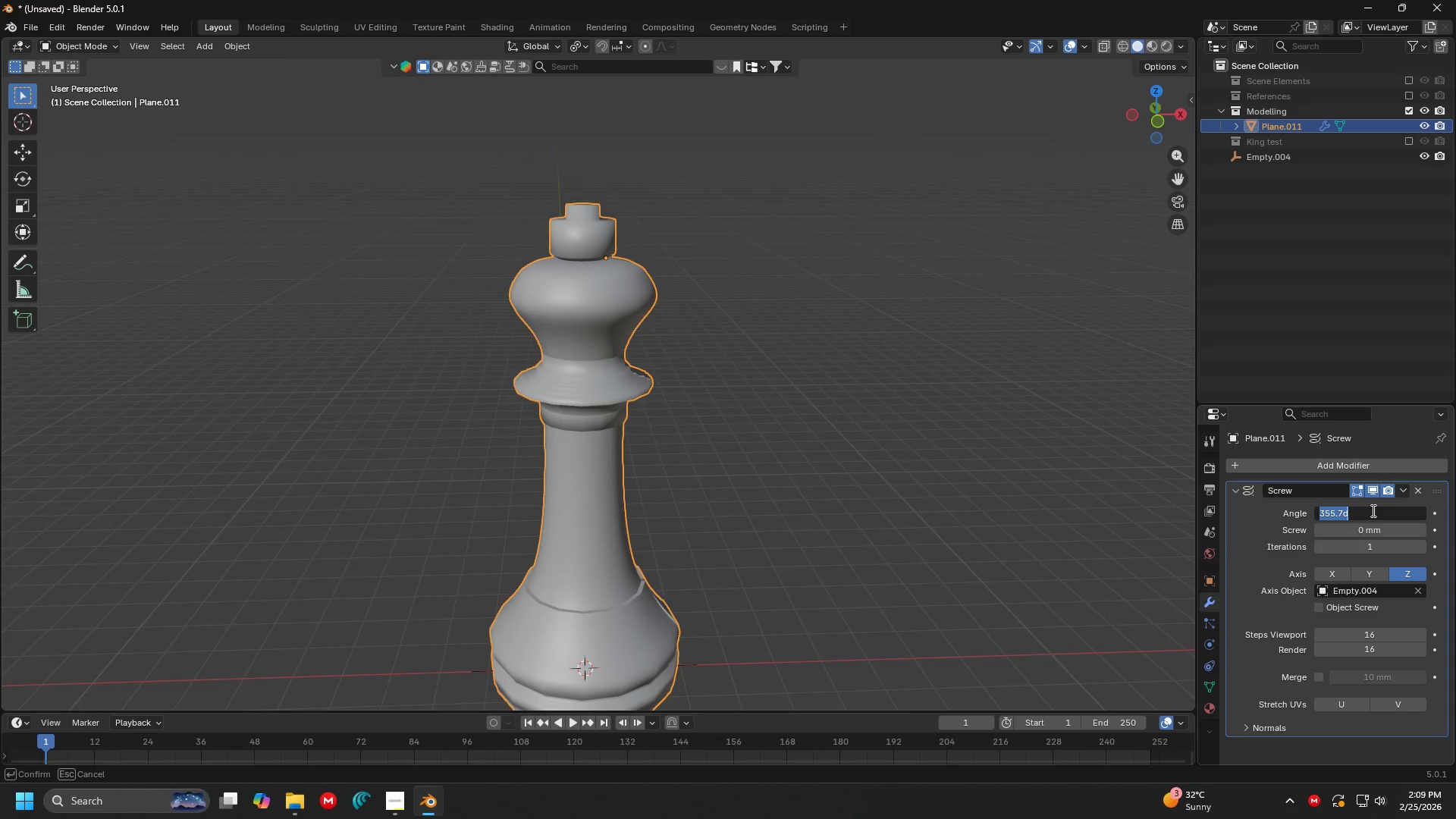 
type(360)
 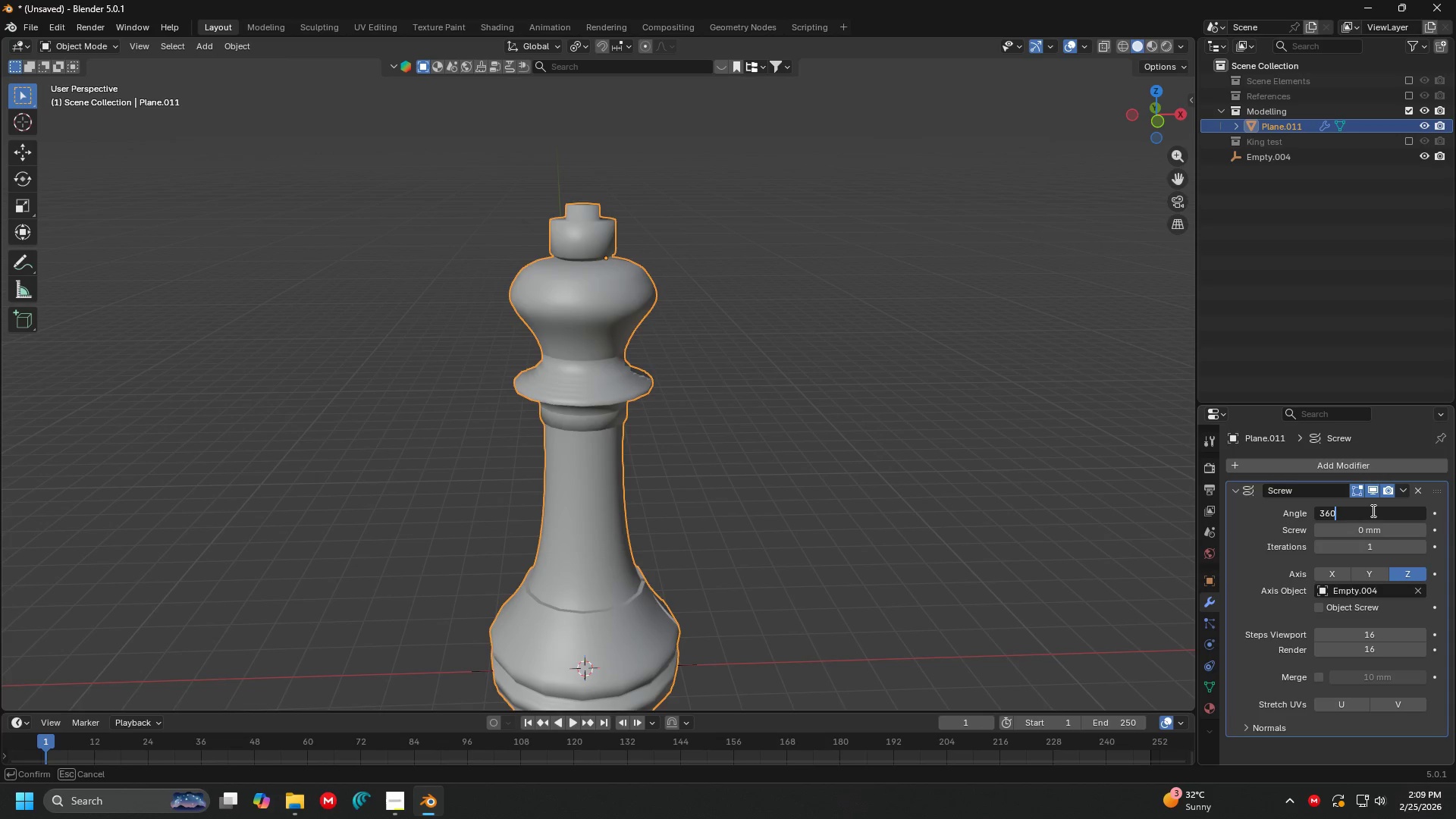 
key(Enter)
 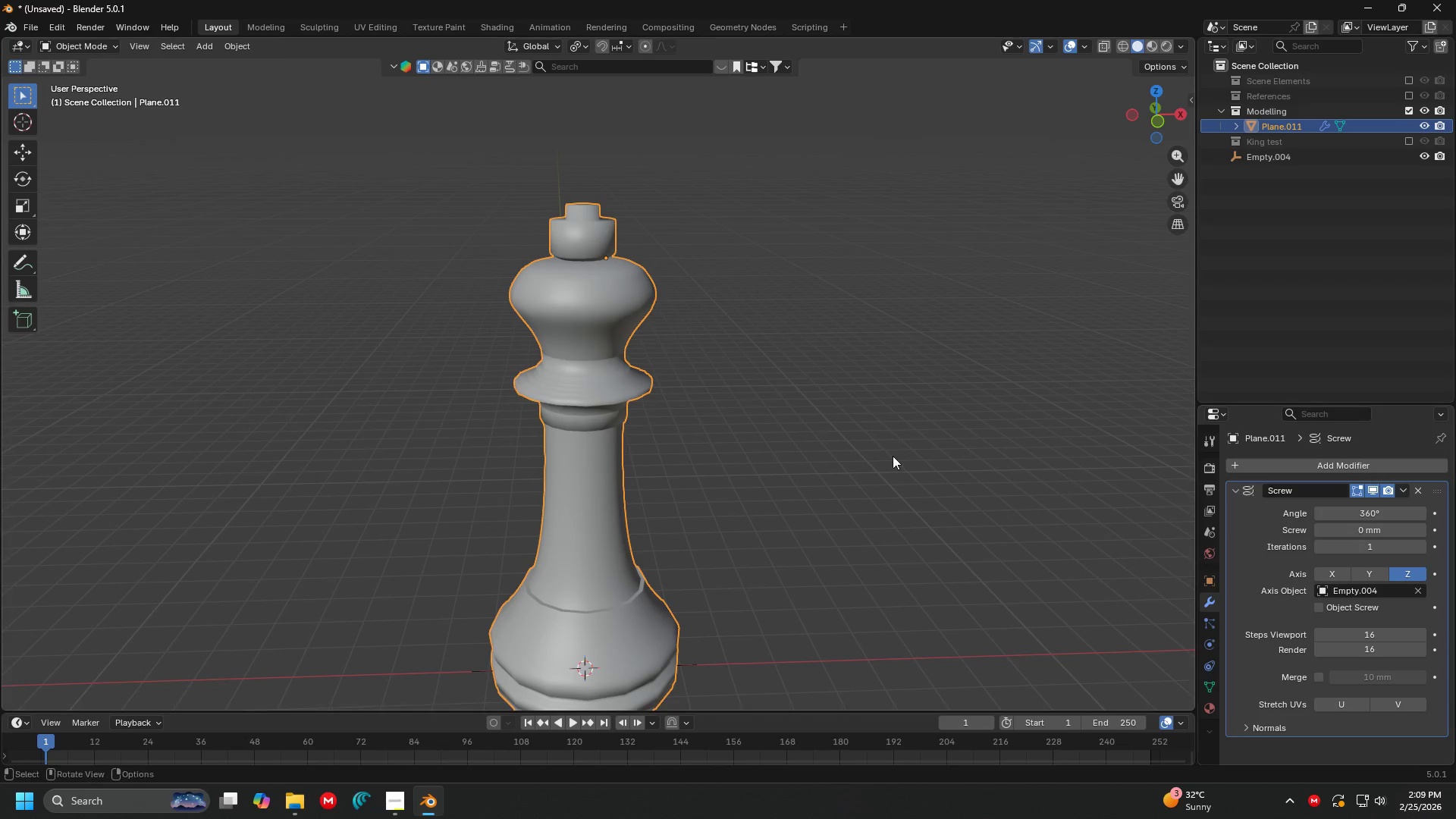 
scroll: coordinate [709, 429], scroll_direction: up, amount: 1.0
 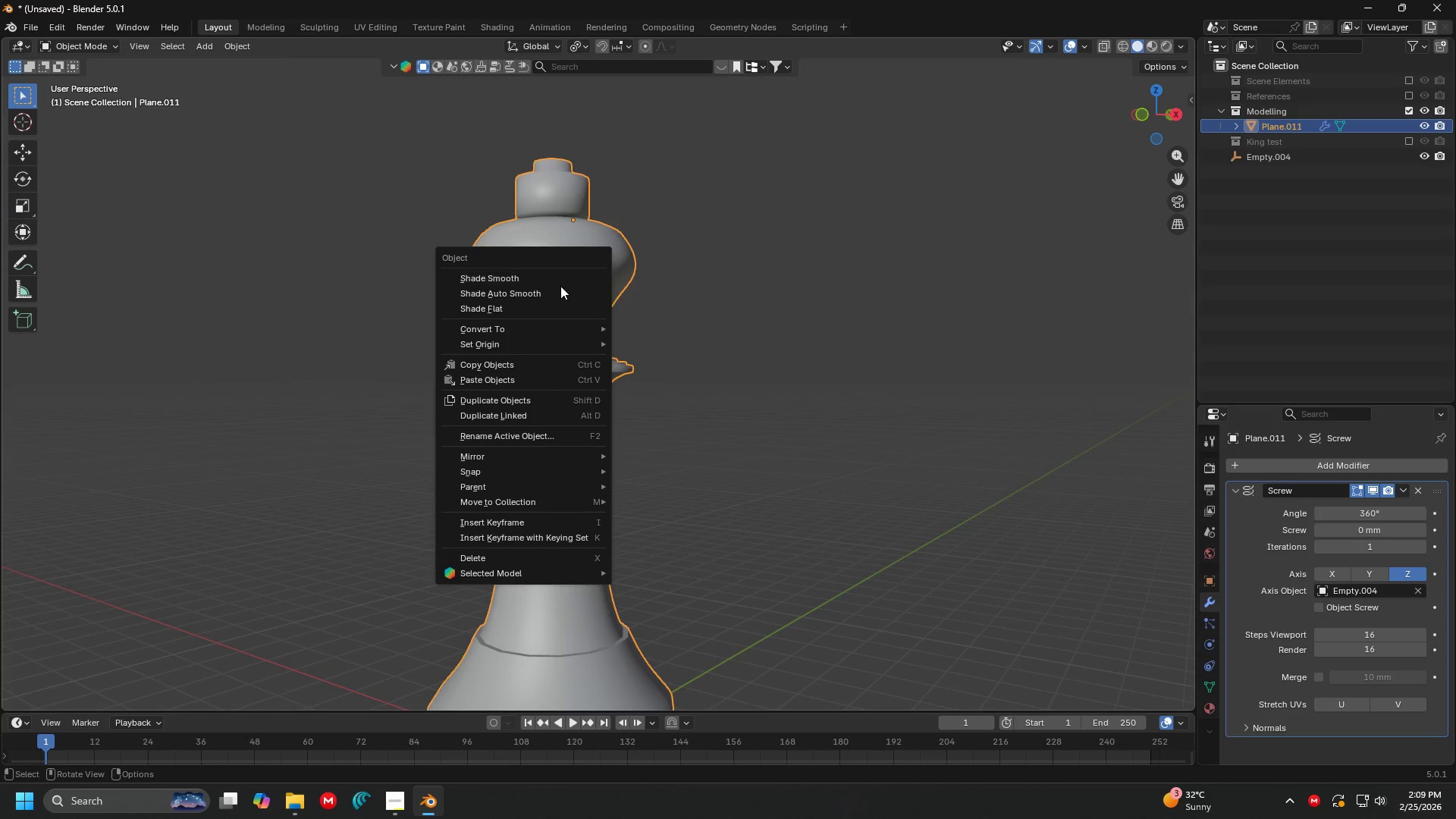 
left_click([551, 301])
 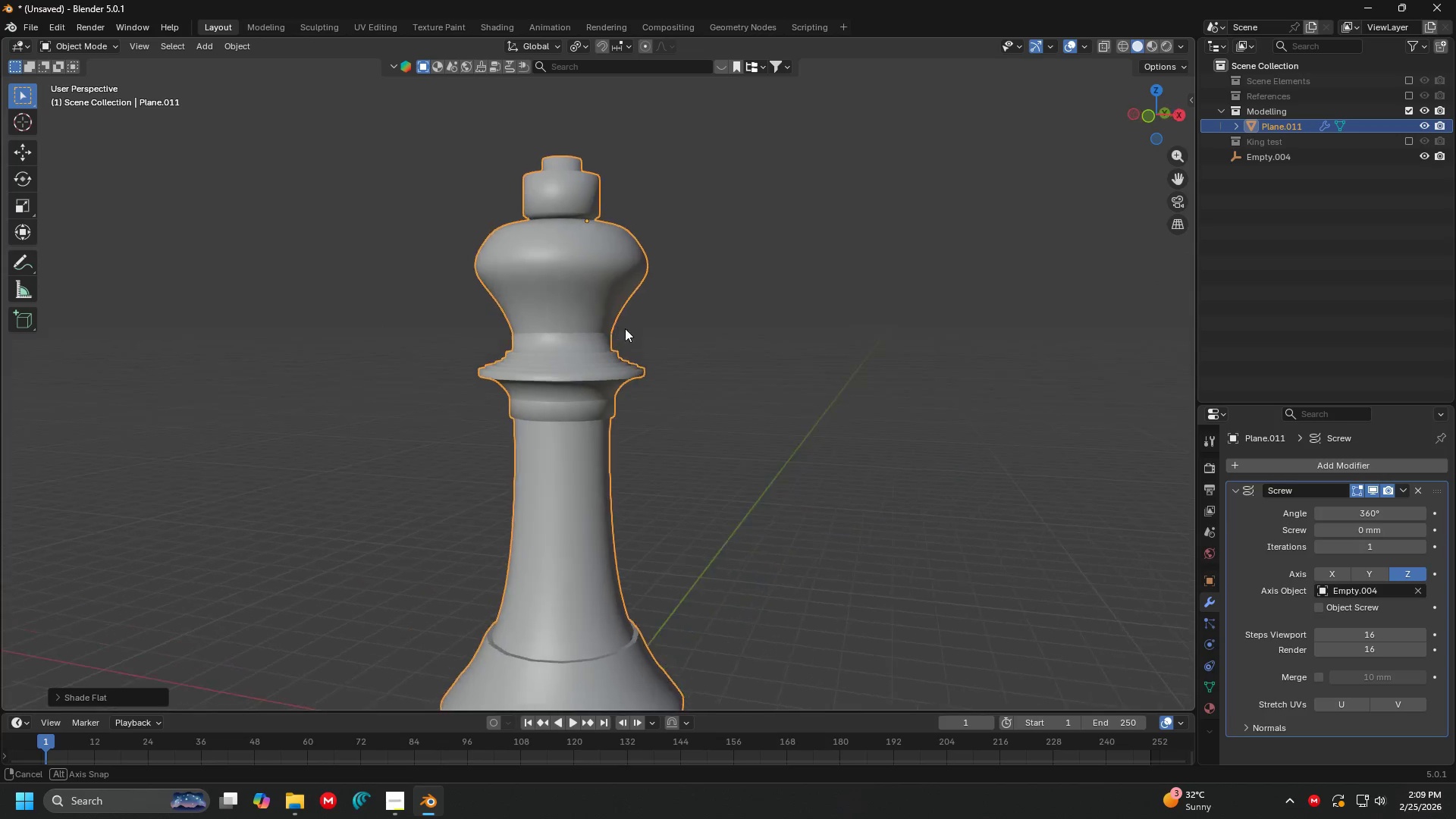 
key(Shift+ShiftLeft)
 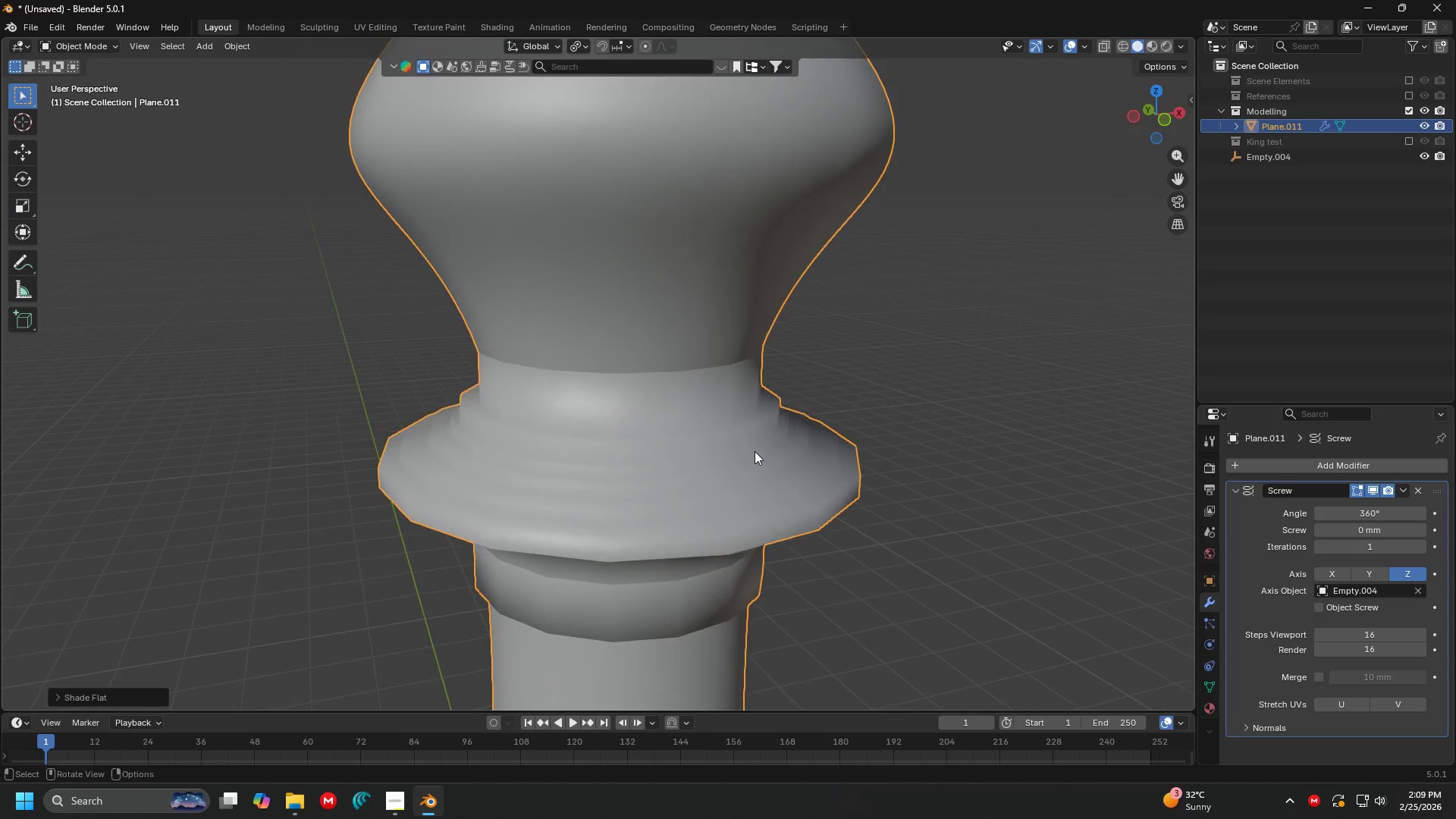 
scroll: coordinate [696, 345], scroll_direction: up, amount: 6.0
 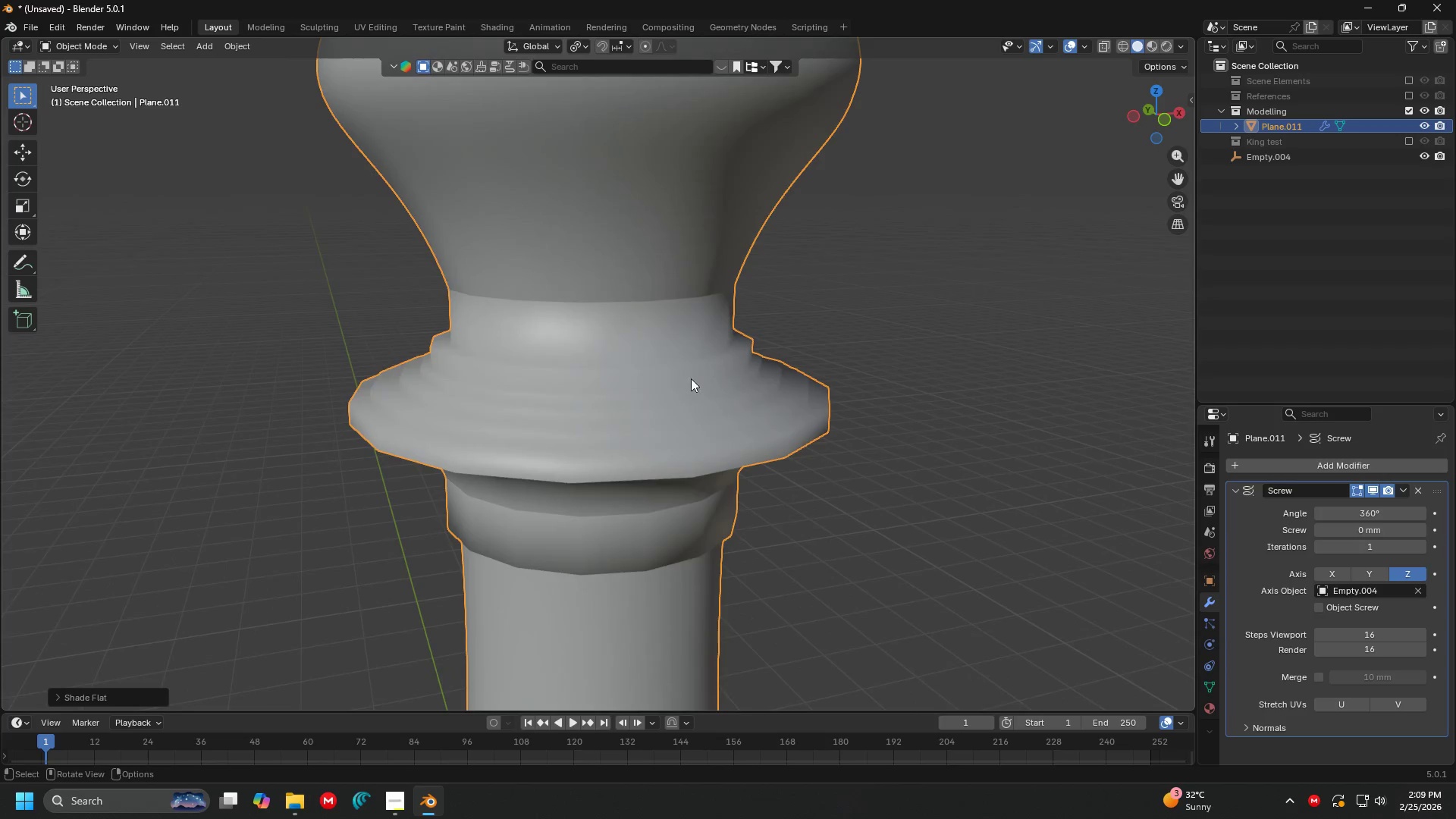 
scroll: coordinate [755, 451], scroll_direction: down, amount: 3.0
 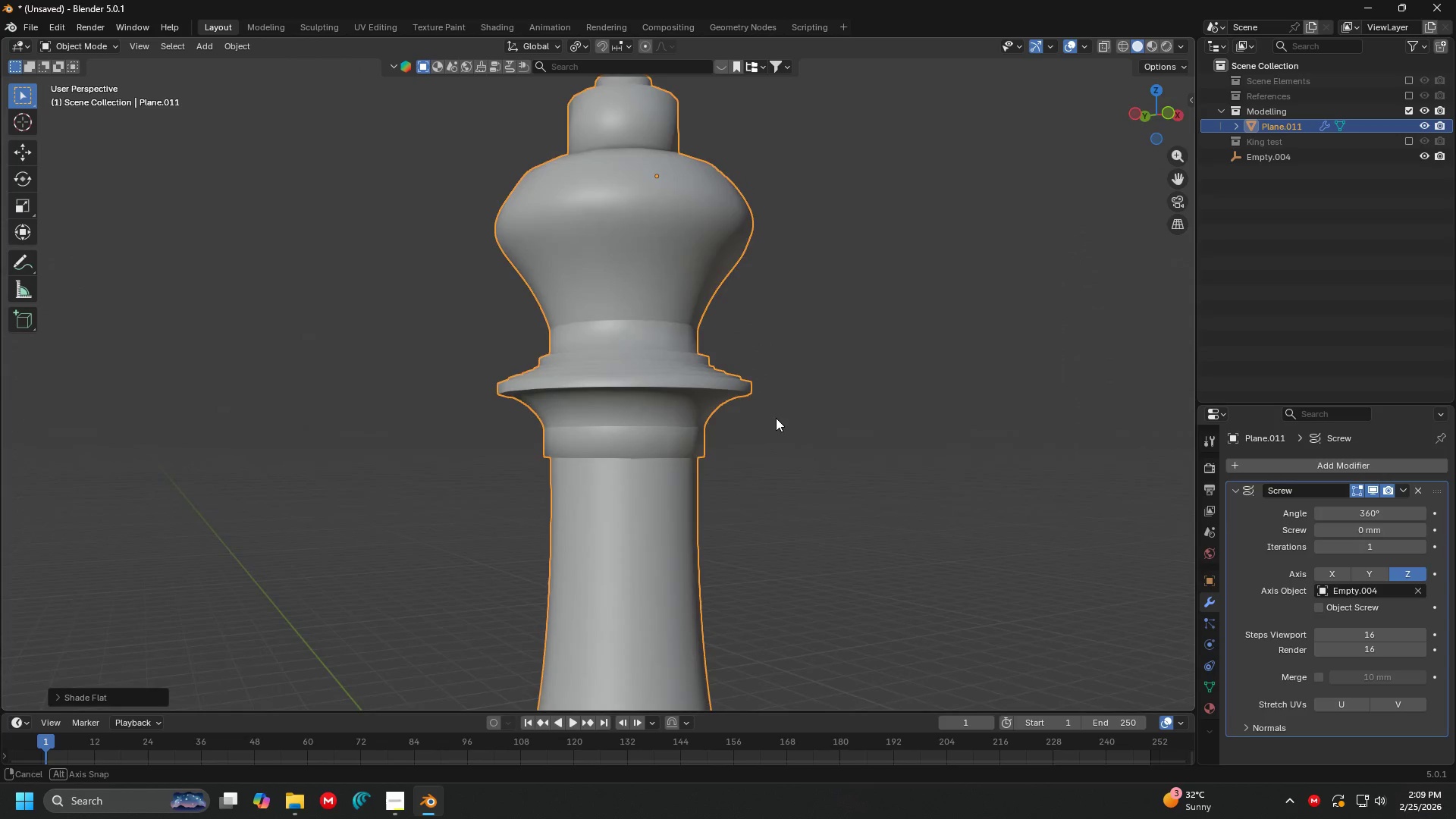 
key(Shift+ShiftLeft)
 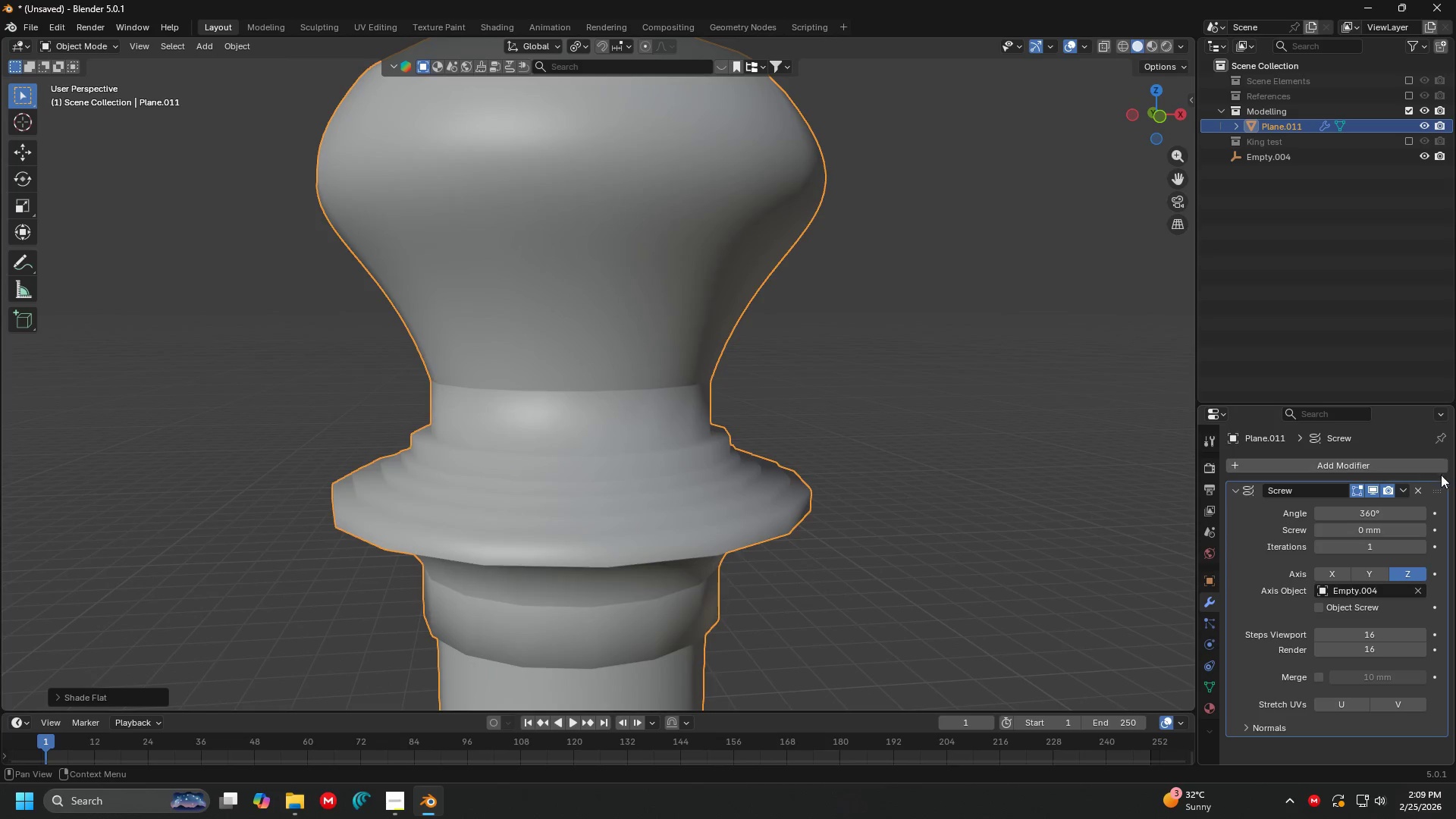 
scroll: coordinate [776, 418], scroll_direction: up, amount: 3.0
 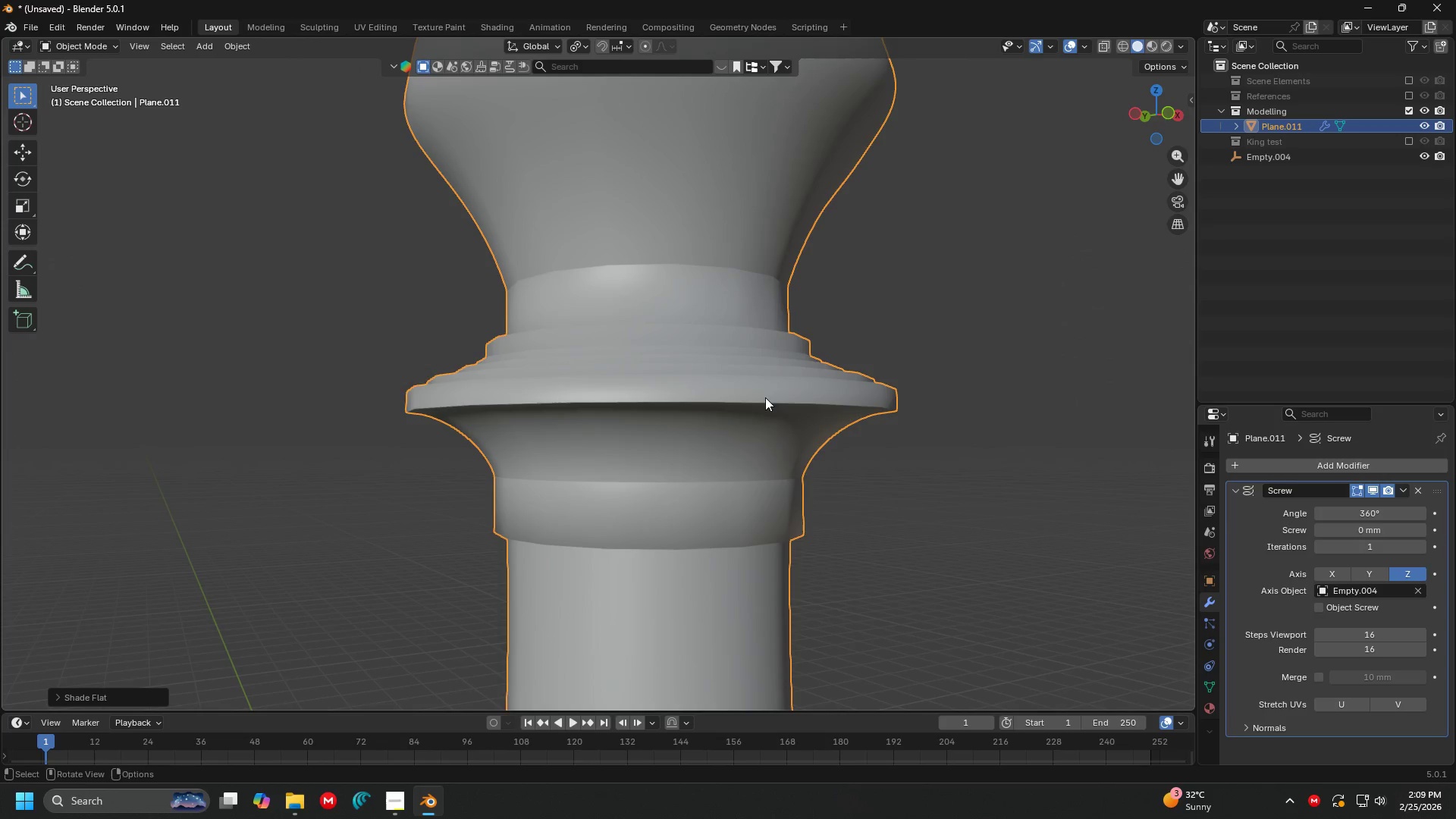 
left_click([1404, 489])
 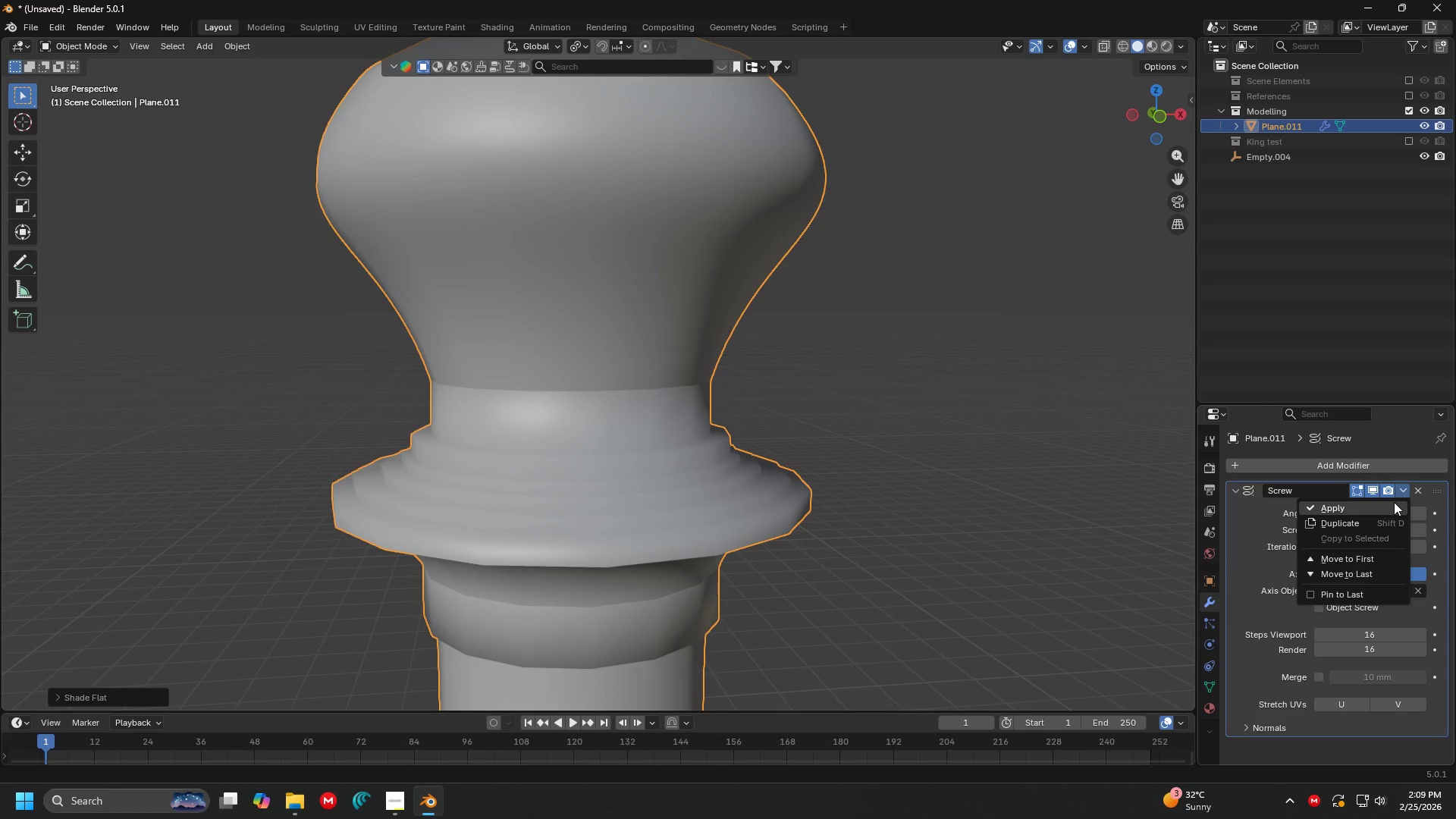 
left_click([1394, 503])
 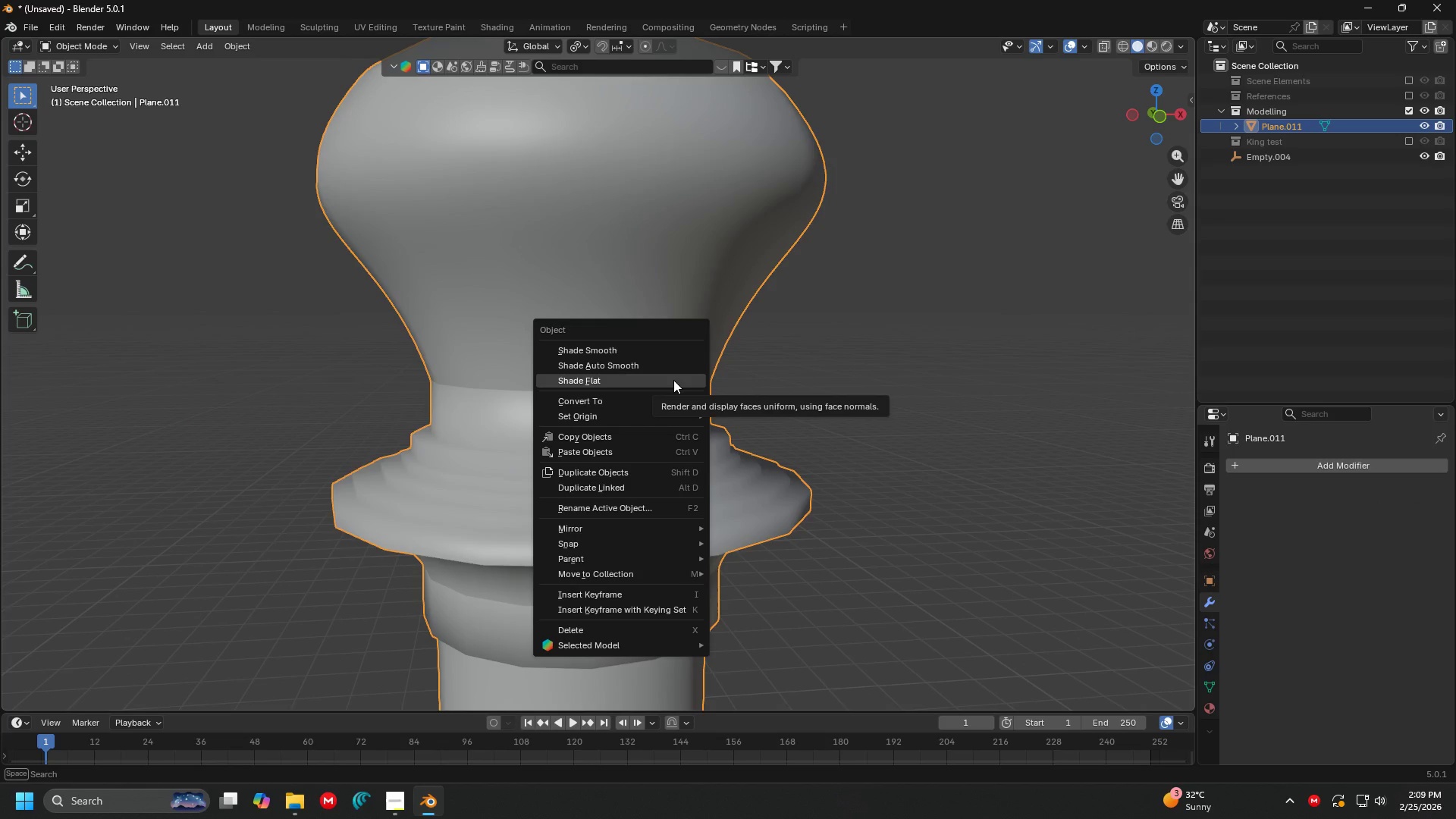 
left_click([673, 380])
 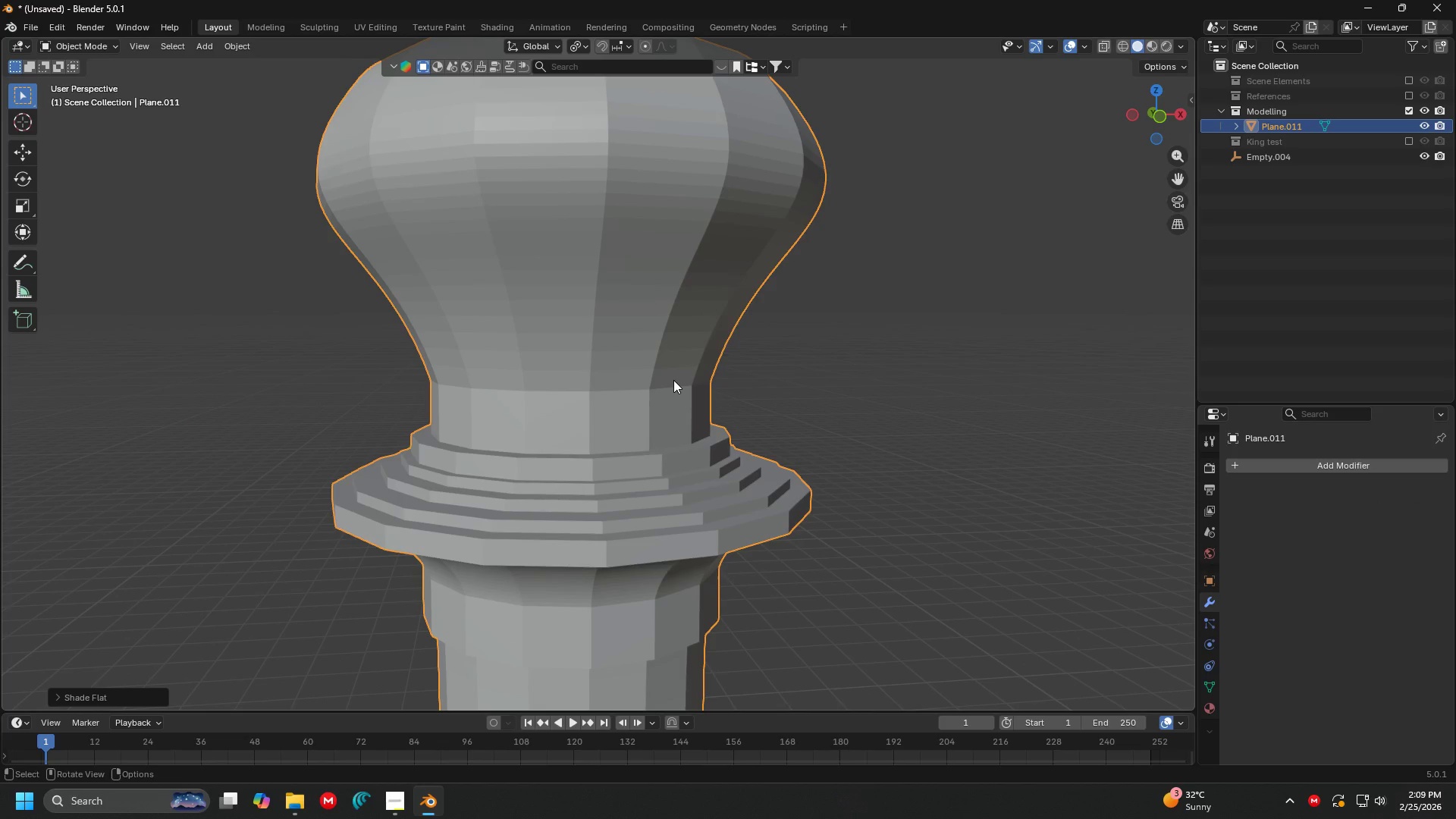 
scroll: coordinate [673, 380], scroll_direction: down, amount: 3.0
 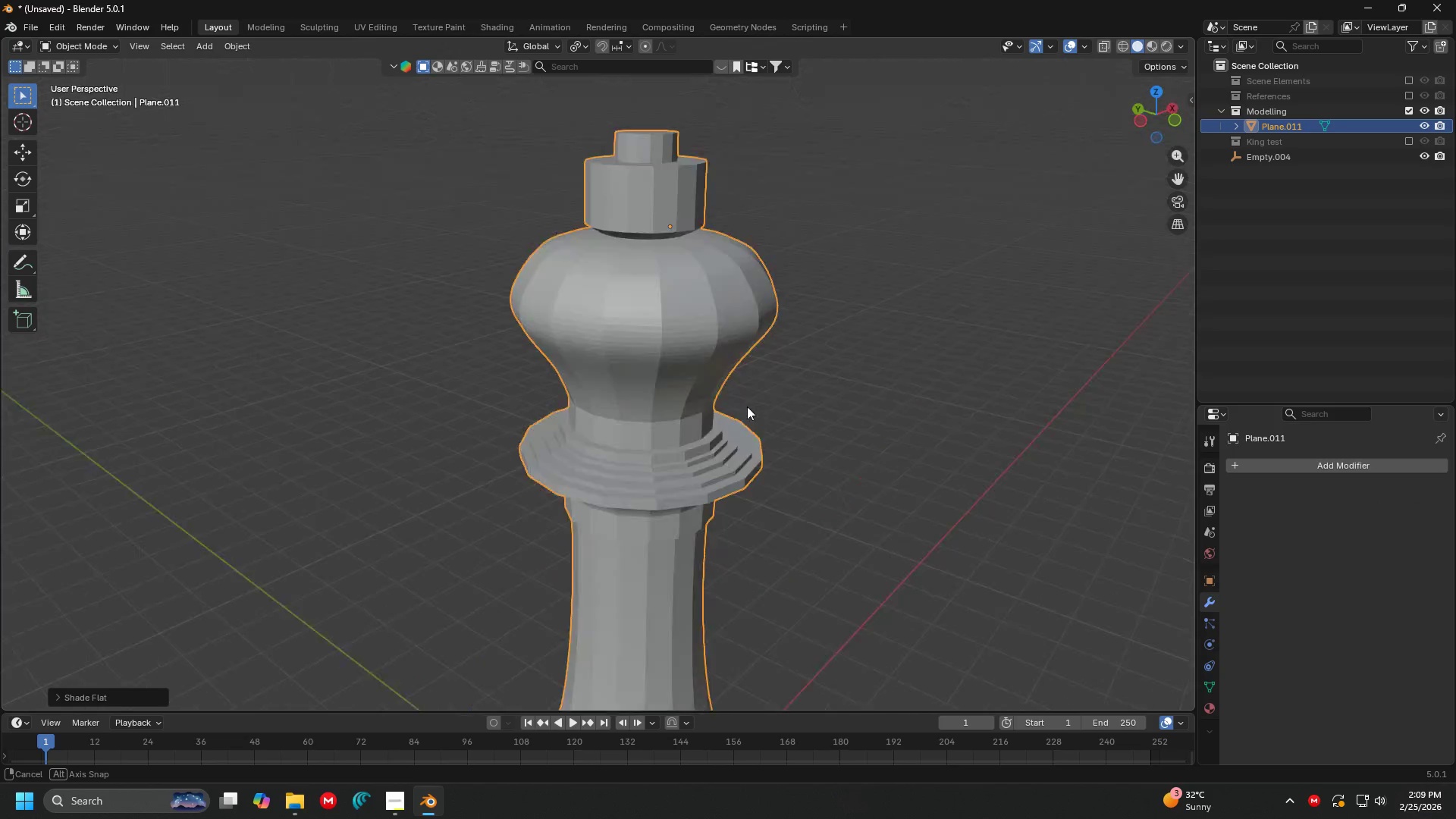 
hold_key(key=ShiftLeft, duration=0.36)
 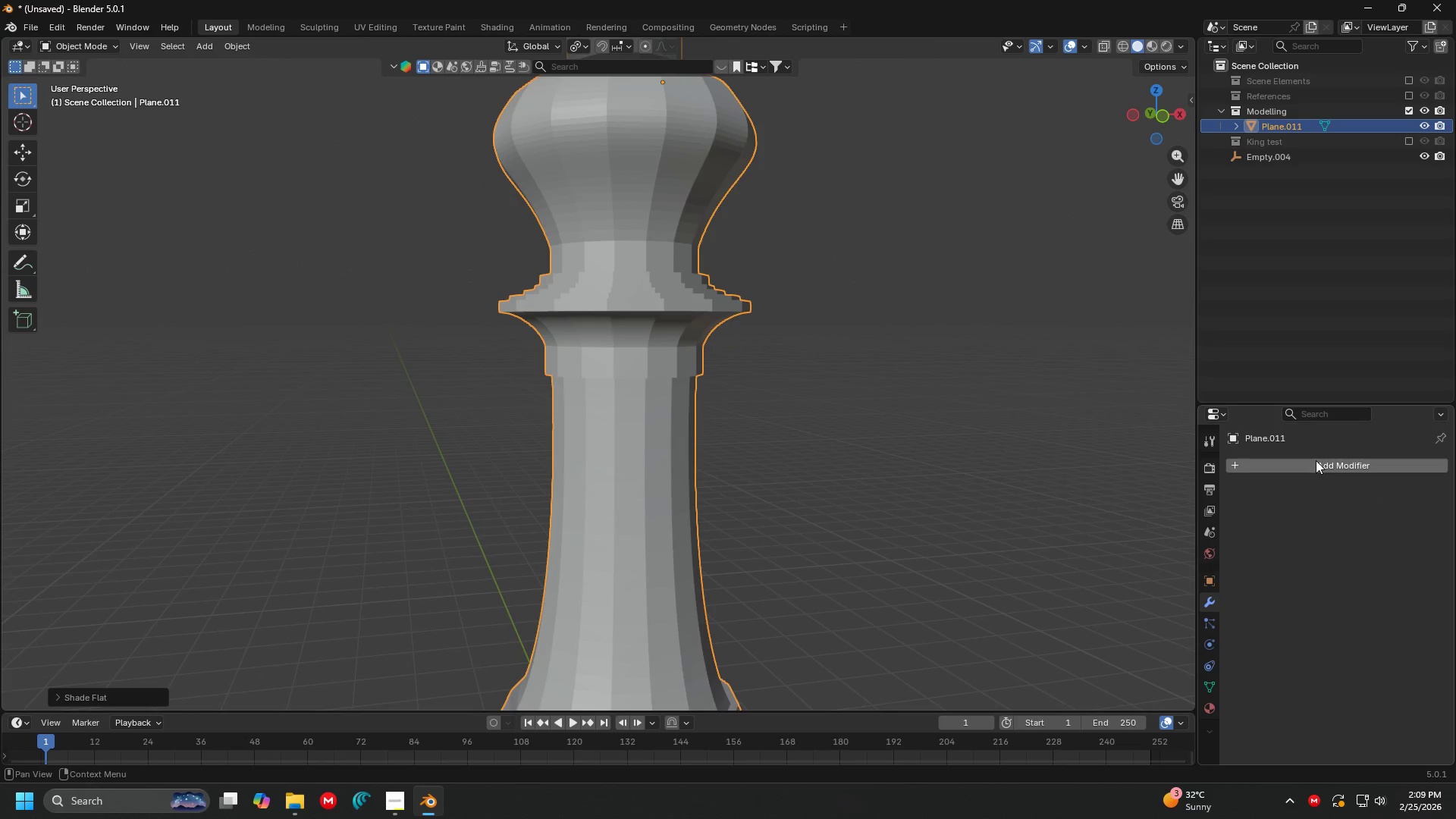 
double_click([1316, 460])
 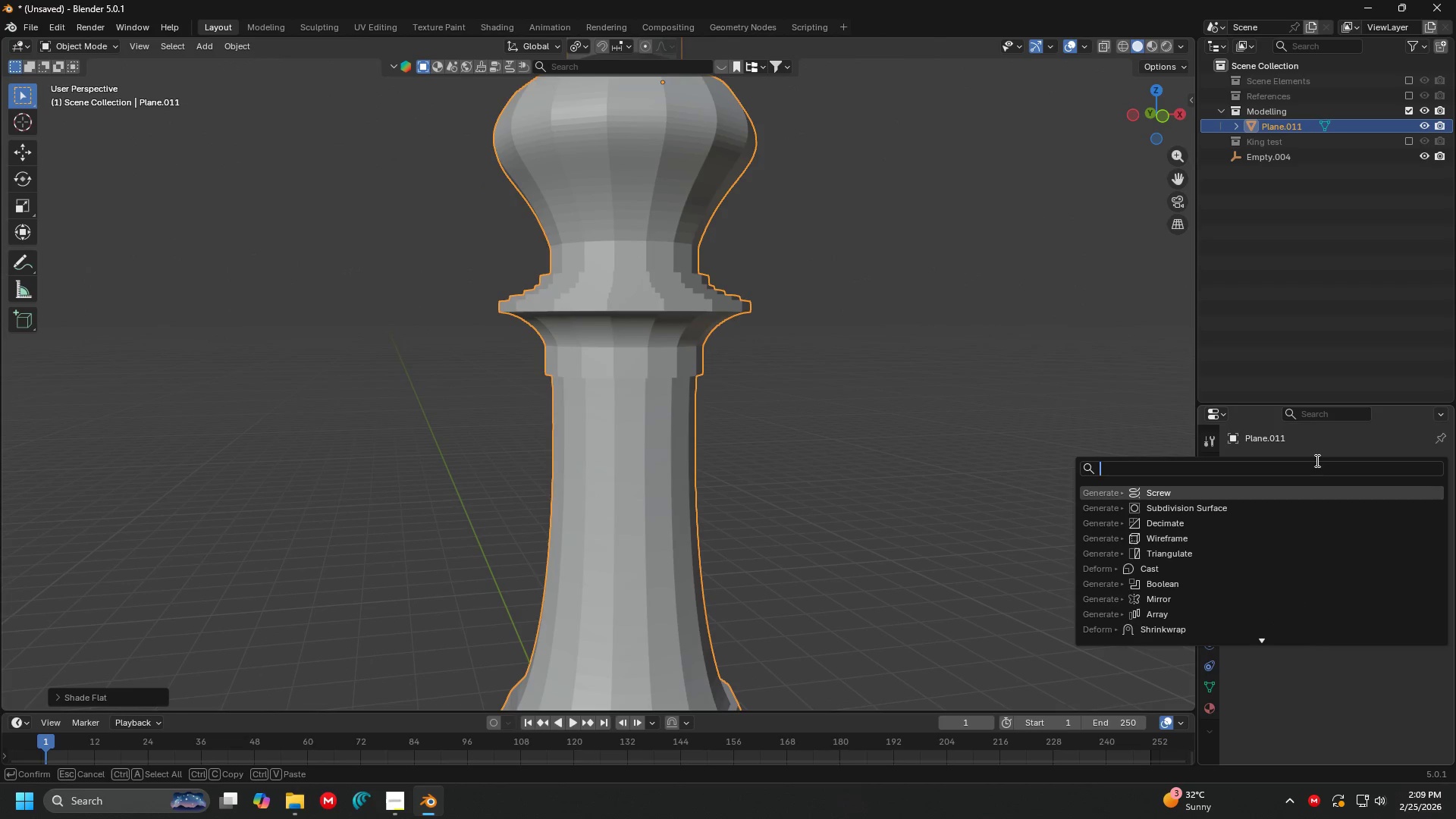 
type(subd)
 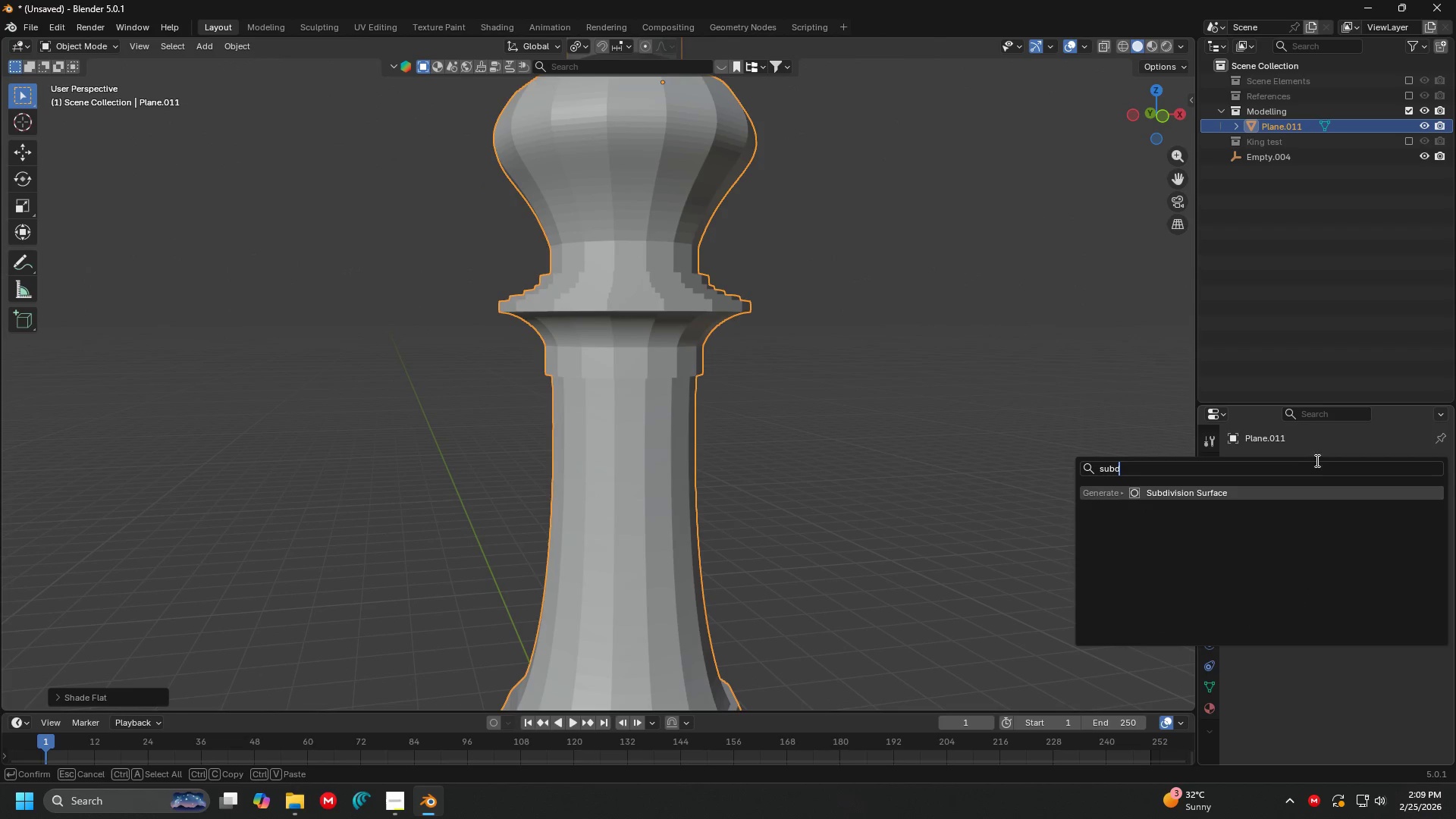 
key(Enter)
 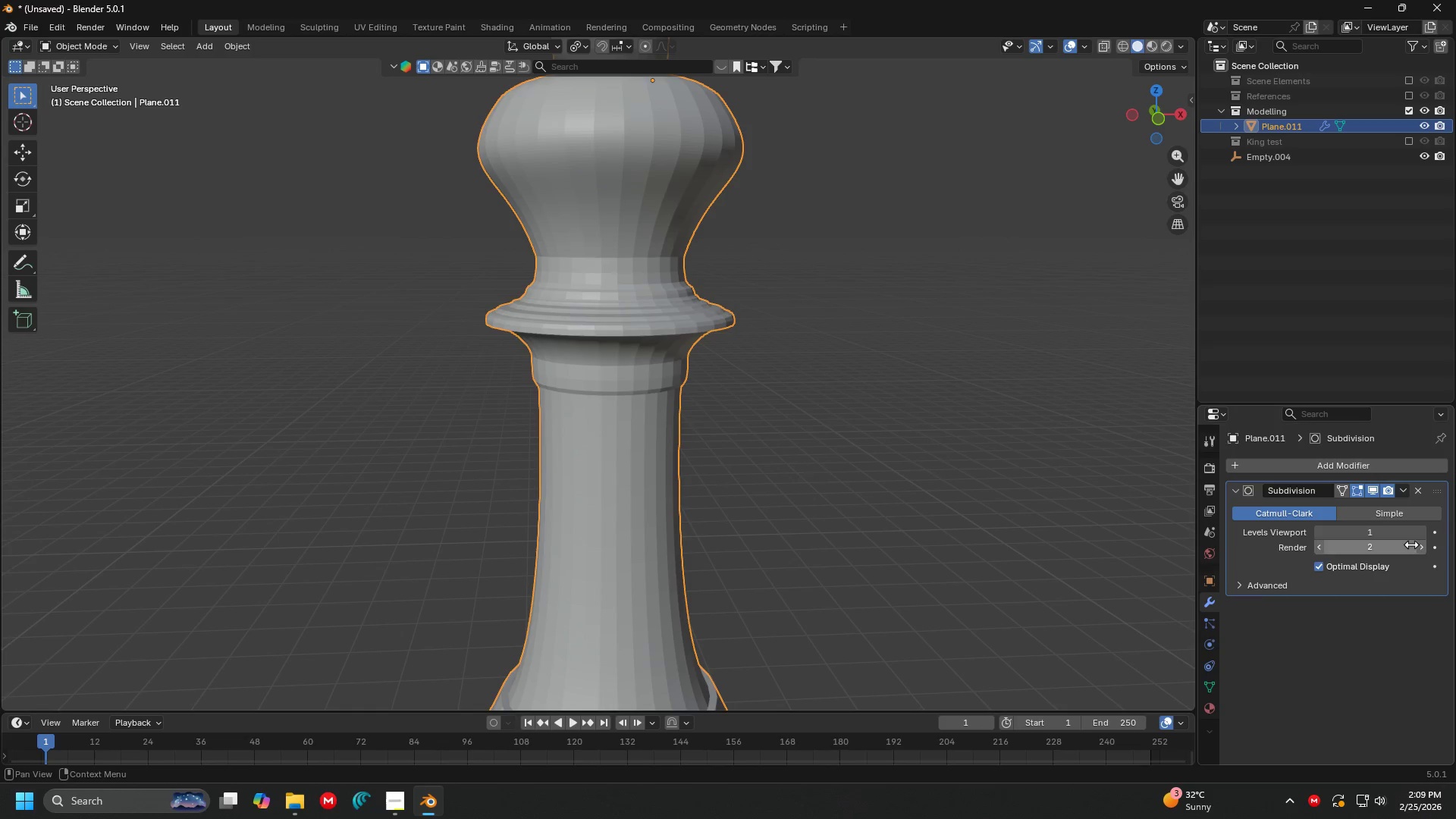 
left_click([1420, 530])
 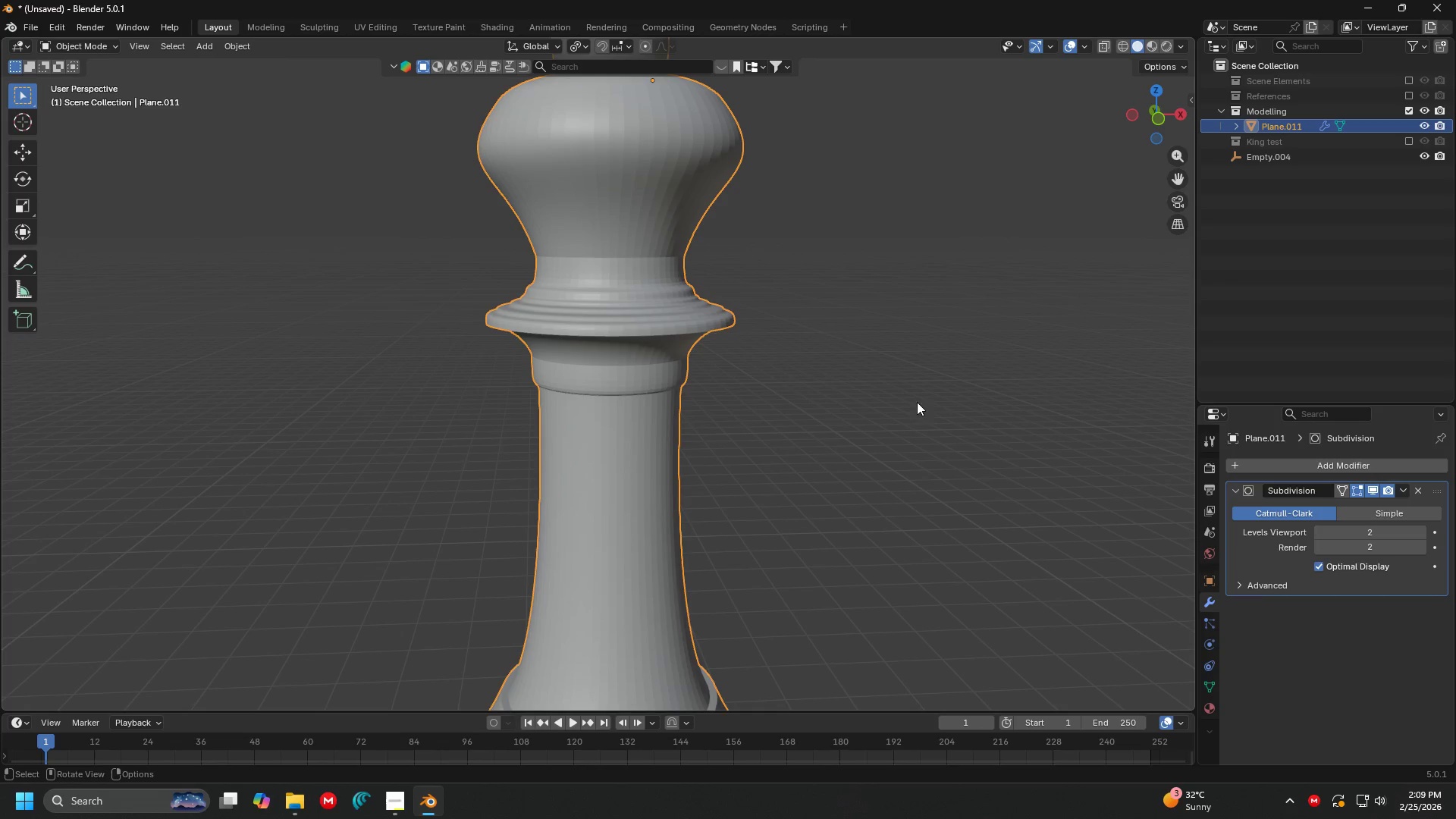 
key(Shift+ShiftLeft)
 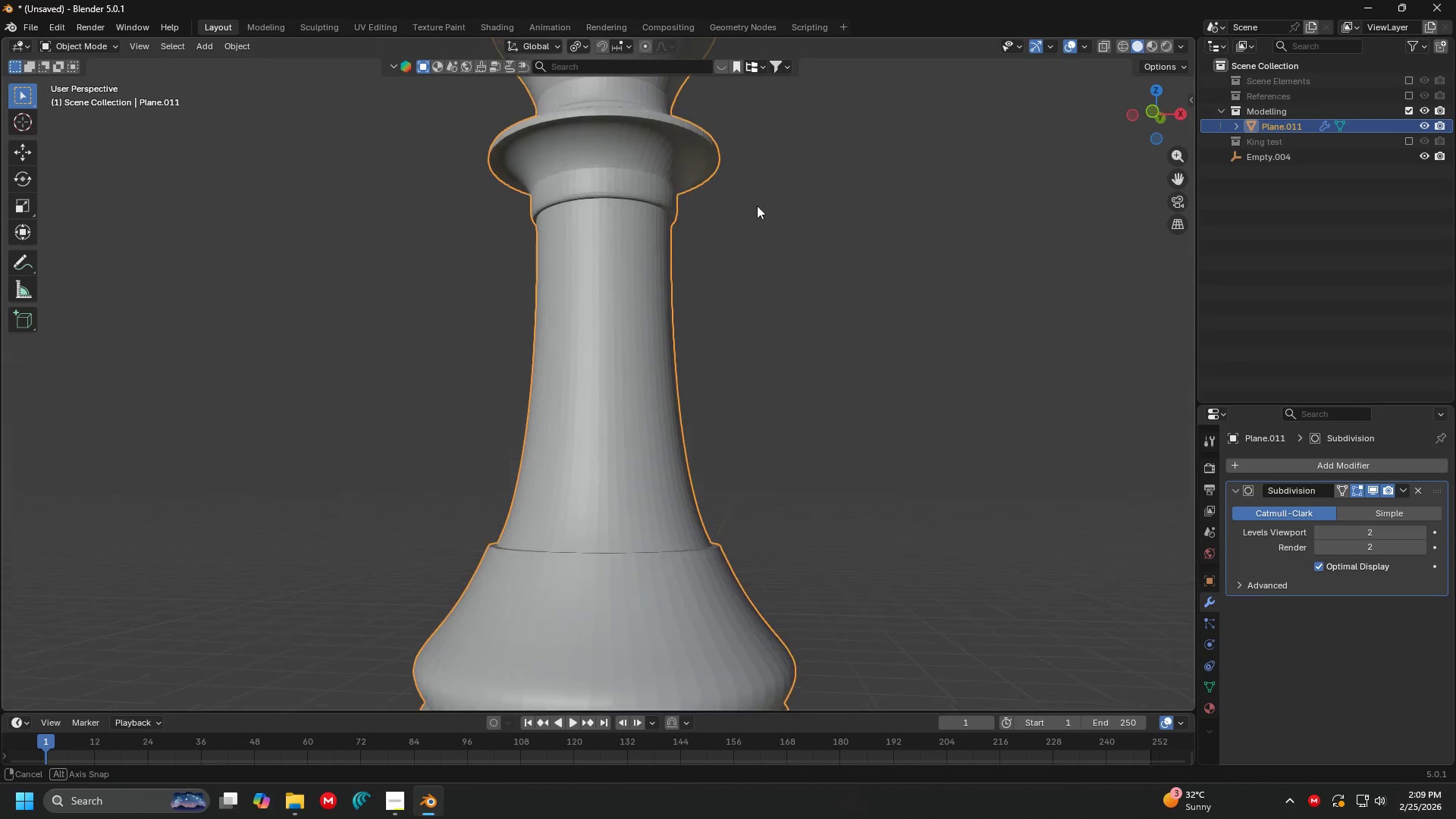 
key(Shift+ShiftLeft)
 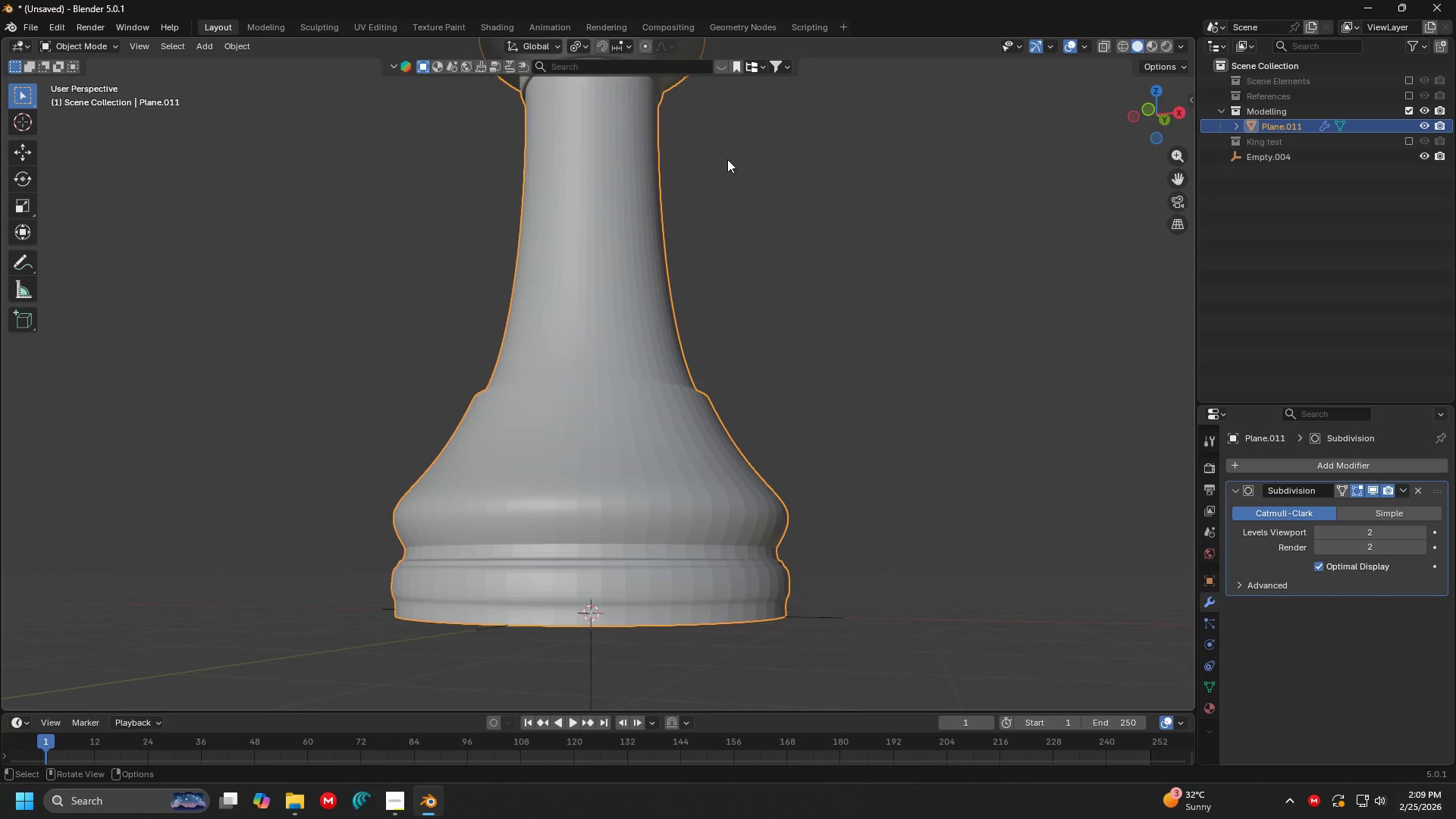 
scroll: coordinate [727, 159], scroll_direction: down, amount: 2.0
 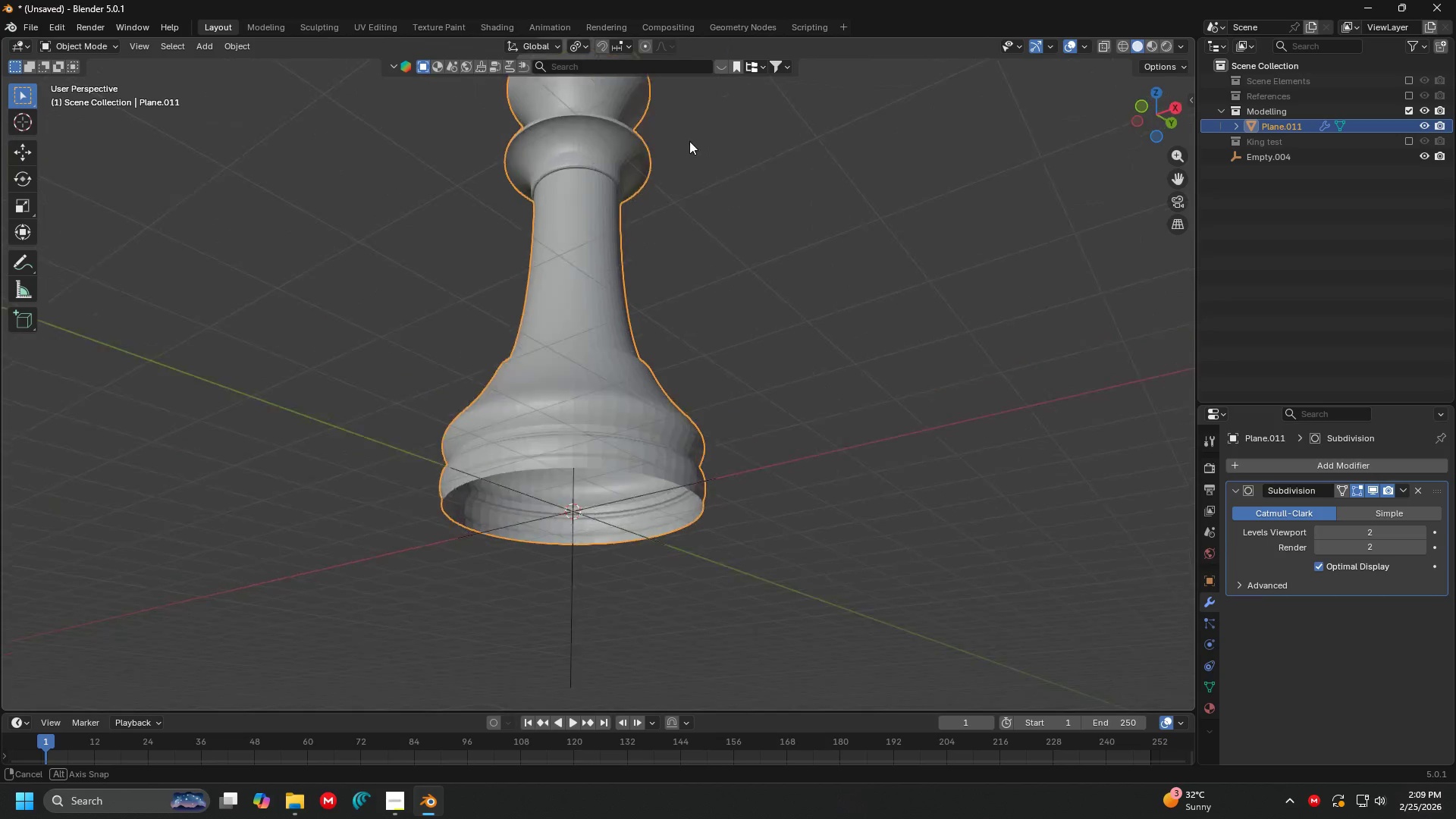 
key(Shift+ShiftLeft)
 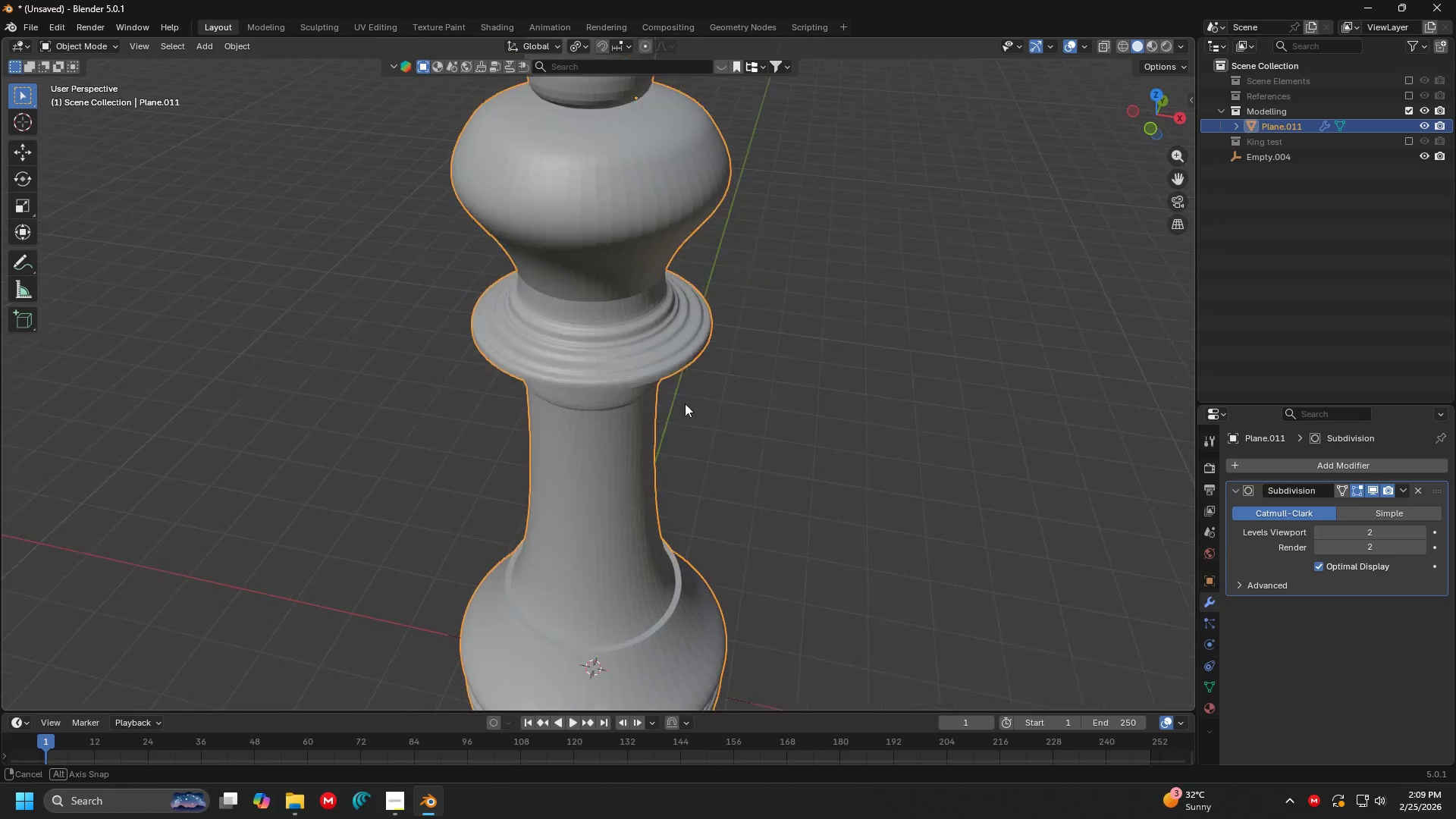 
key(Shift+ShiftLeft)
 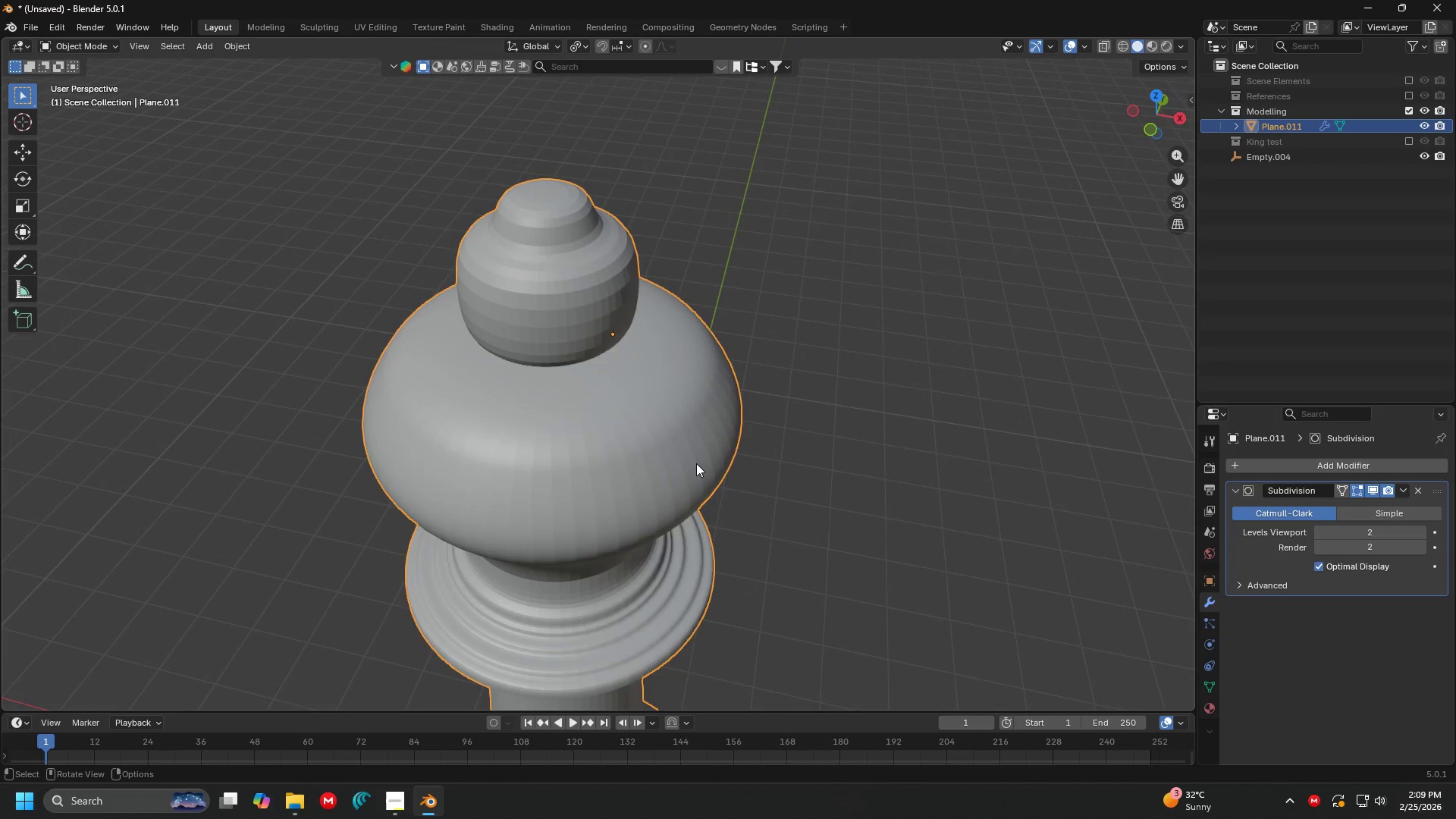 
scroll: coordinate [695, 387], scroll_direction: up, amount: 3.0
 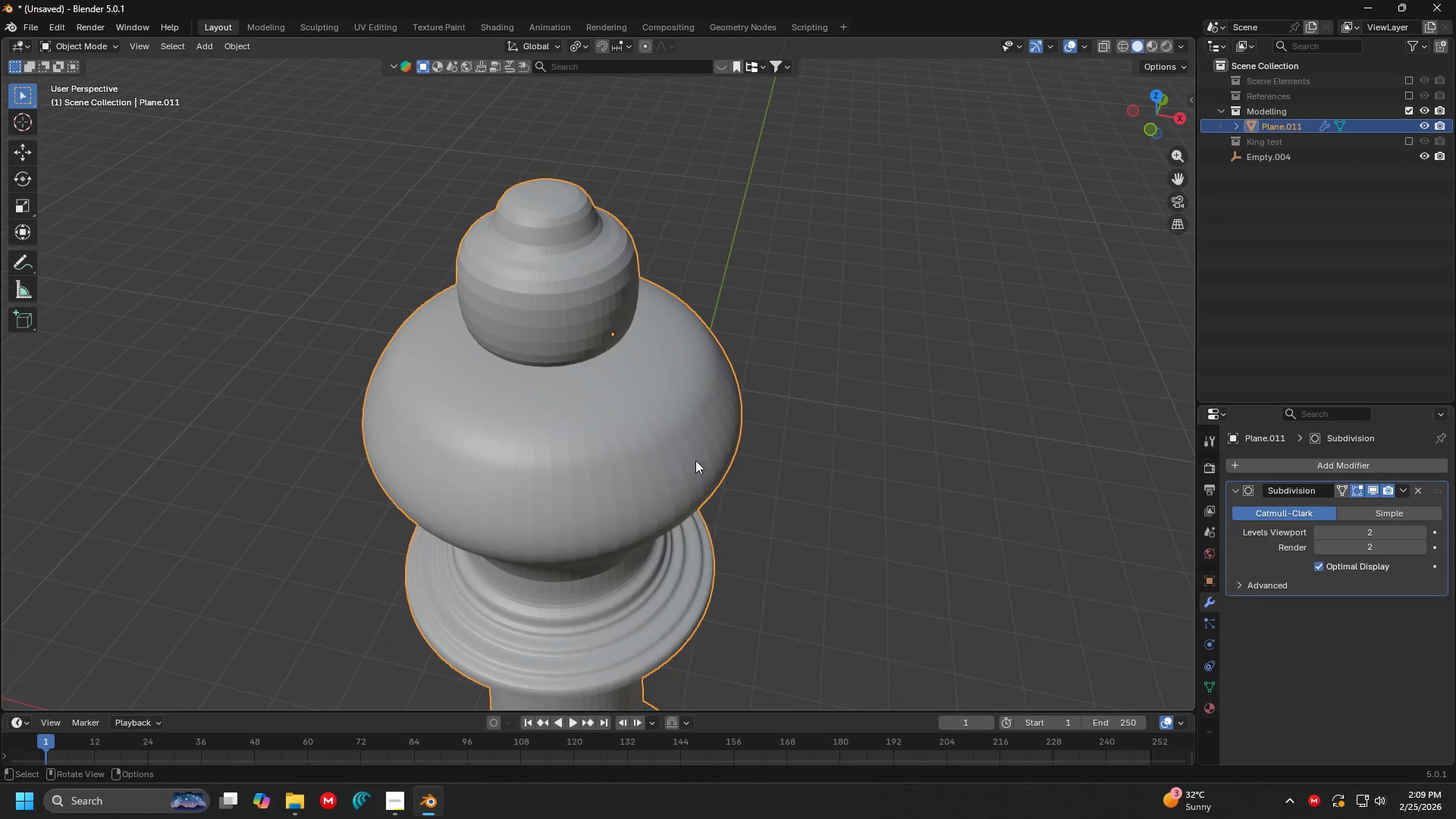 
scroll: coordinate [692, 447], scroll_direction: down, amount: 2.0
 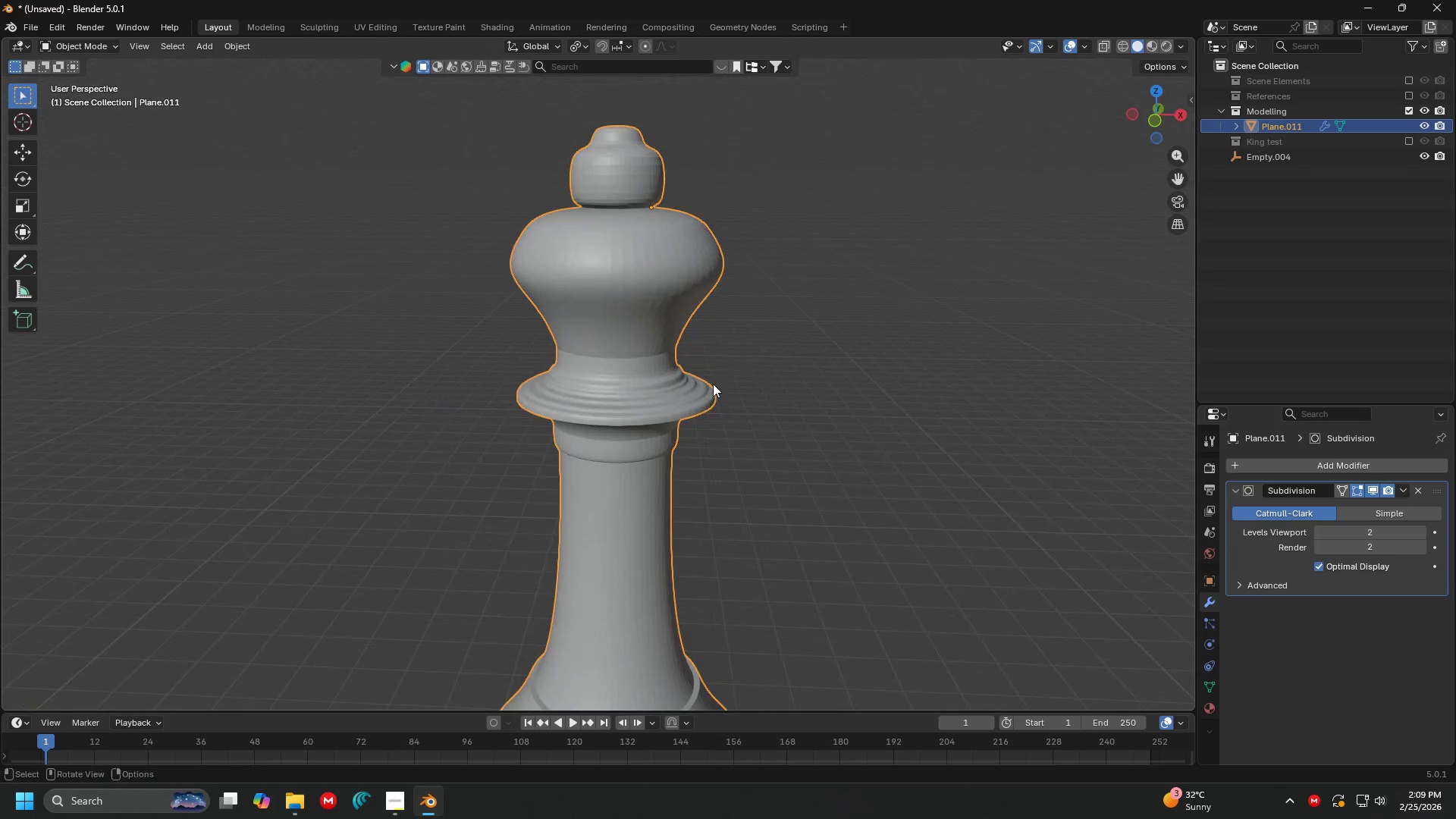 
key(Shift+ShiftLeft)
 